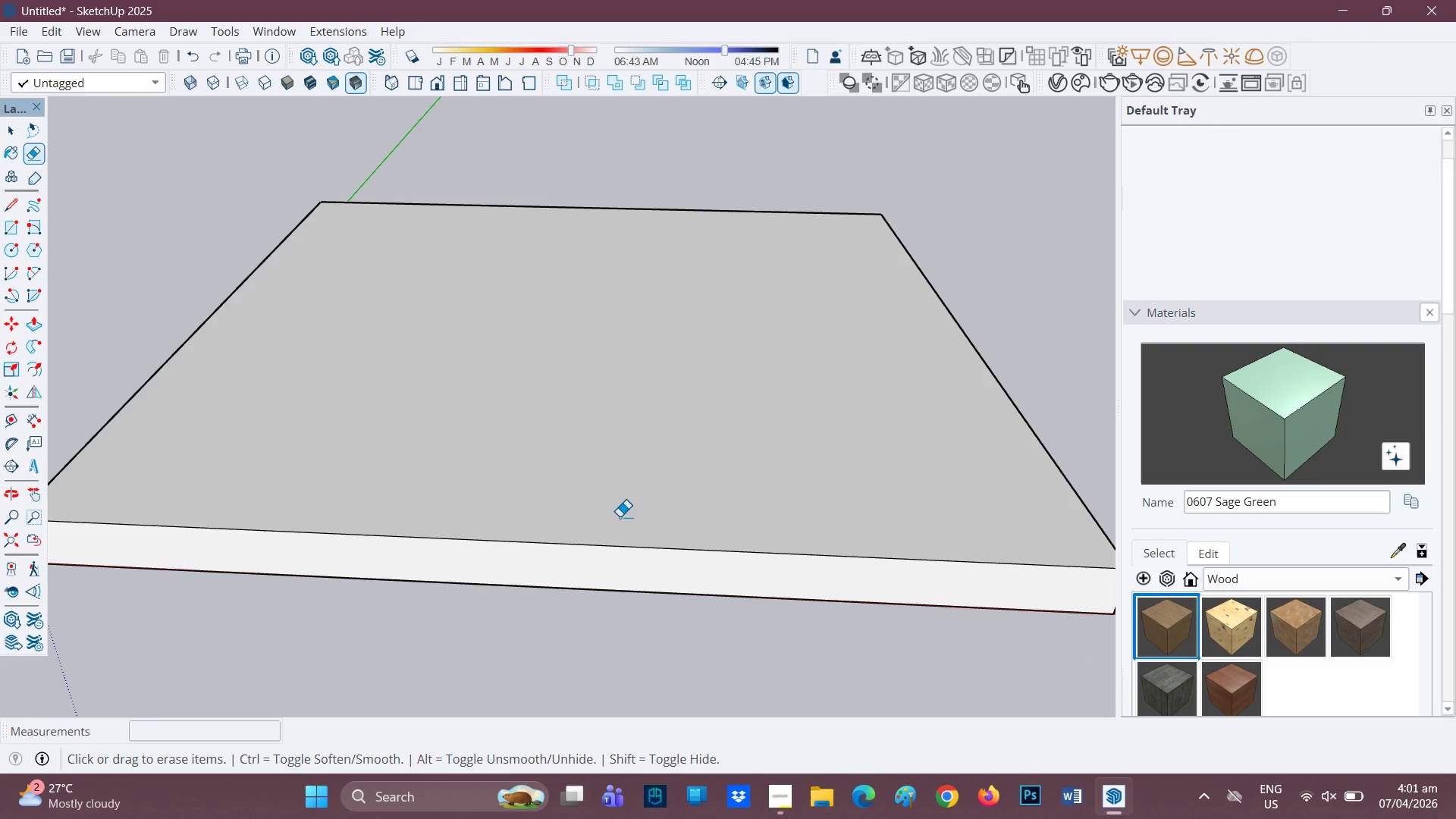 
key(Control+ControlLeft)
 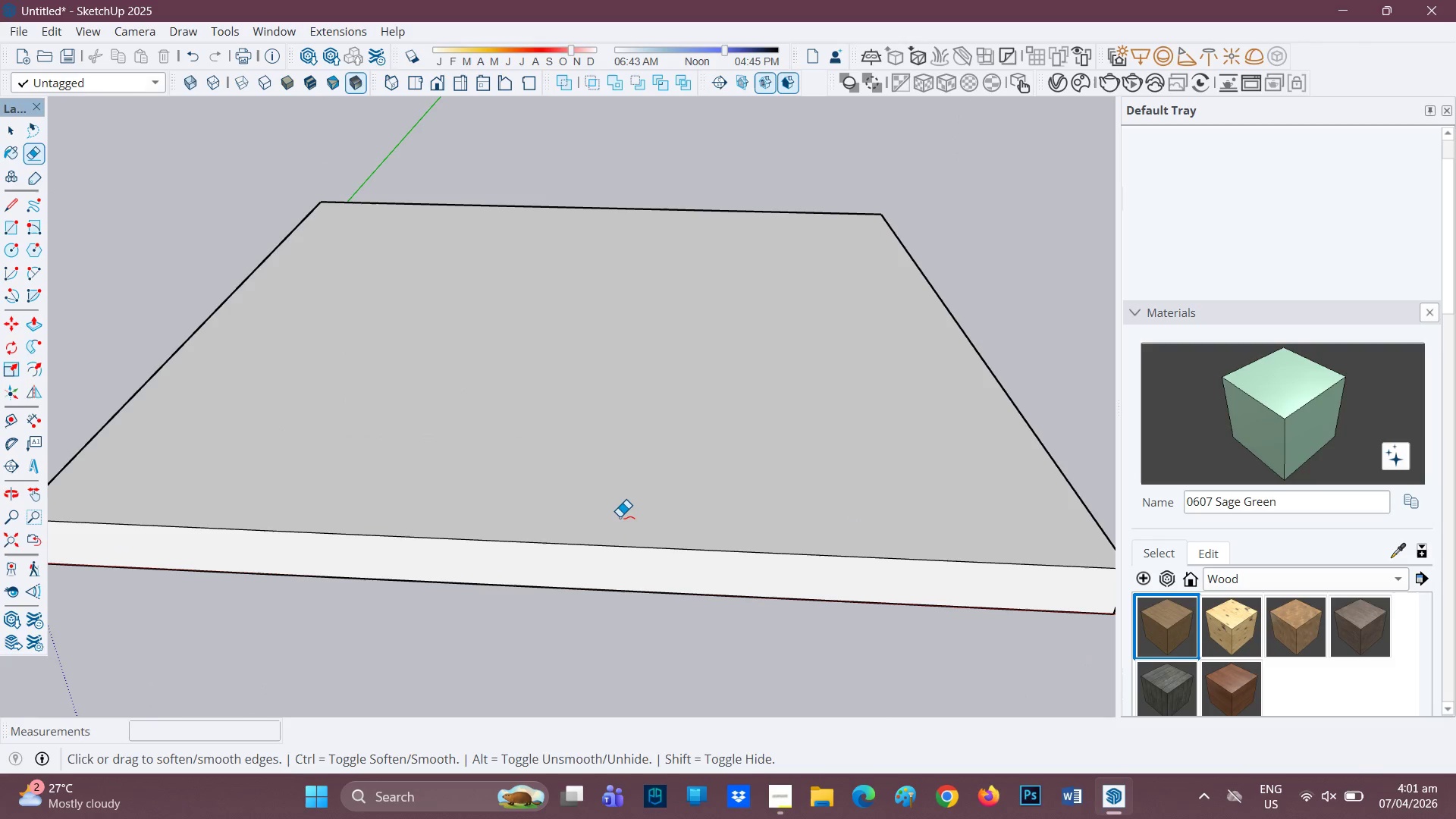 
key(Control+Z)
 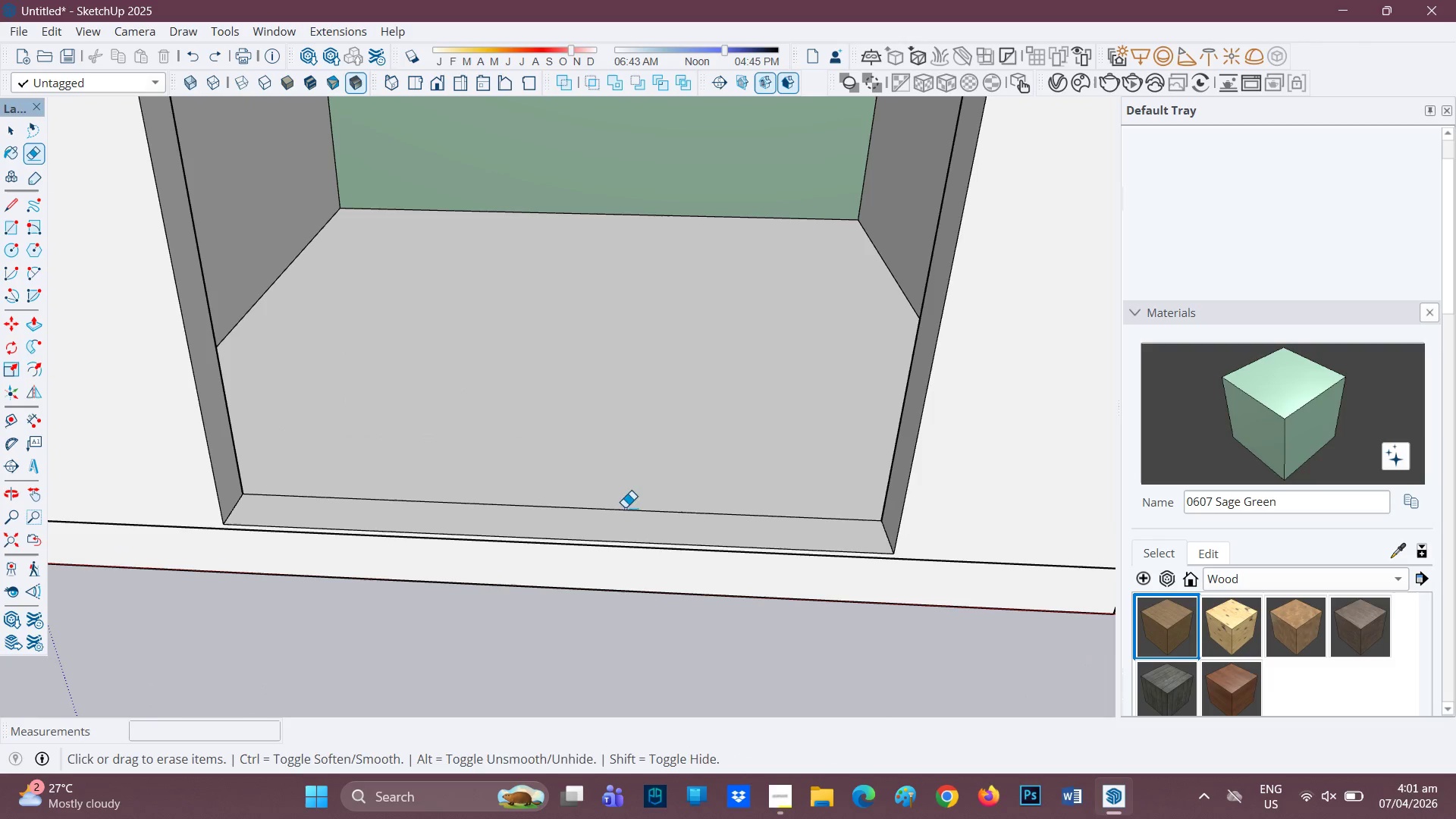 
key(Space)
 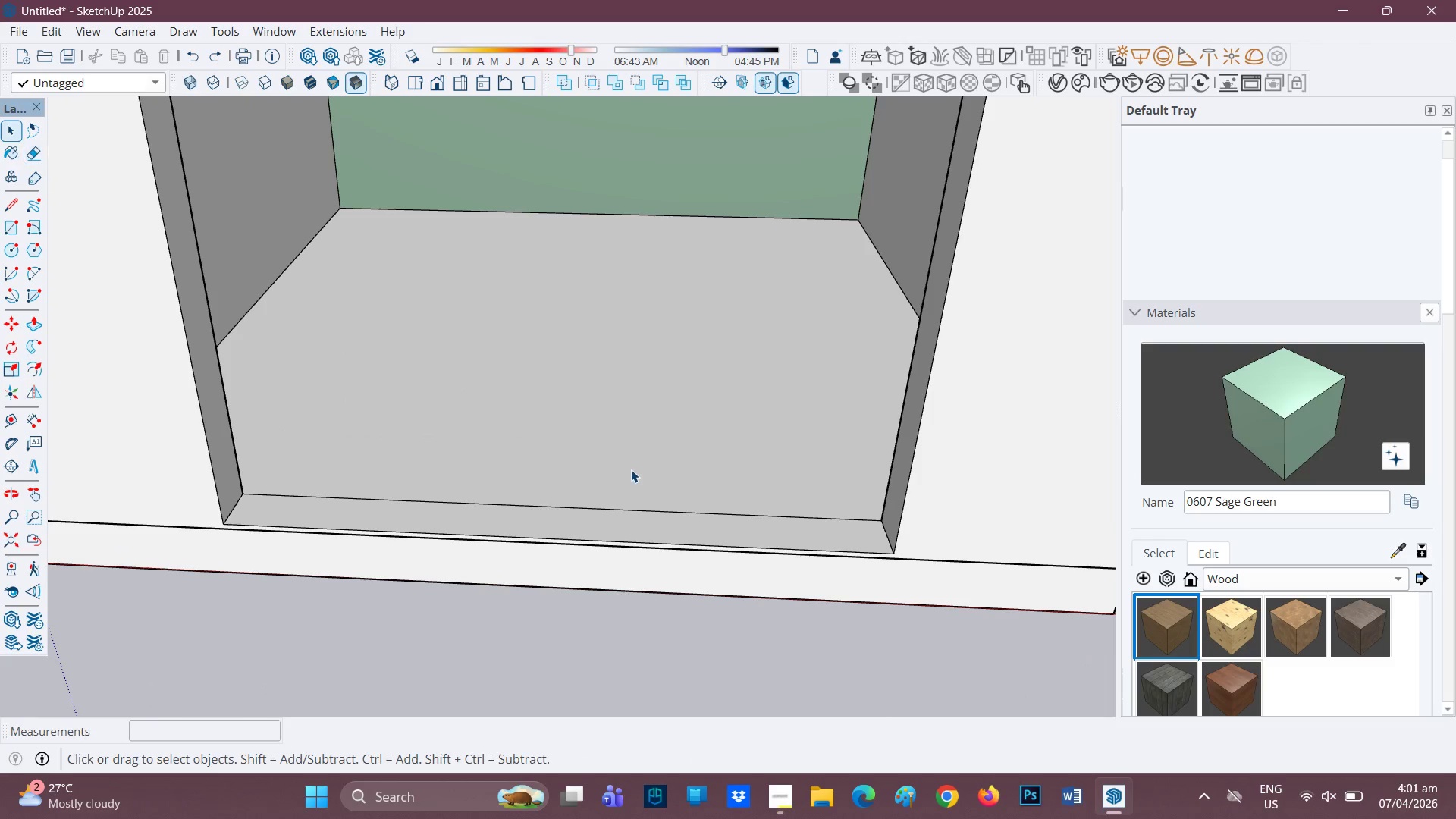 
left_click([631, 469])
 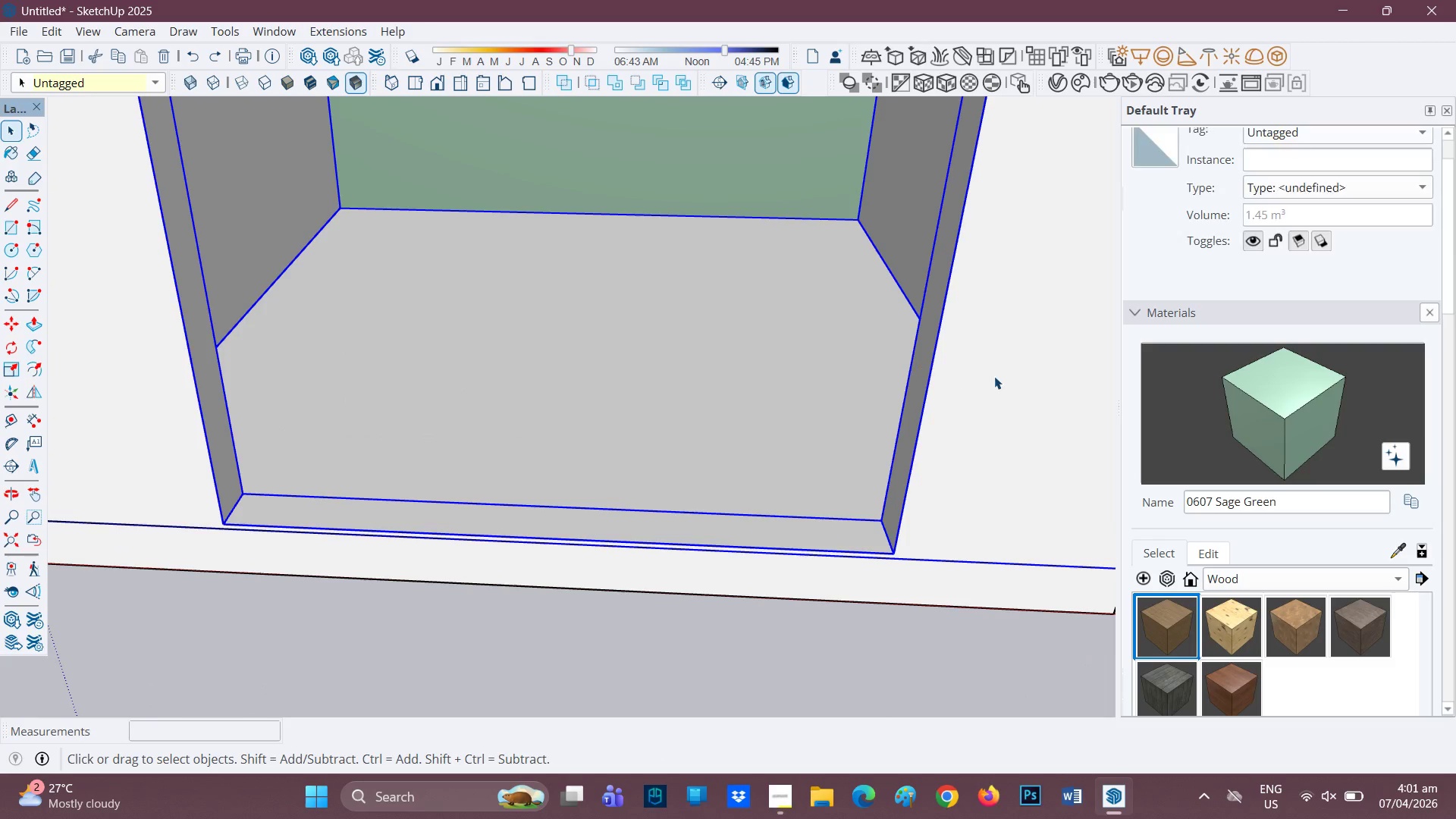 
double_click([995, 376])
 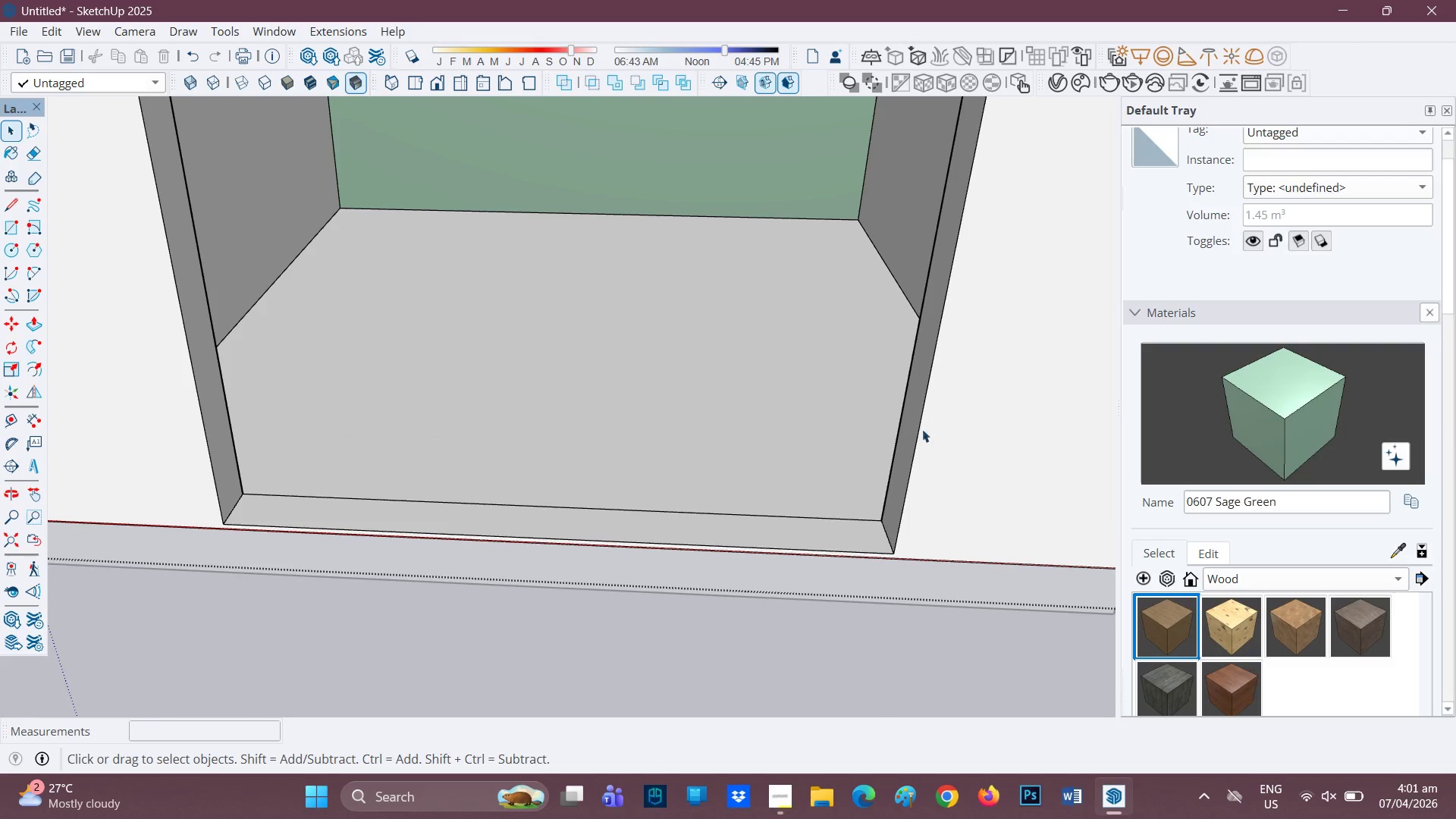 
key(E)
 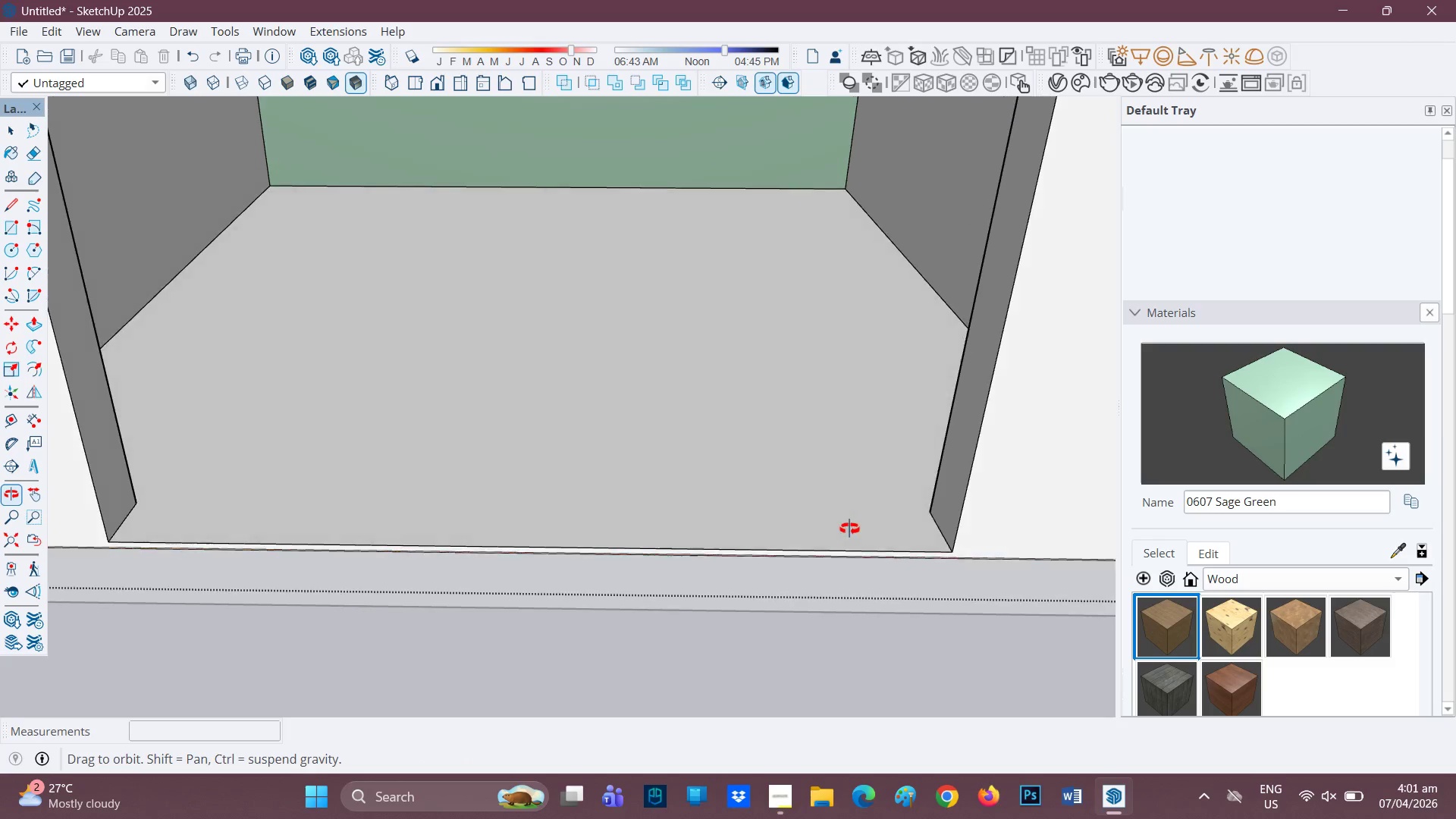 
scroll: coordinate [965, 576], scroll_direction: up, amount: 6.0
 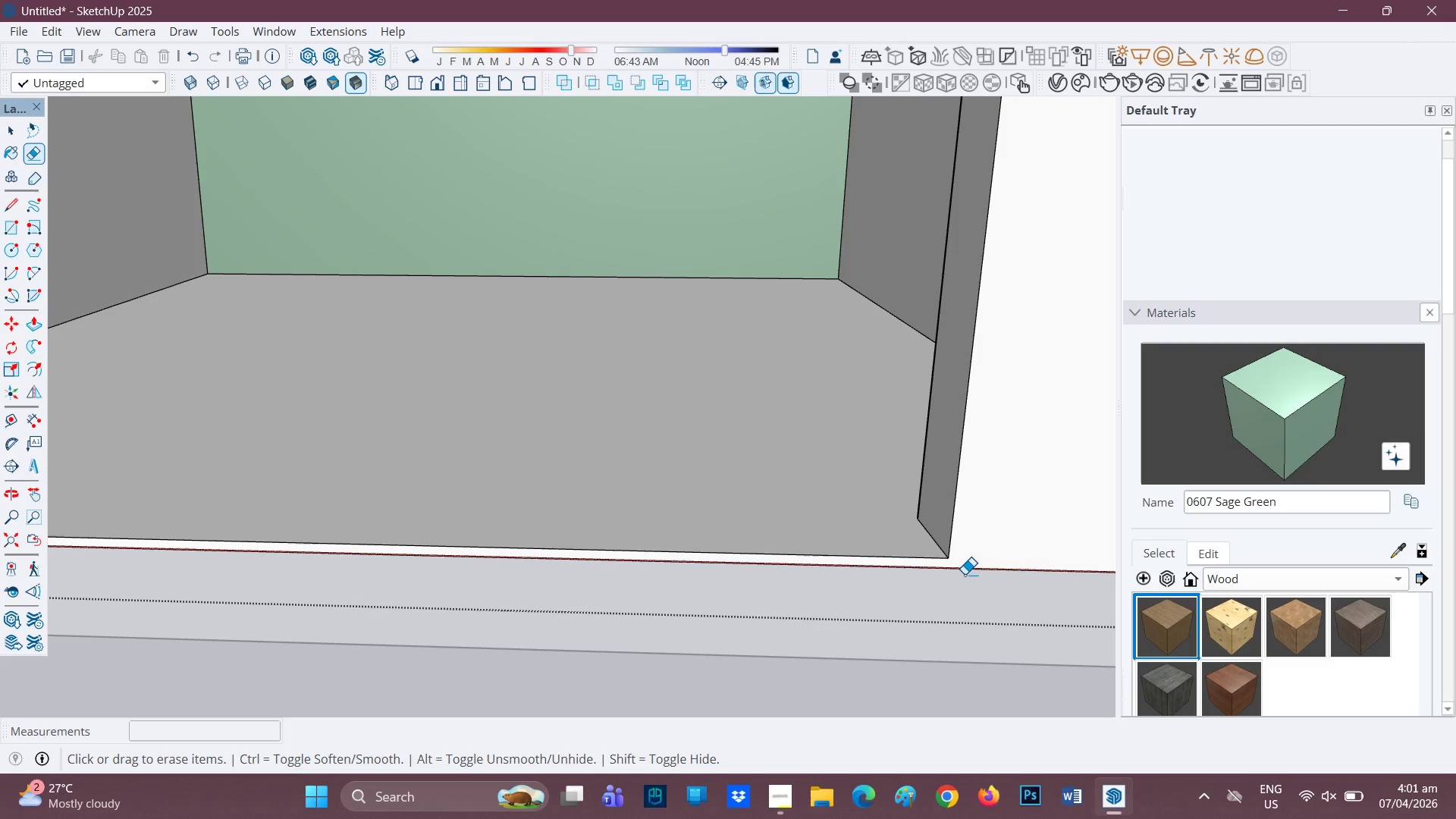 
key(L)
 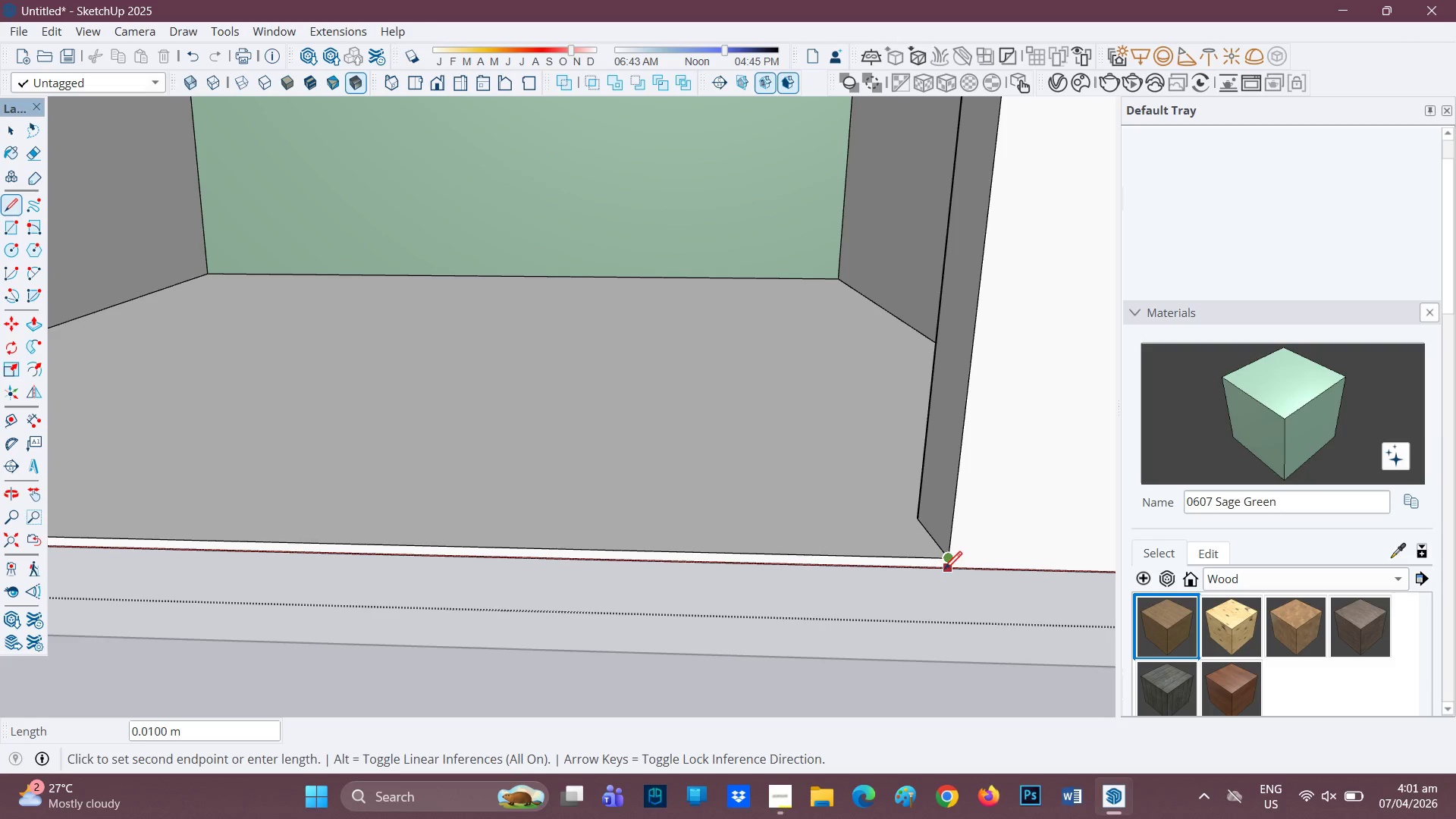 
scroll: coordinate [376, 515], scroll_direction: down, amount: 4.0
 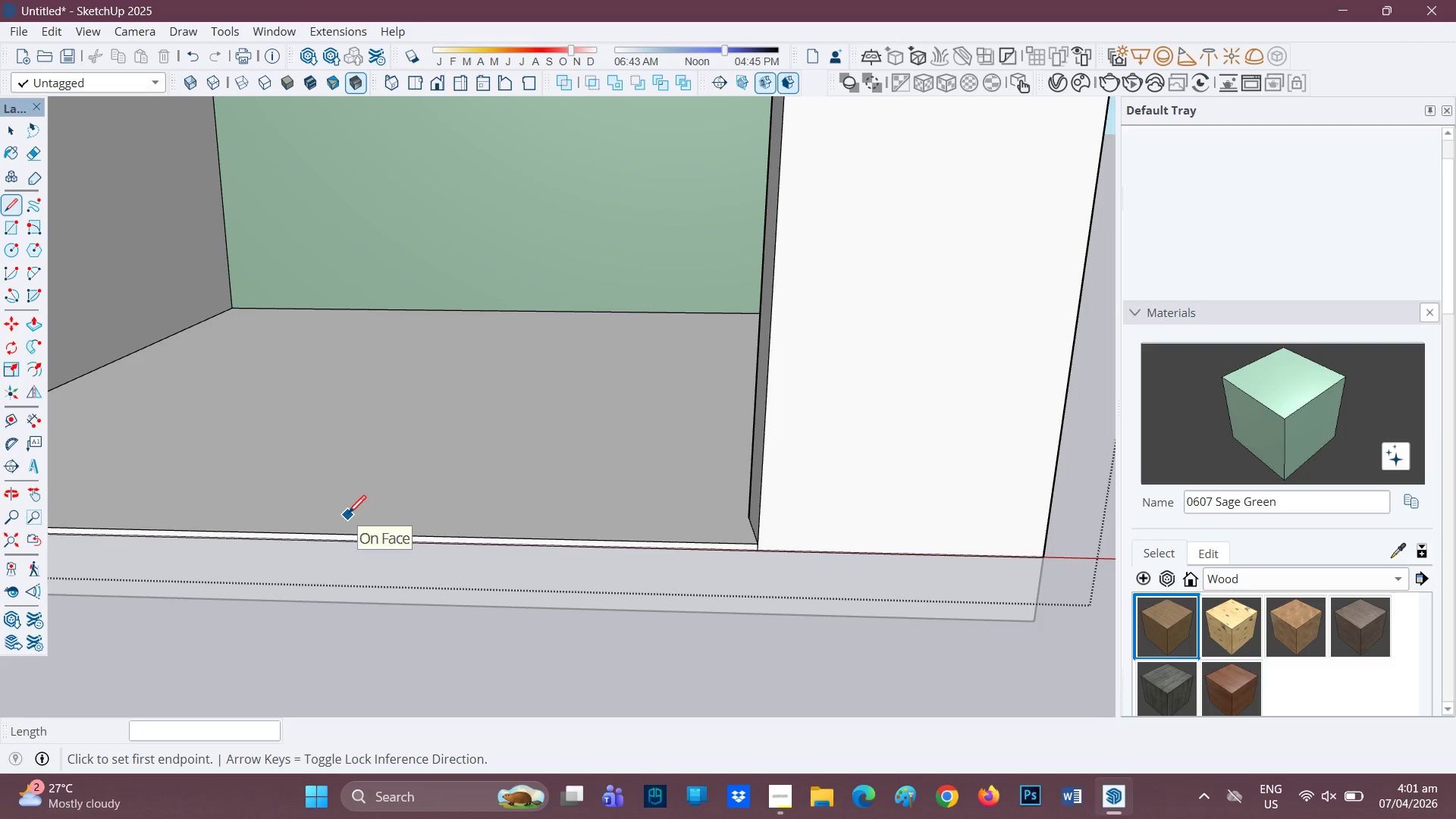 
type(hl)
 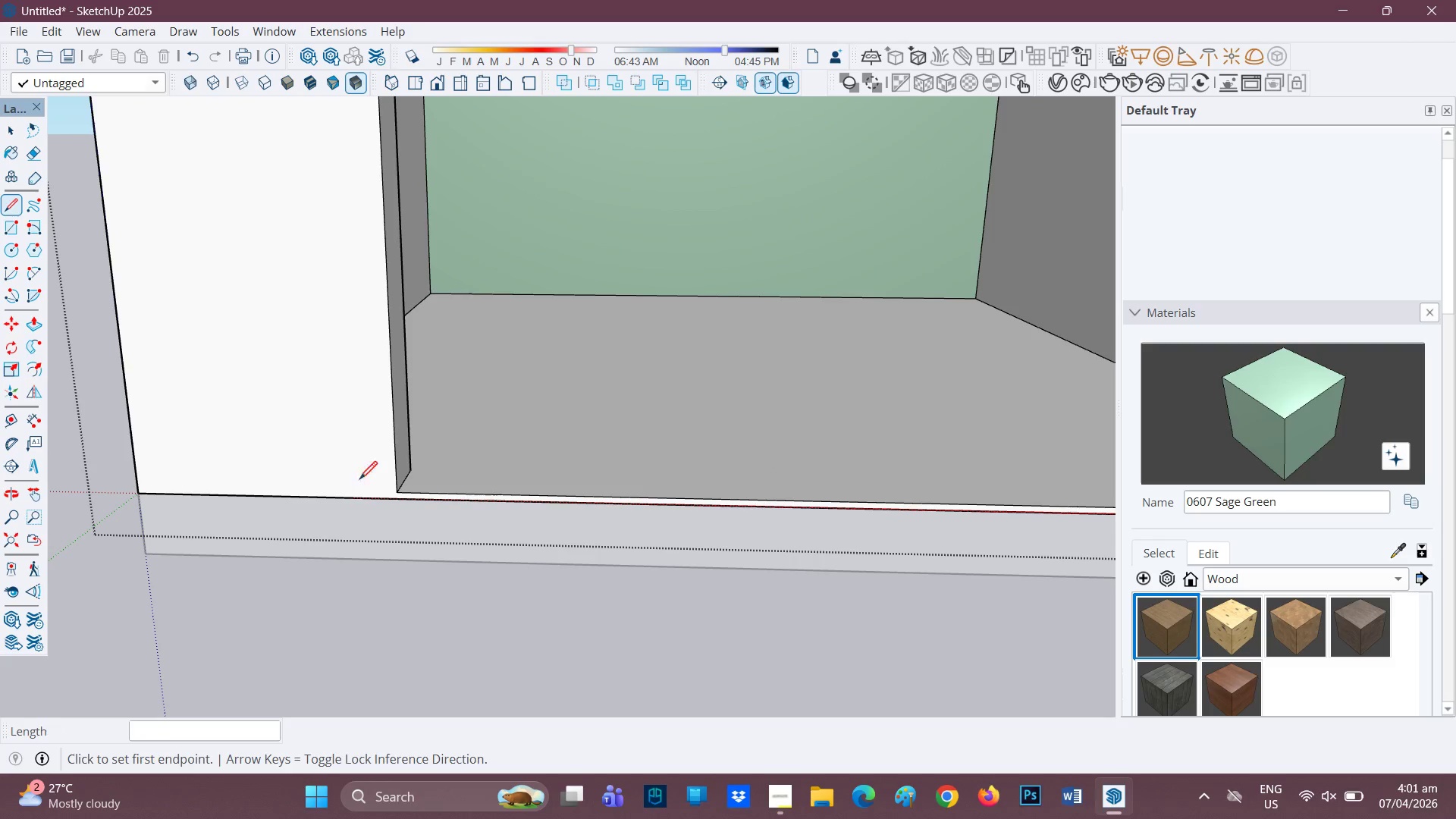 
left_click_drag(start_coordinate=[362, 507], to_coordinate=[786, 475])
 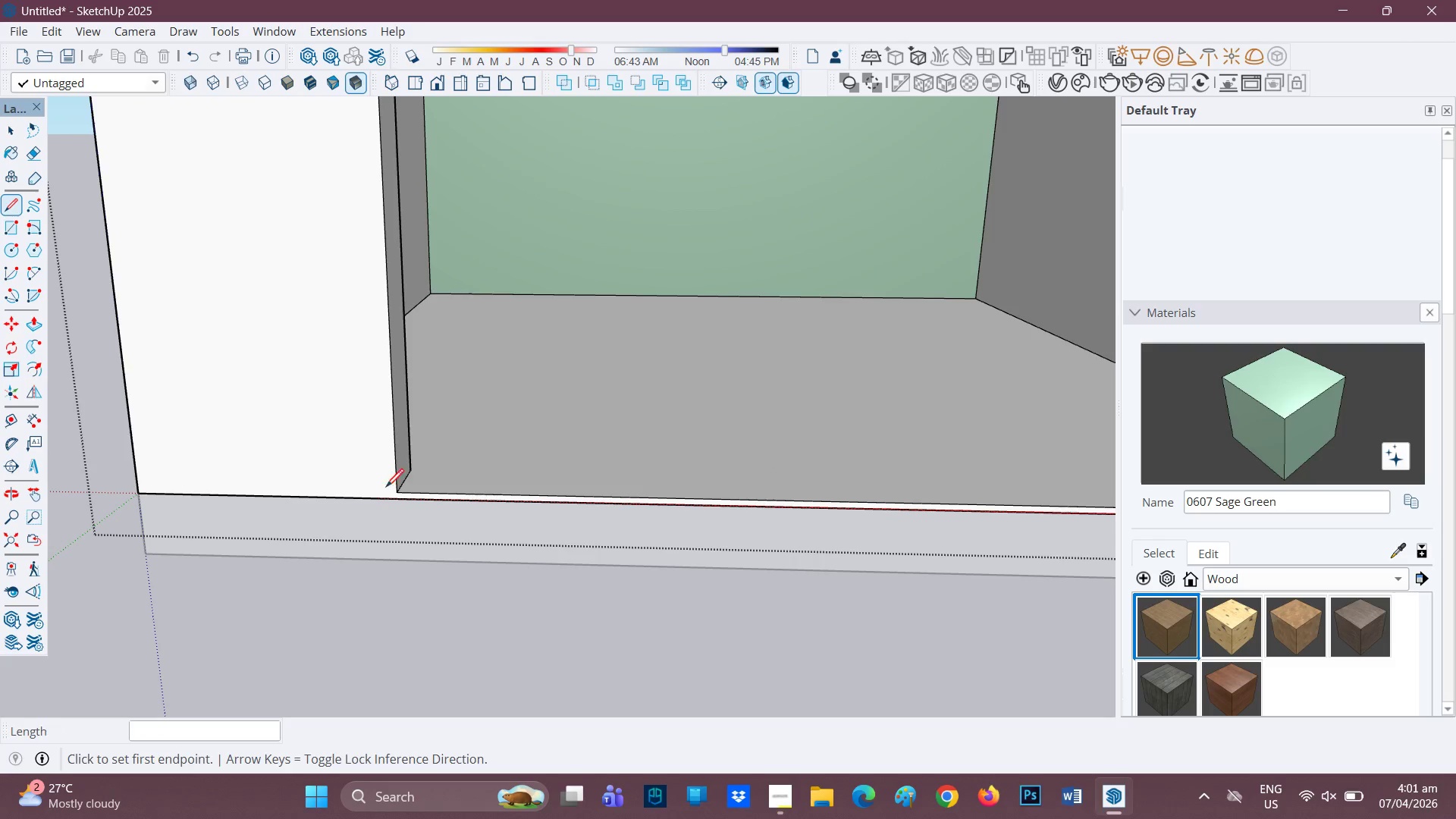 
left_click([396, 490])
 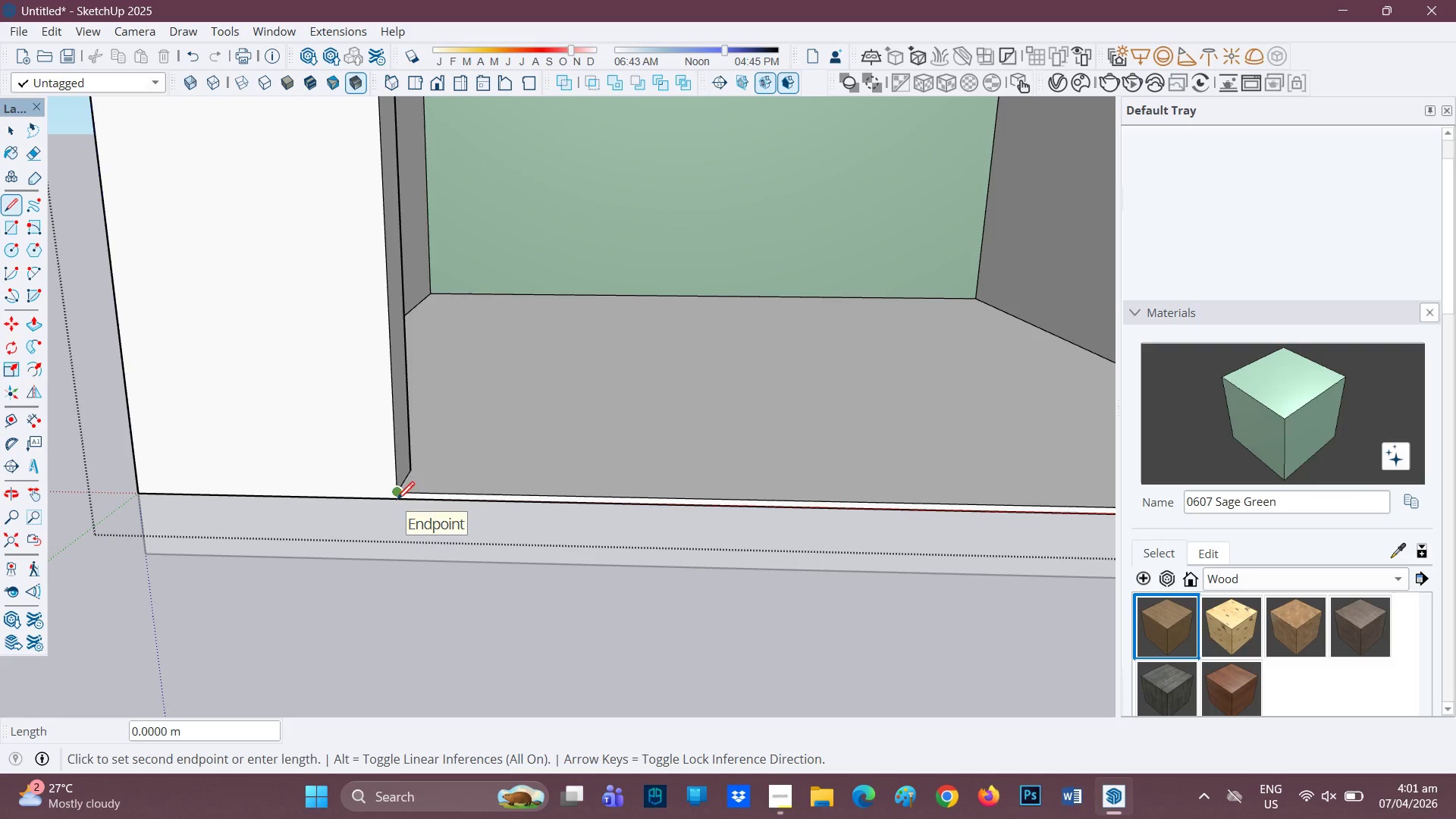 
left_click([397, 504])
 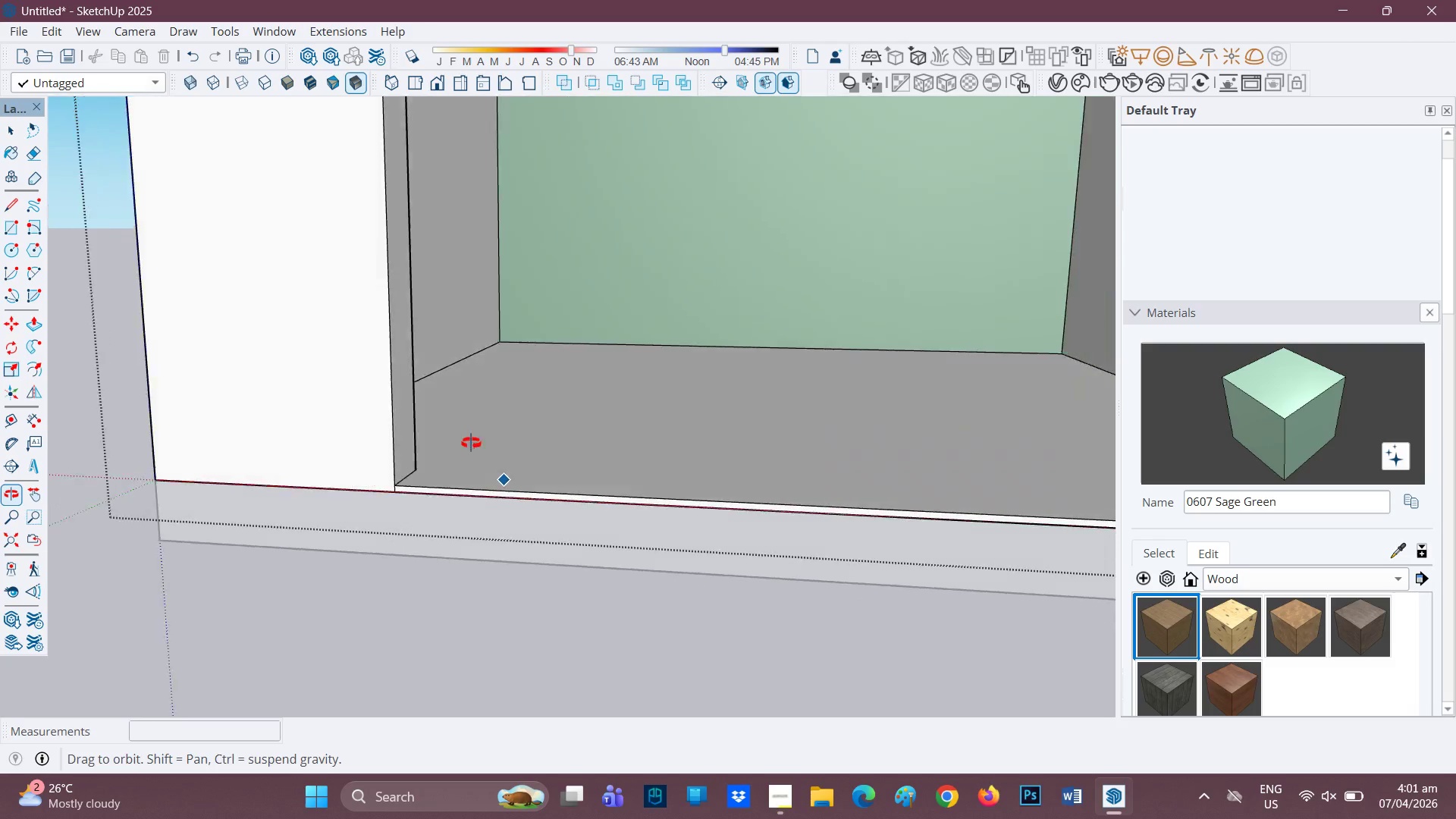 
scroll: coordinate [517, 466], scroll_direction: up, amount: 2.0
 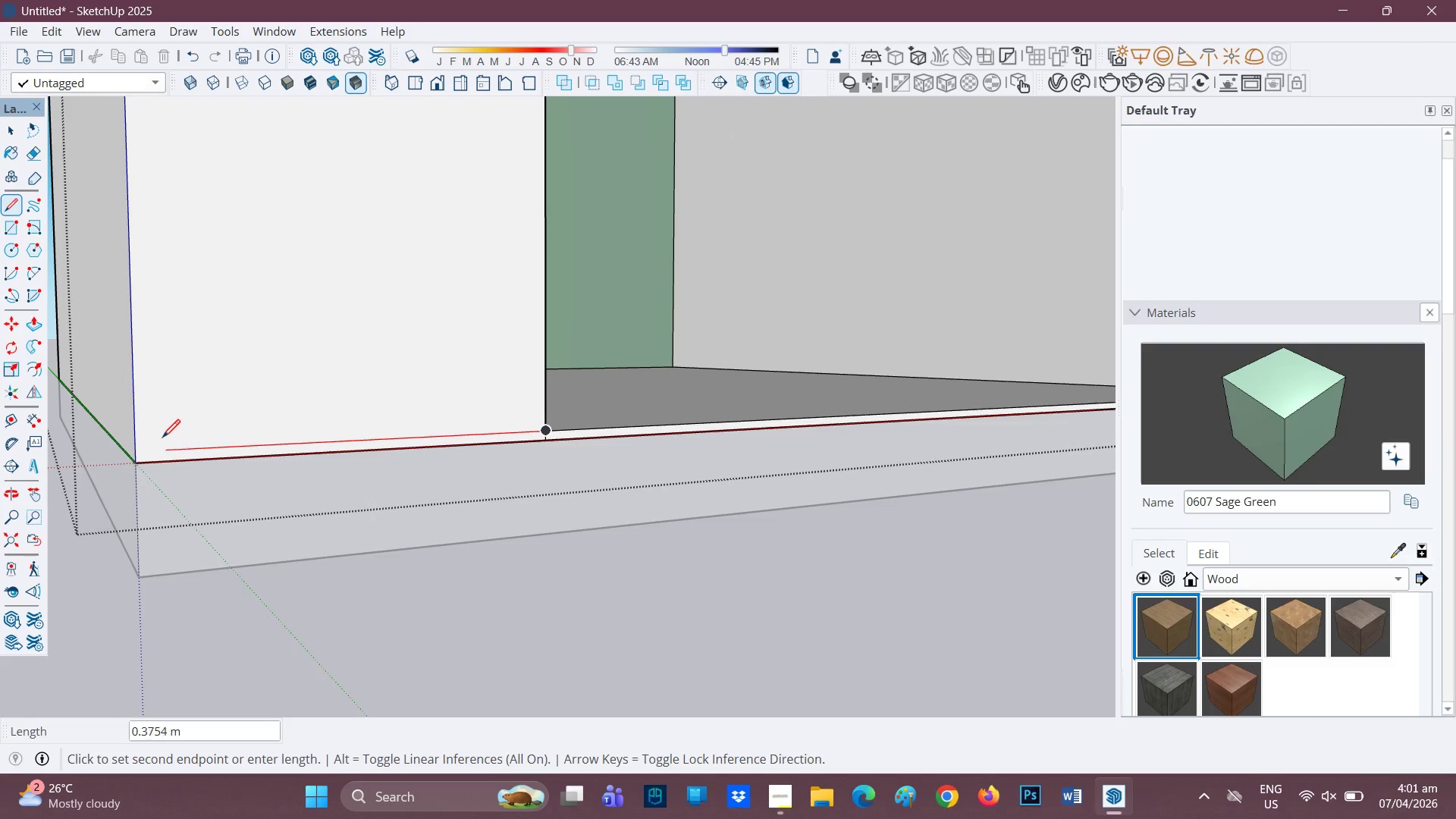 
left_click([136, 447])
 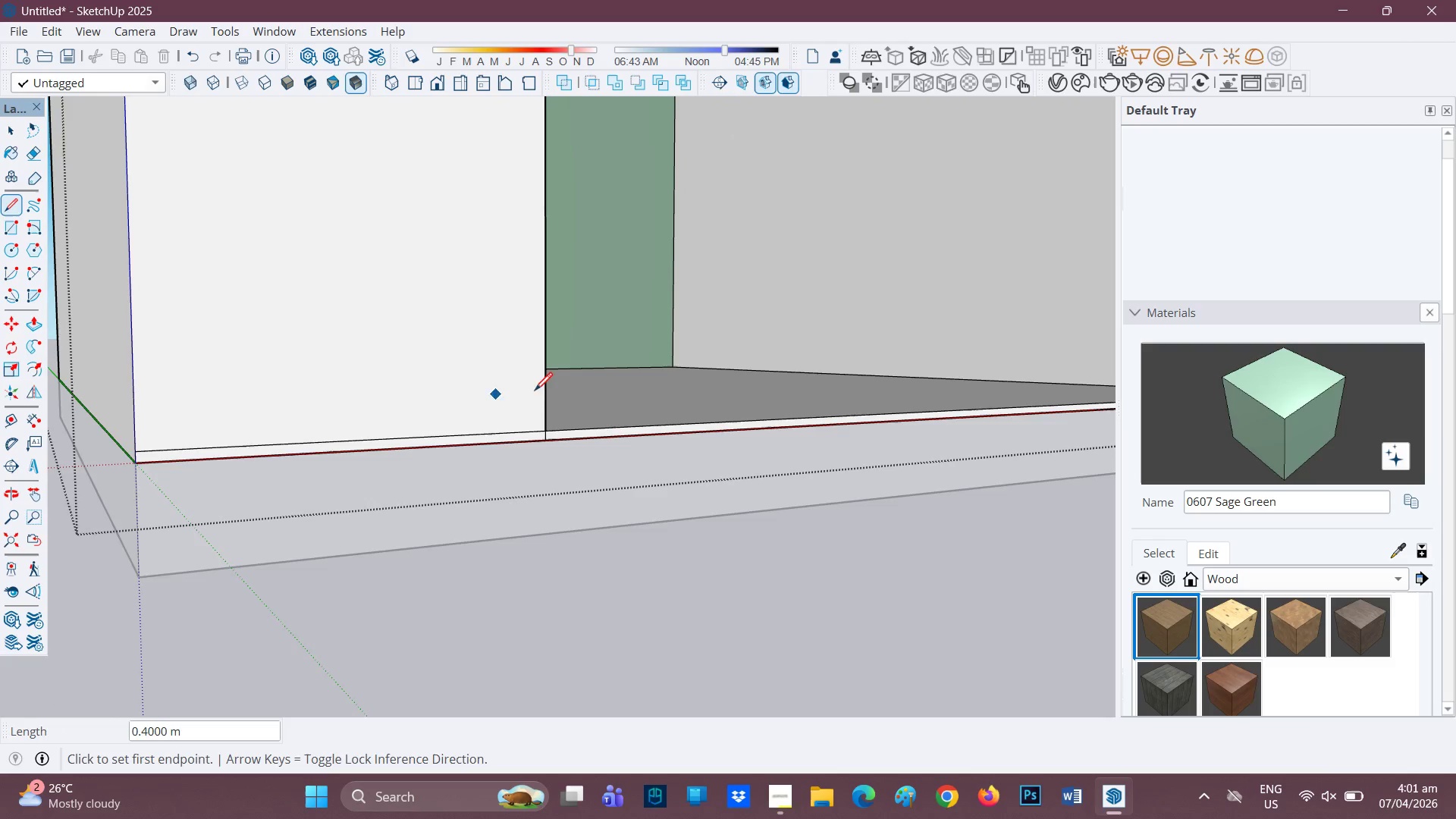 
scroll: coordinate [758, 411], scroll_direction: down, amount: 6.0
 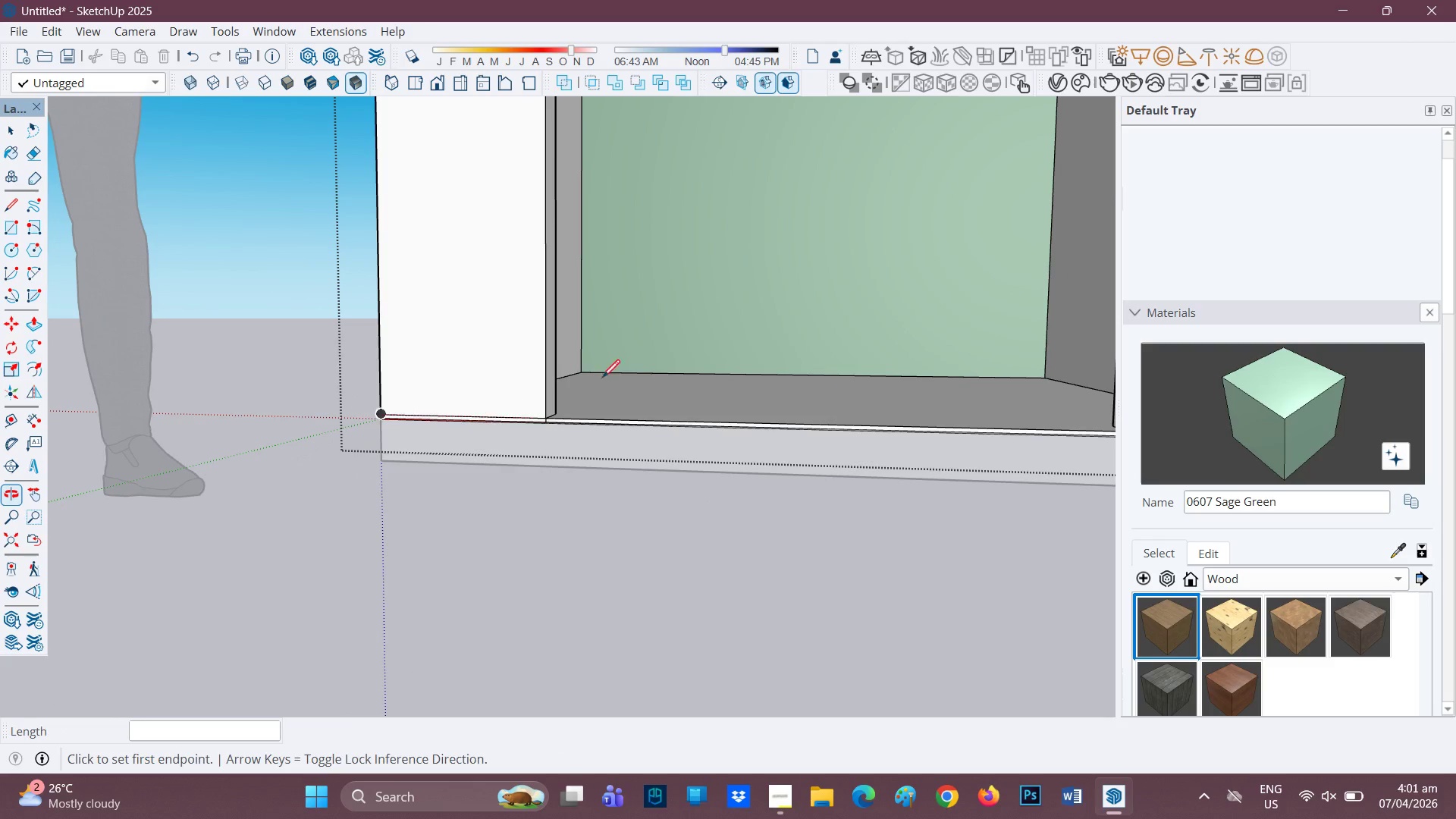 
key(H)
 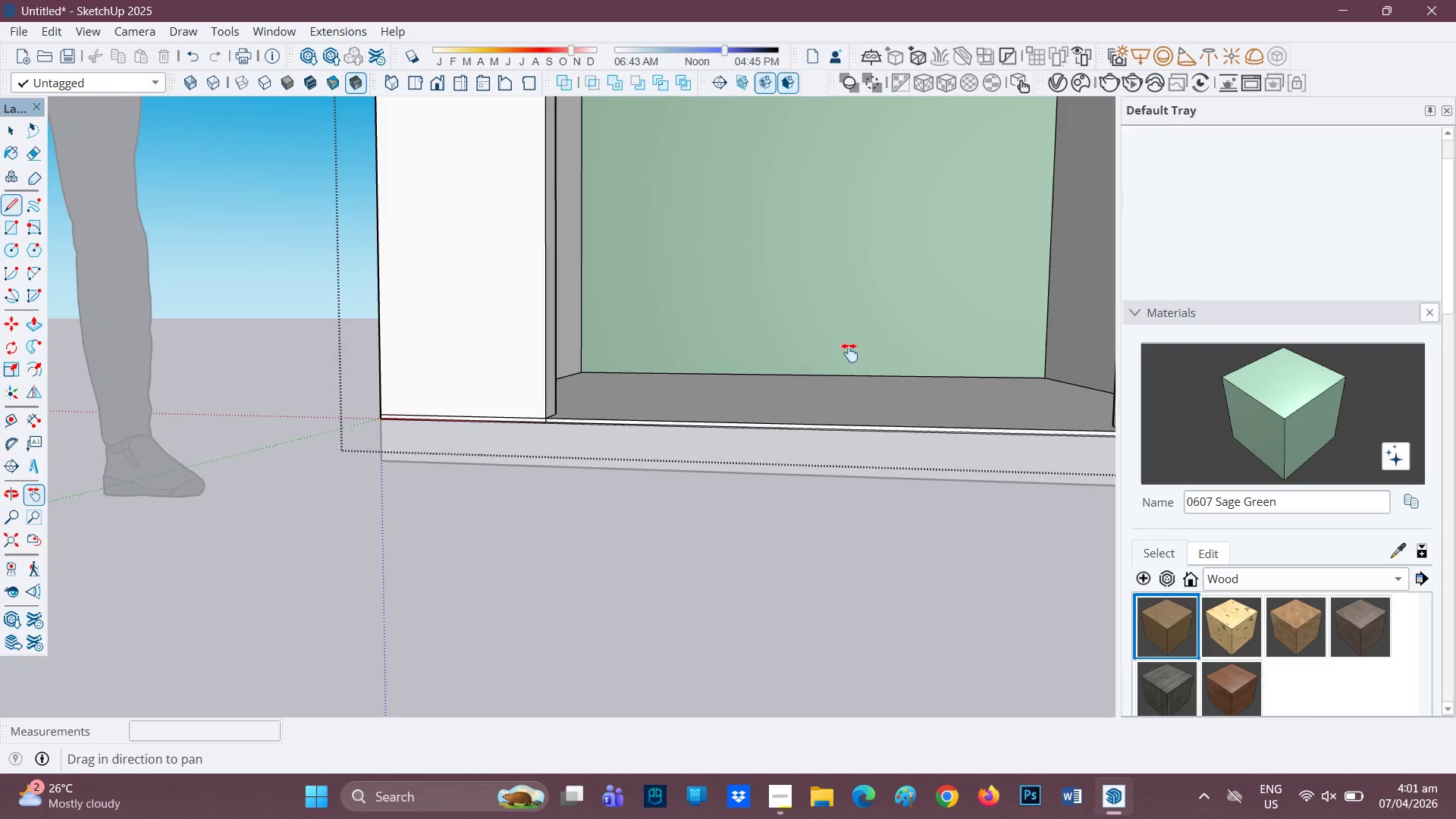 
left_click_drag(start_coordinate=[851, 353], to_coordinate=[557, 399])
 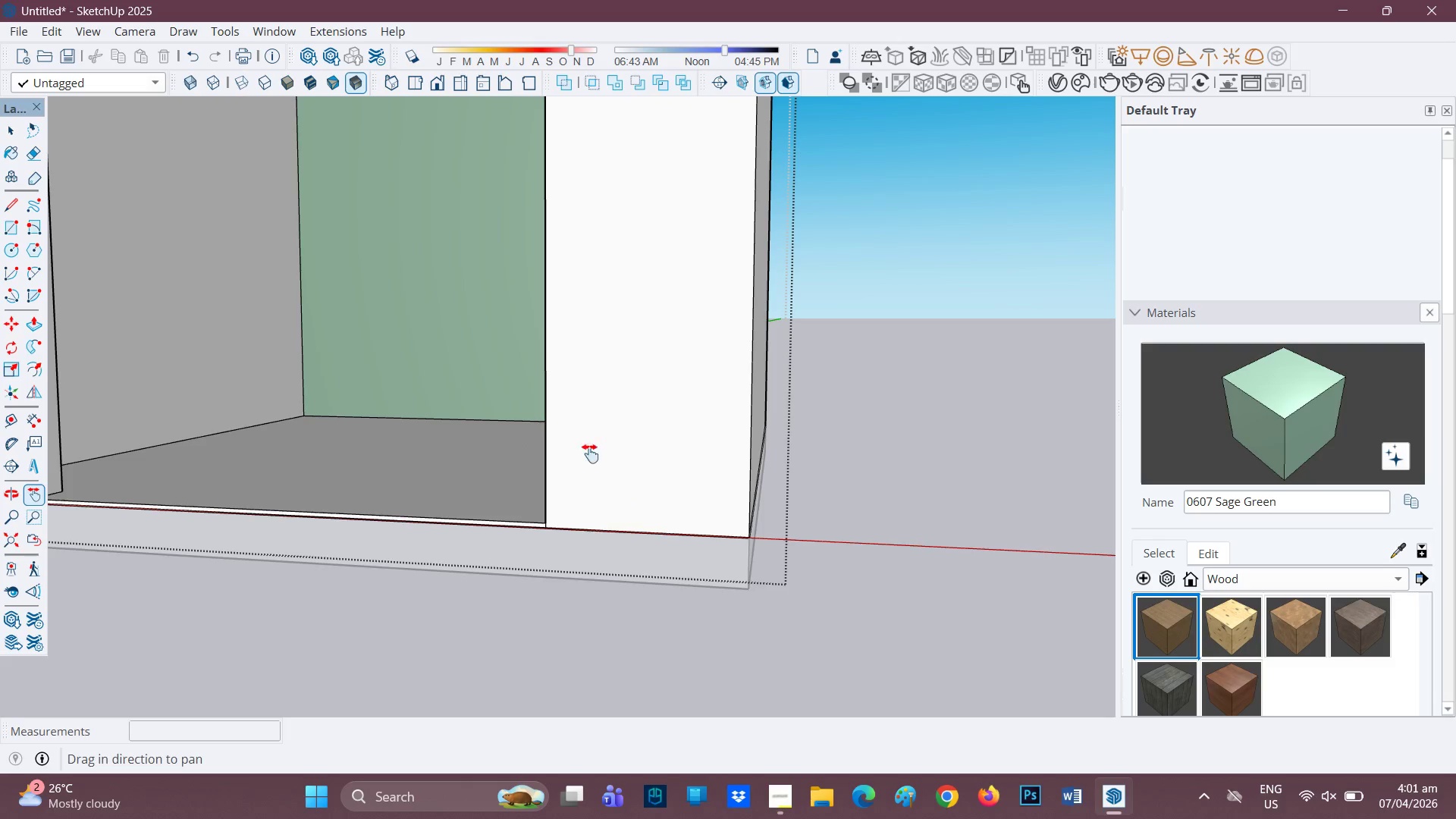 
scroll: coordinate [590, 468], scroll_direction: up, amount: 2.0
 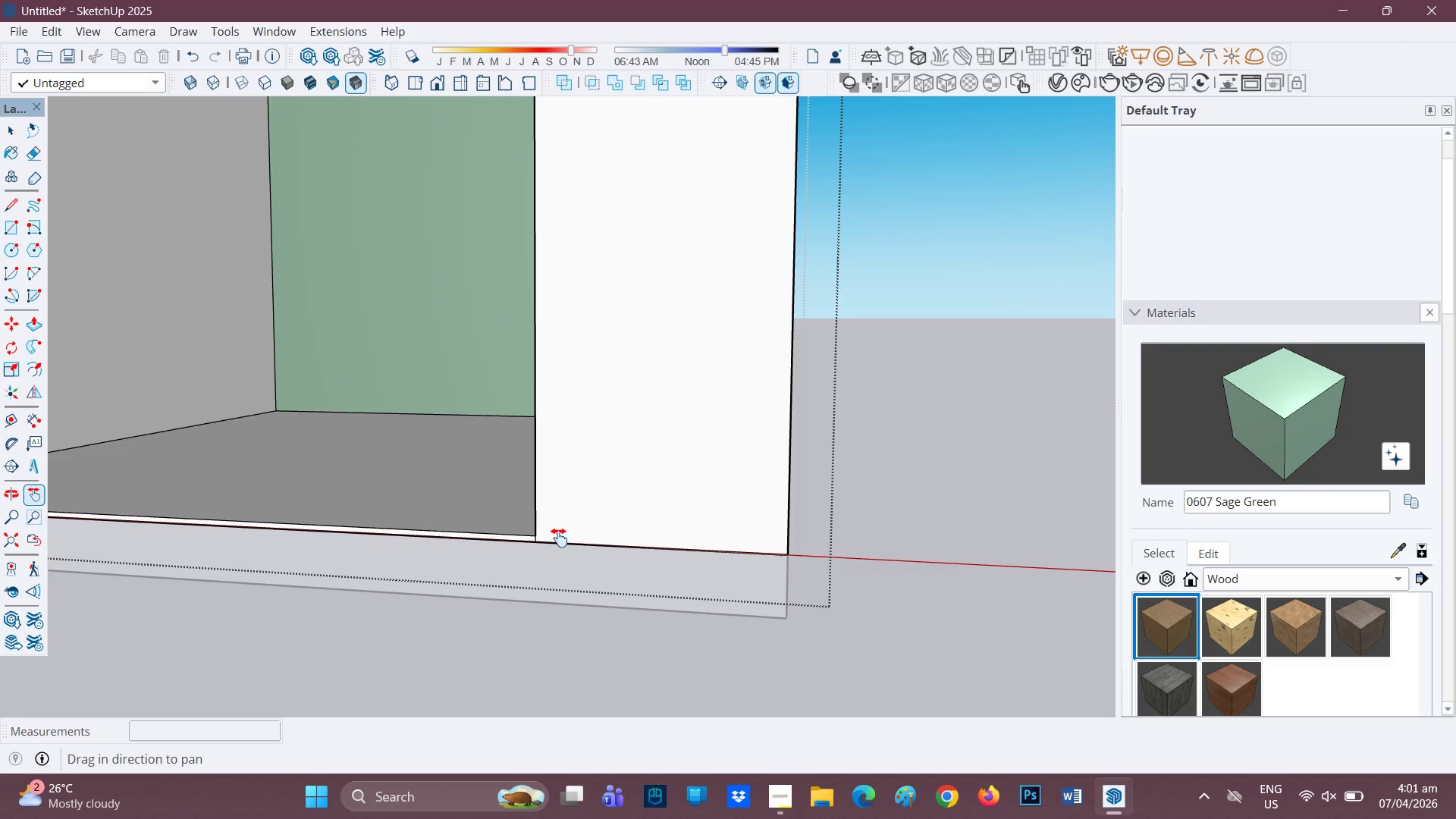 
key(L)
 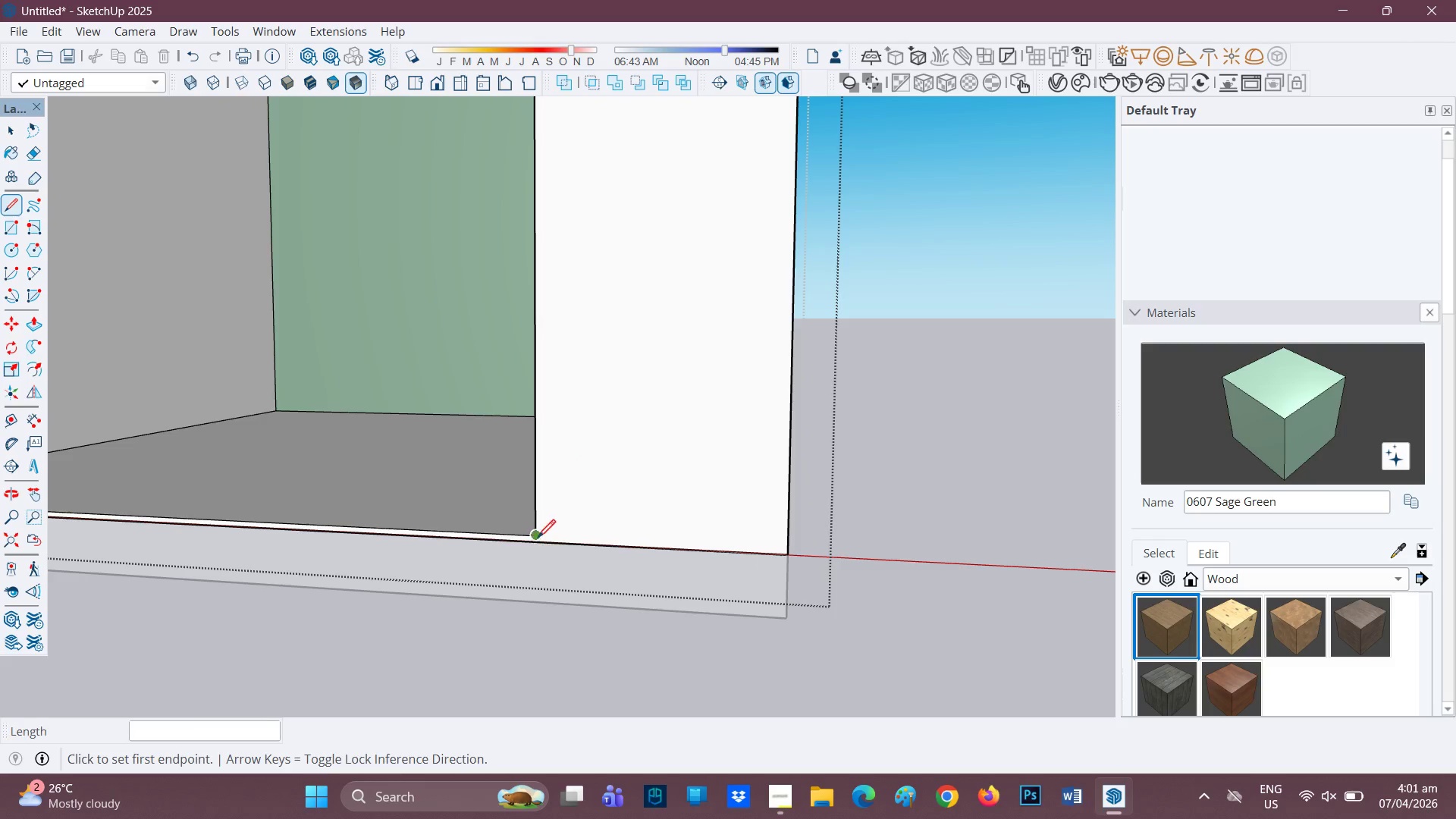 
left_click([538, 539])
 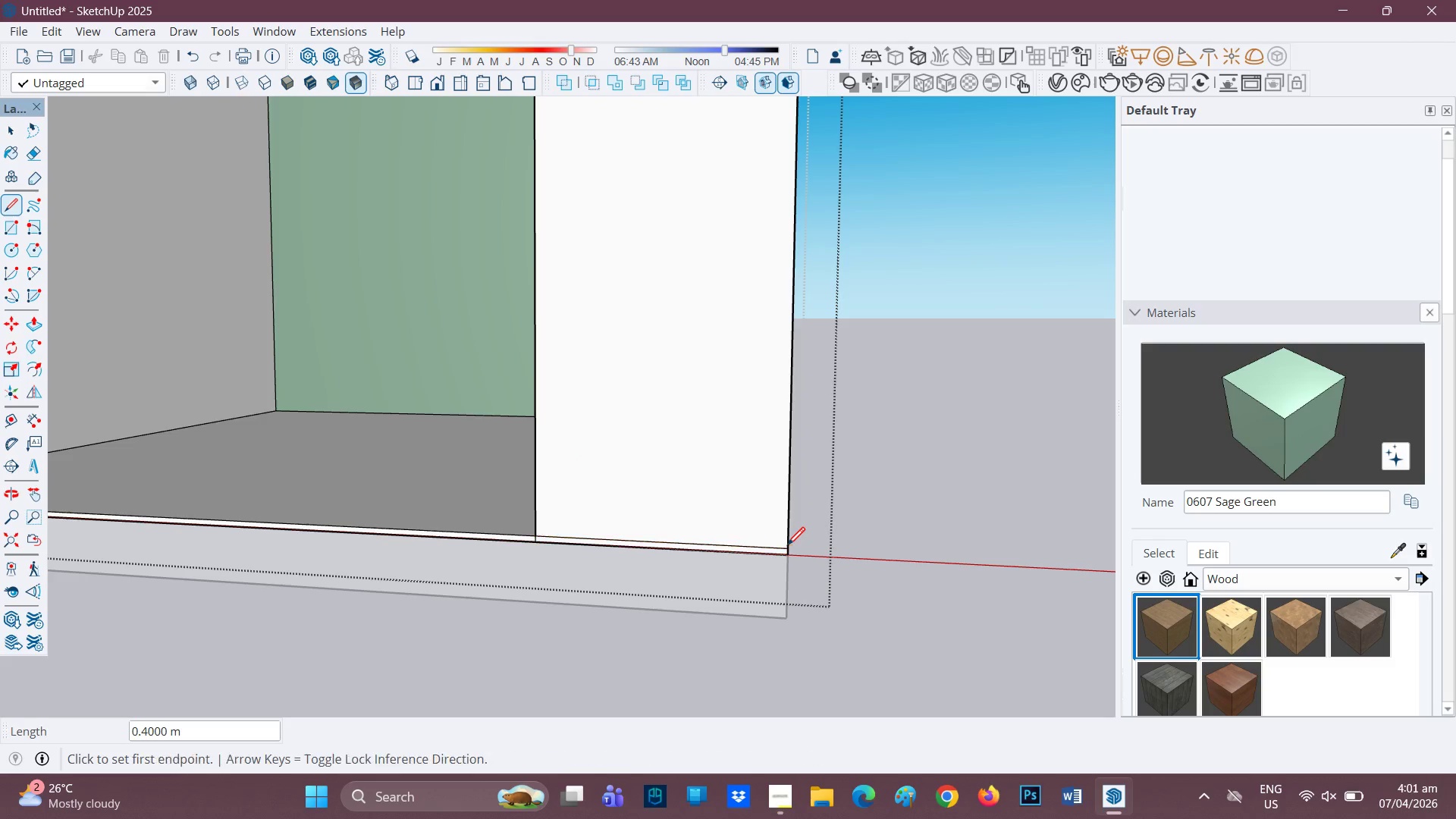 
wait(5.25)
 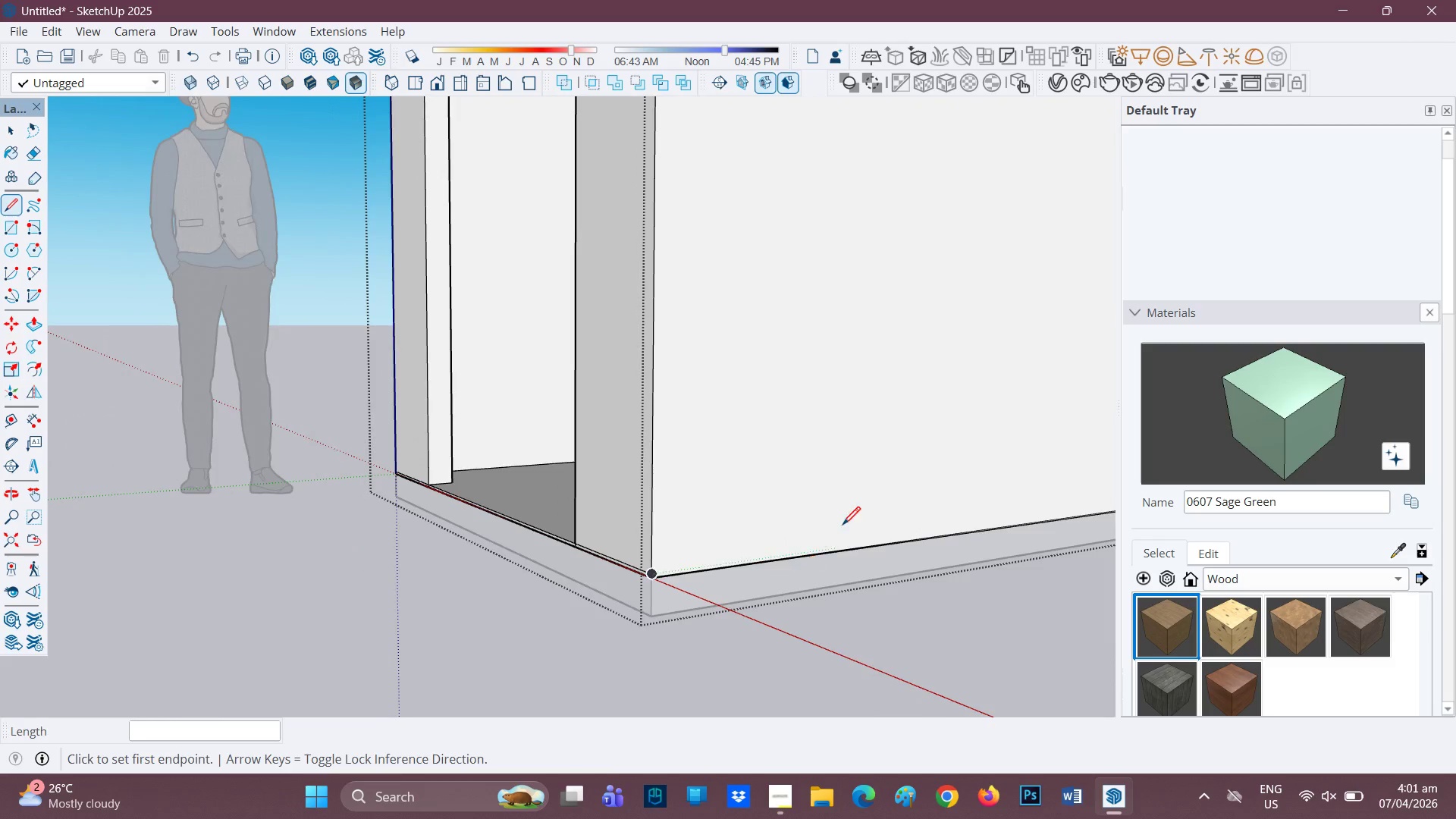 
key(H)
 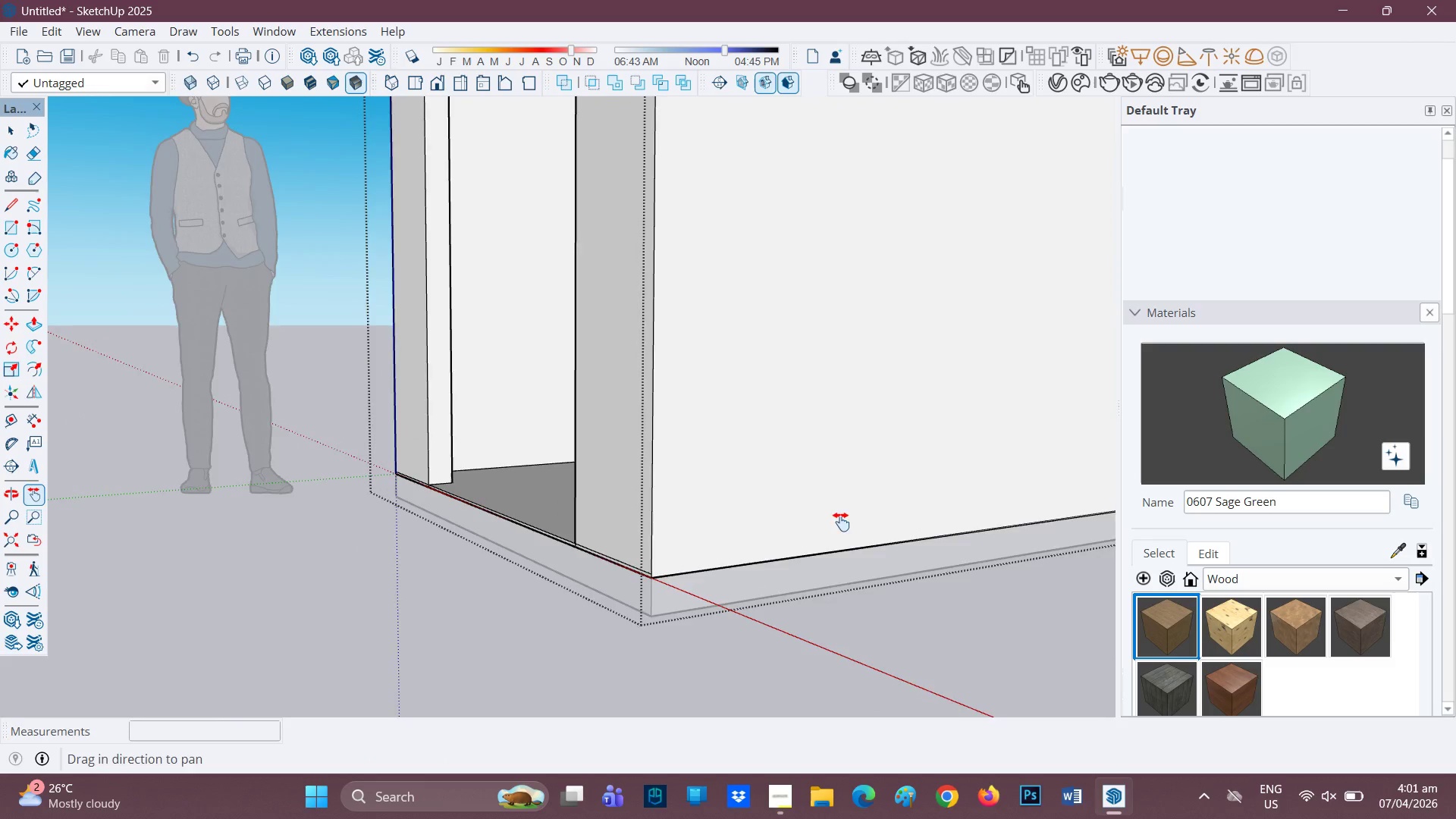 
left_click_drag(start_coordinate=[838, 522], to_coordinate=[551, 519])
 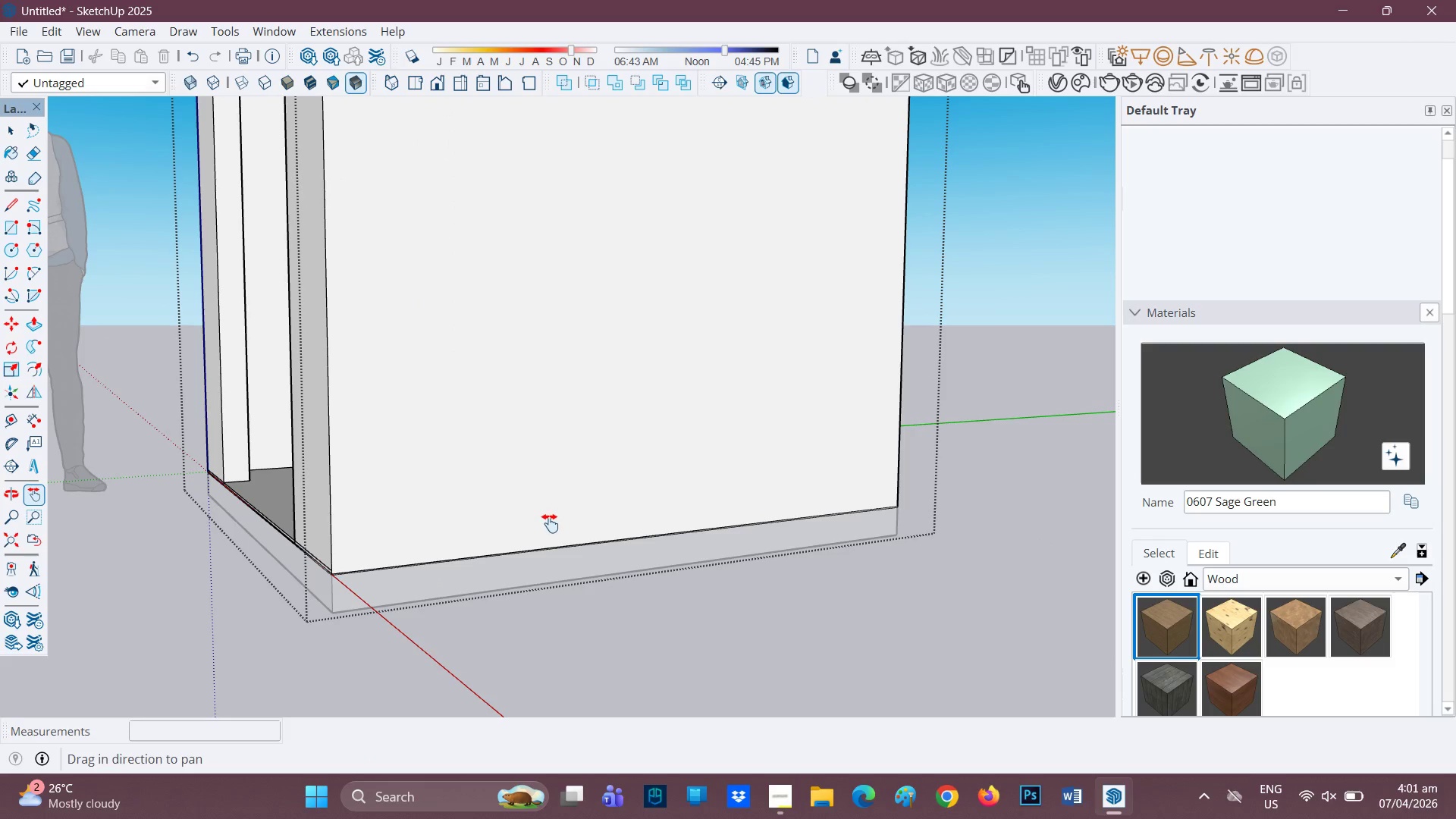 
scroll: coordinate [696, 579], scroll_direction: down, amount: 6.0
 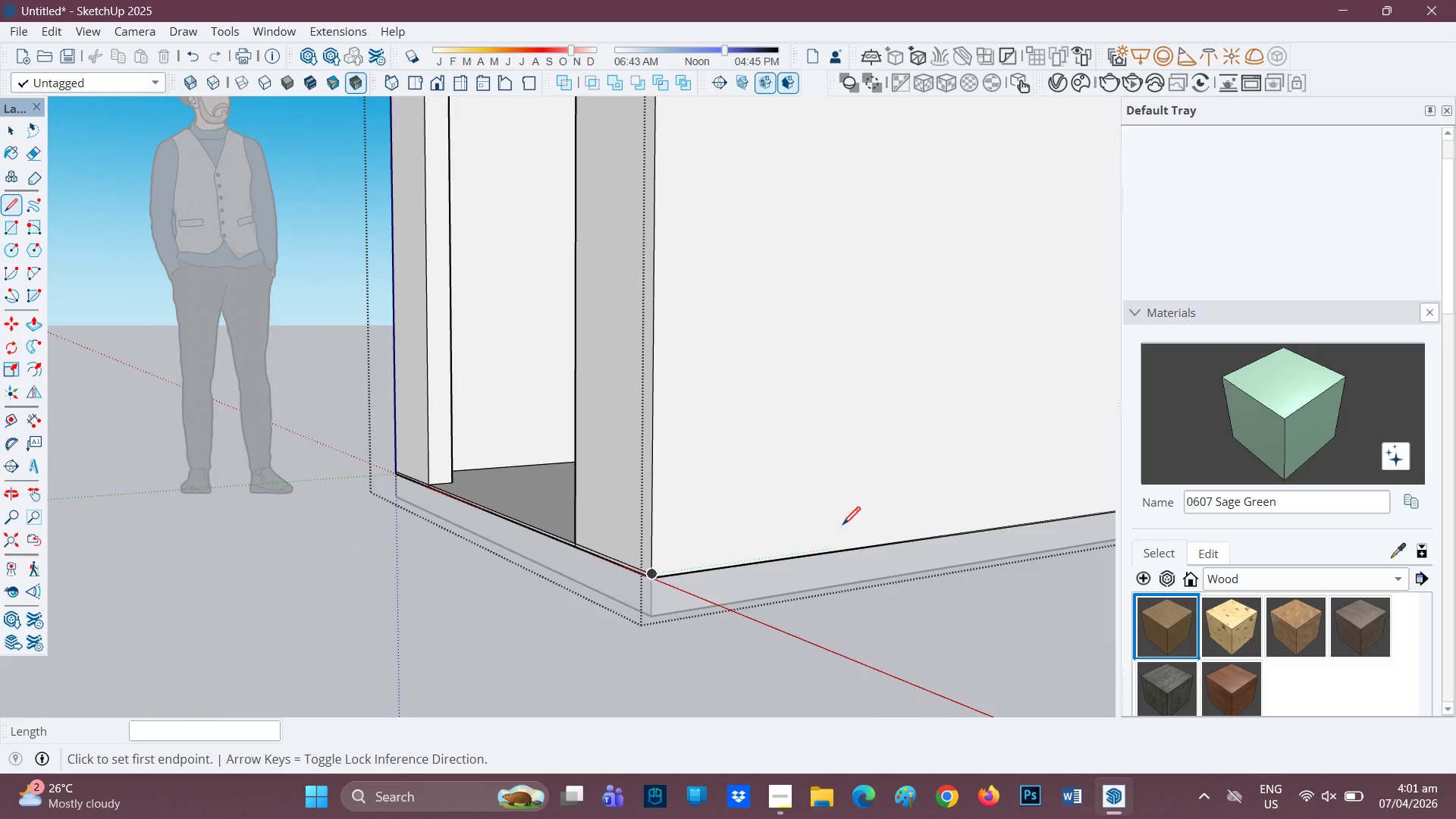 
key(L)
 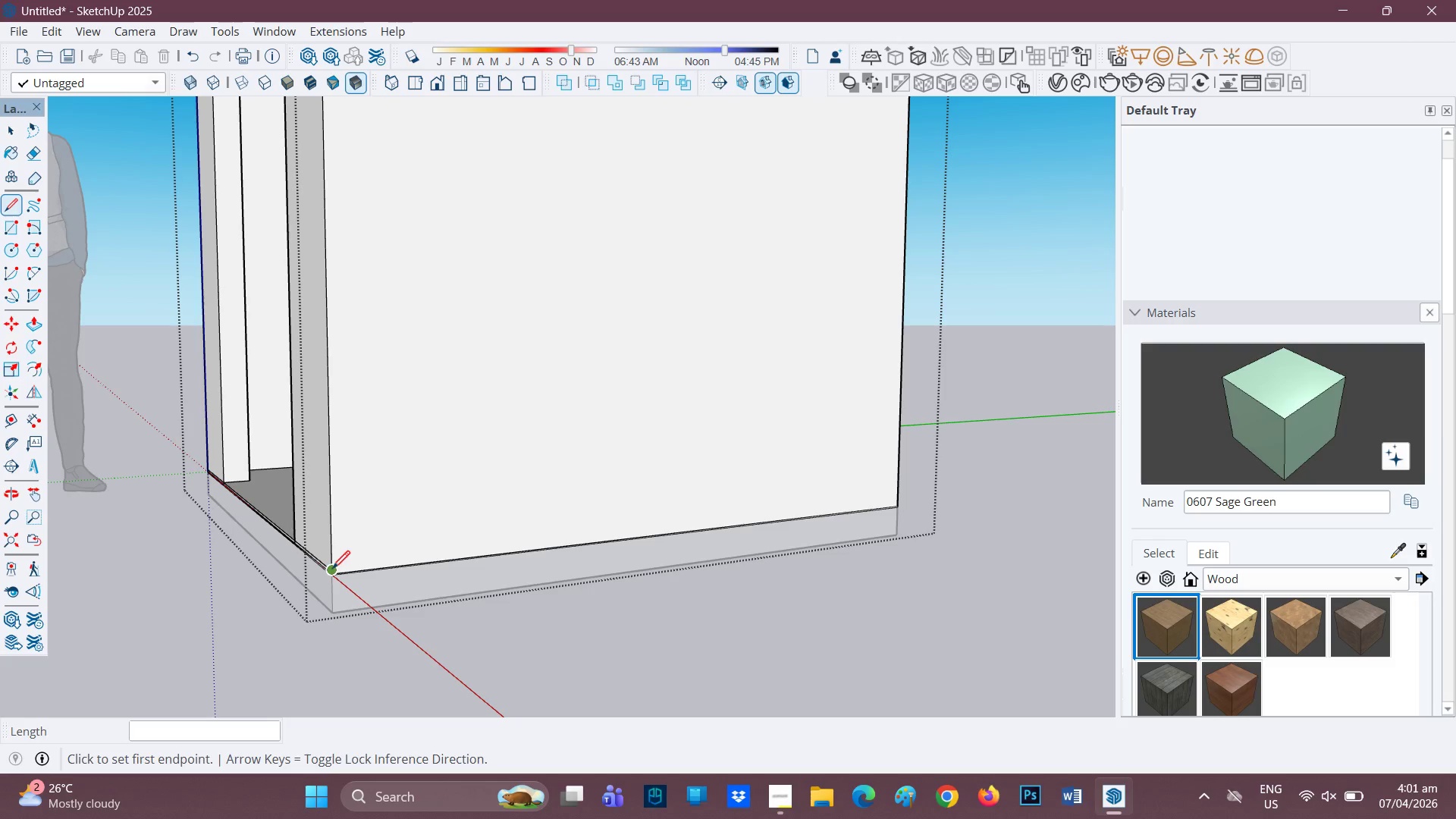 
left_click([332, 570])
 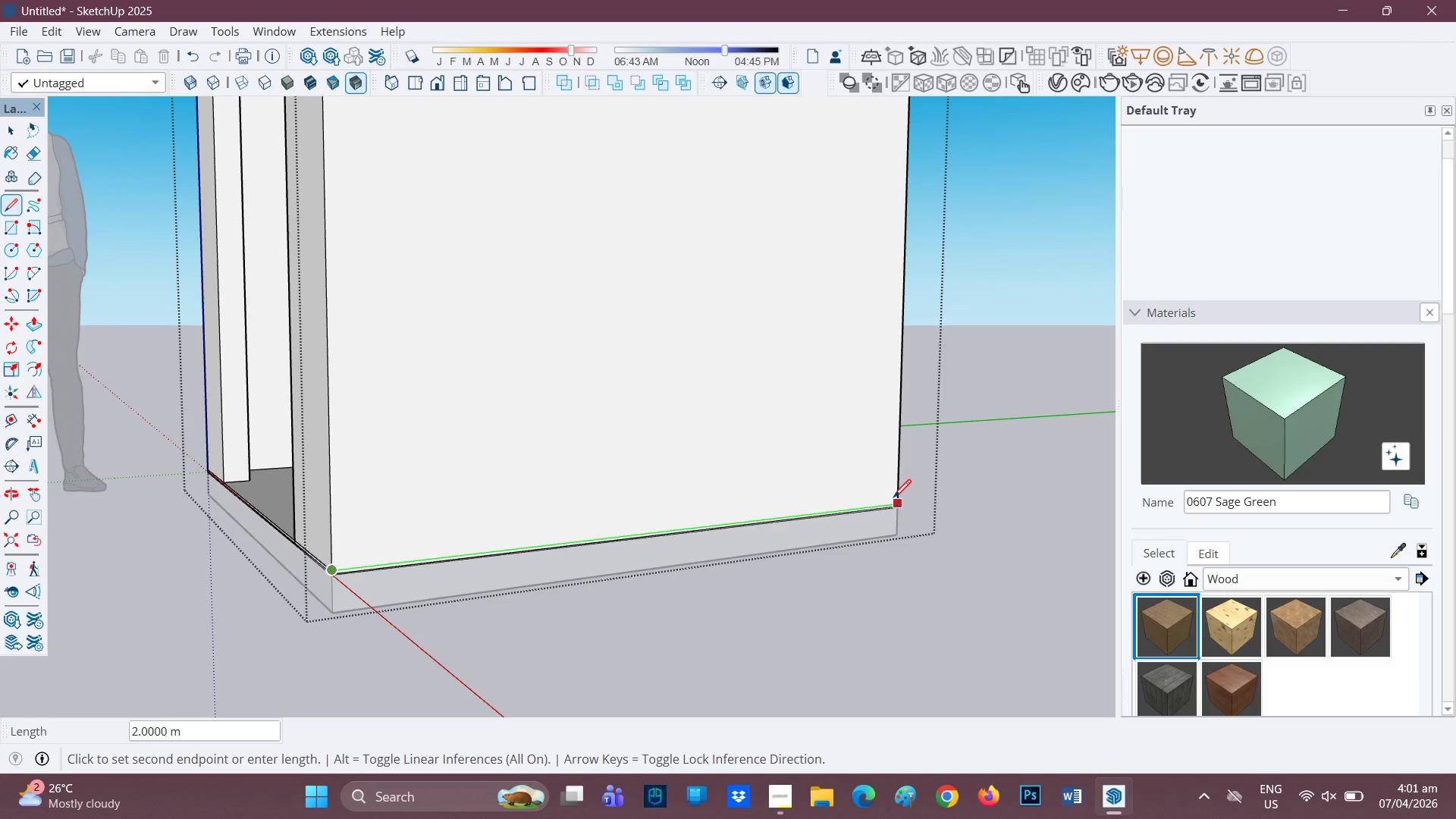 
left_click([894, 504])
 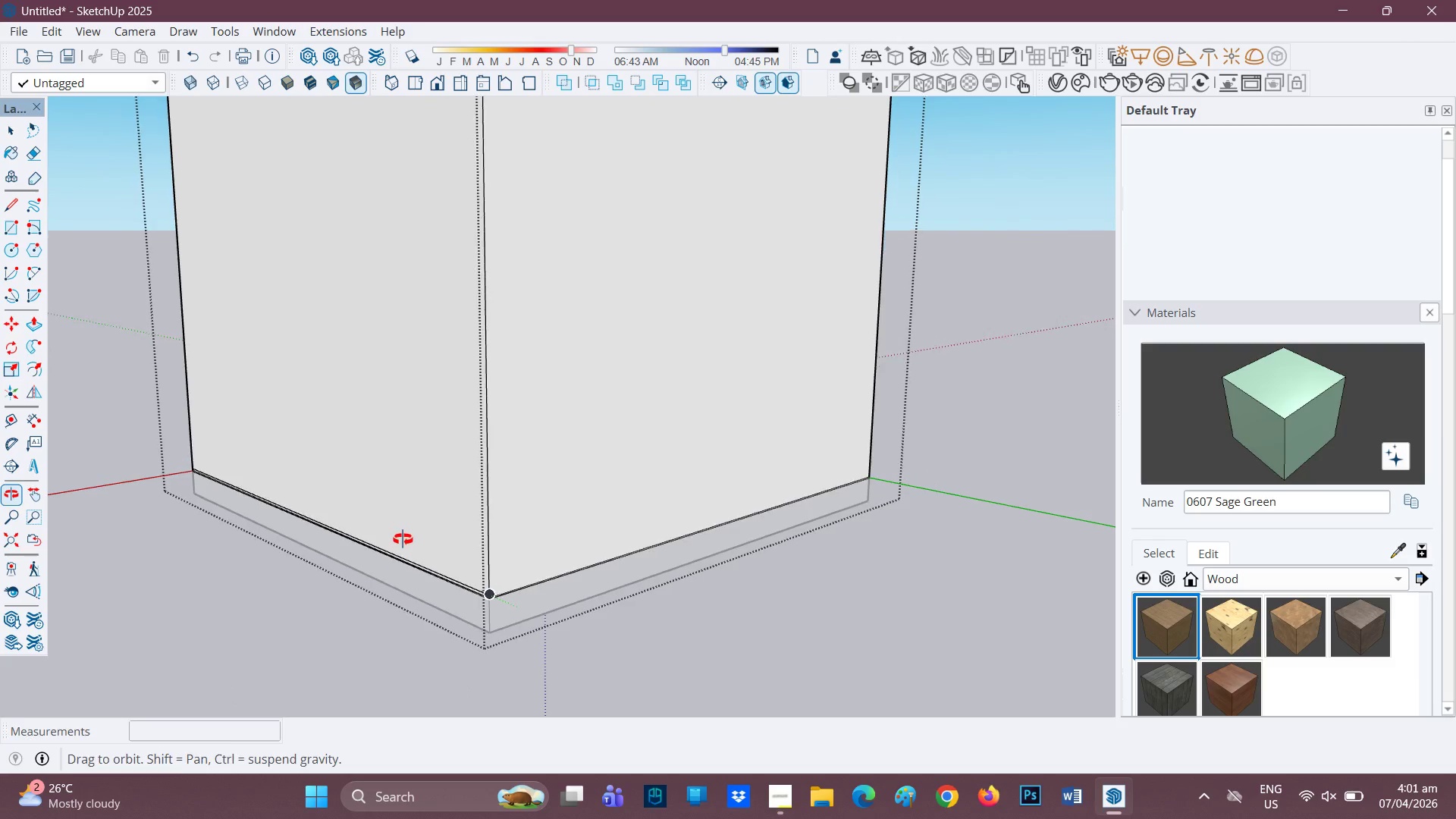 
scroll: coordinate [606, 614], scroll_direction: up, amount: 7.0
 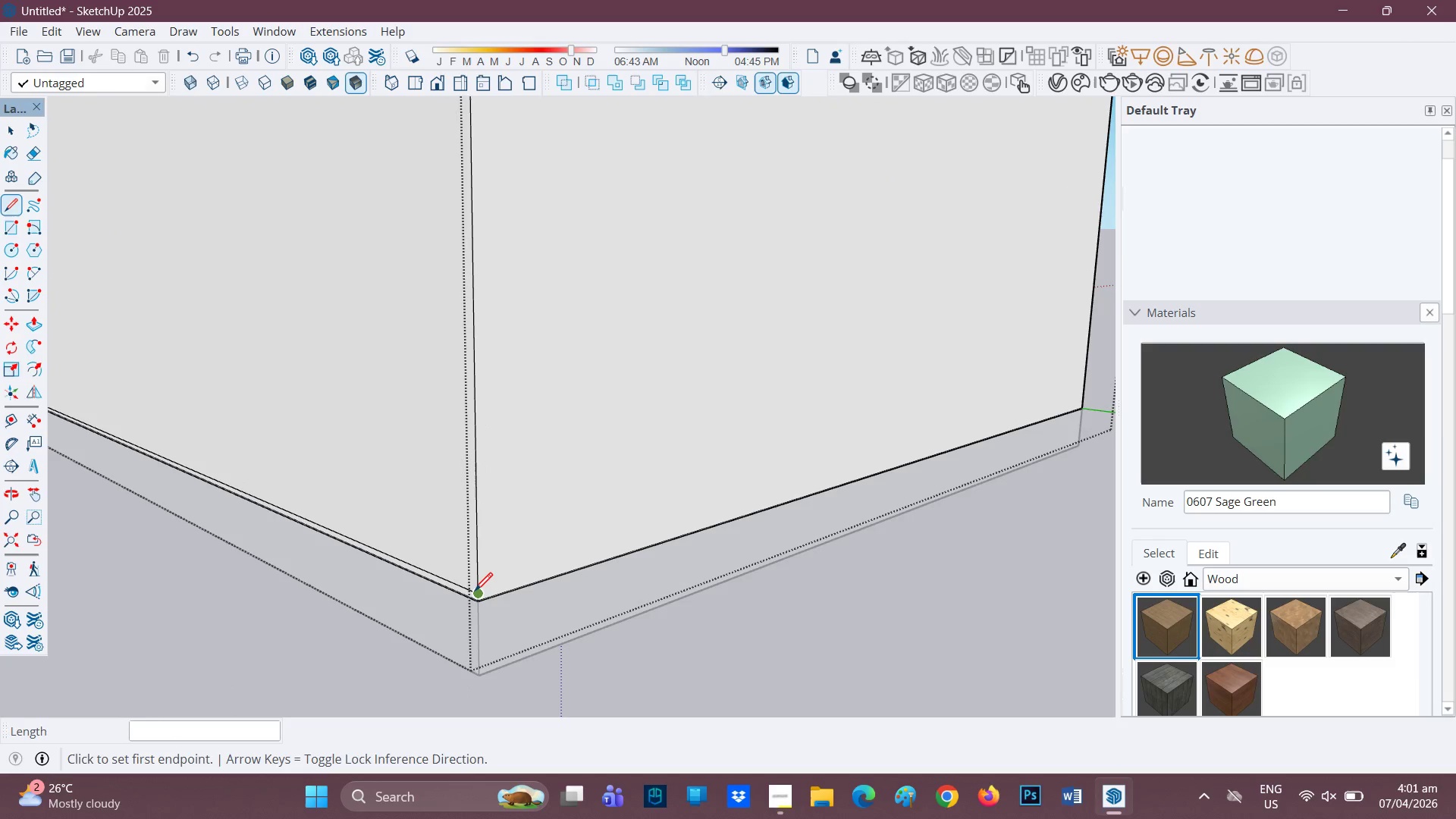 
left_click_drag(start_coordinate=[475, 593], to_coordinate=[480, 590])
 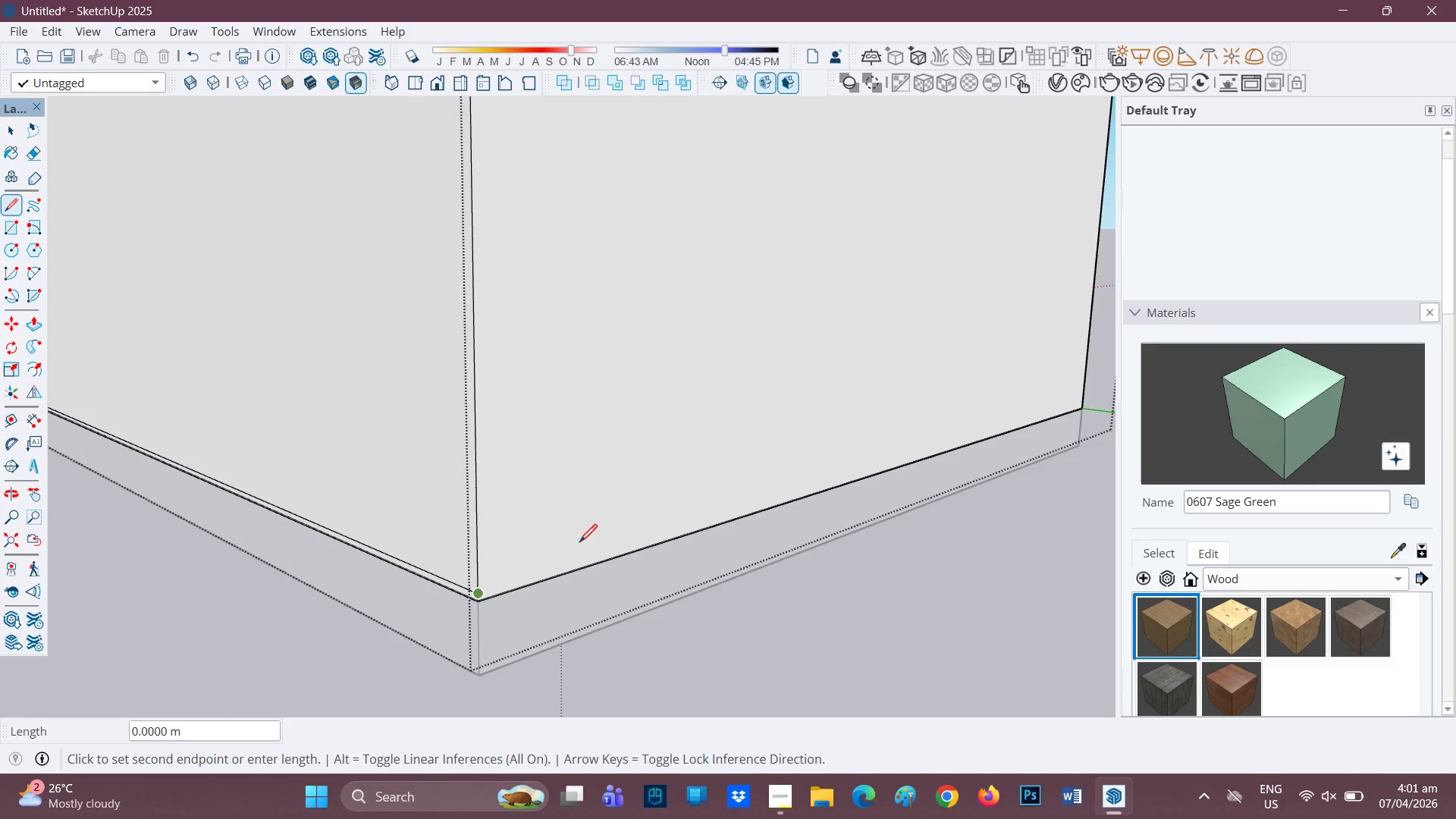 
scroll: coordinate [590, 539], scroll_direction: up, amount: 1.0
 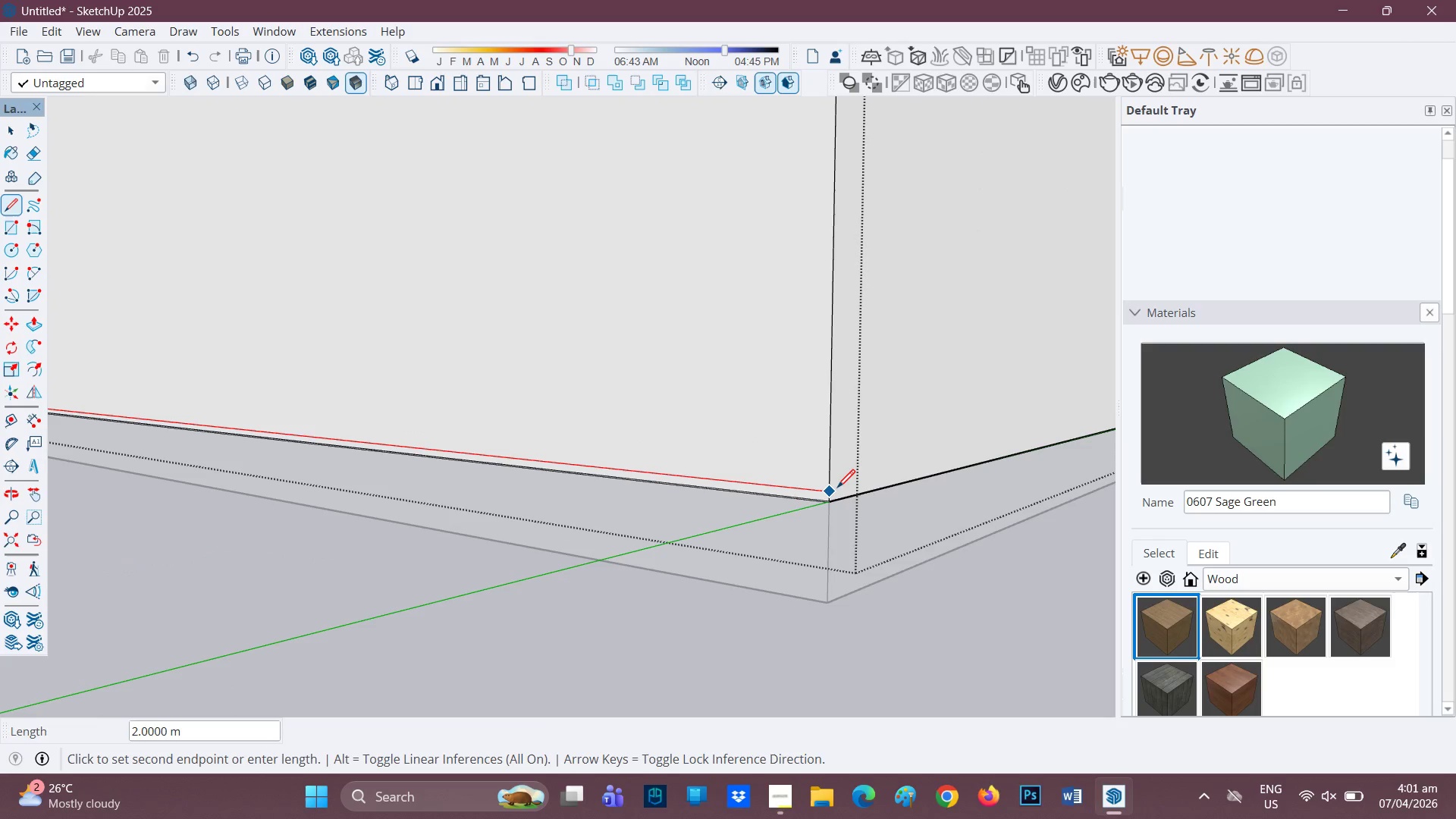 
scroll: coordinate [923, 468], scroll_direction: down, amount: 1.0
 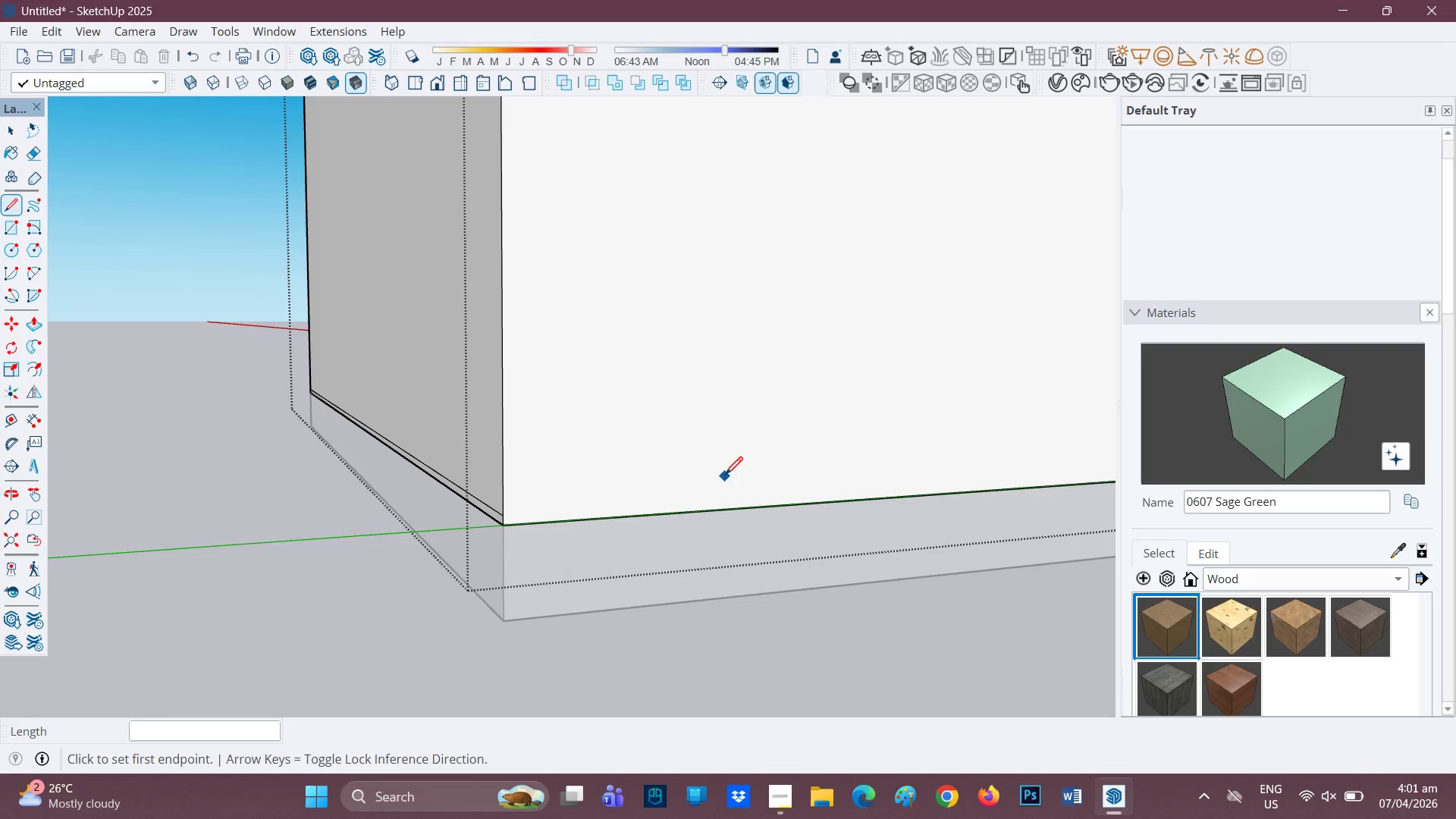 
key(L)
 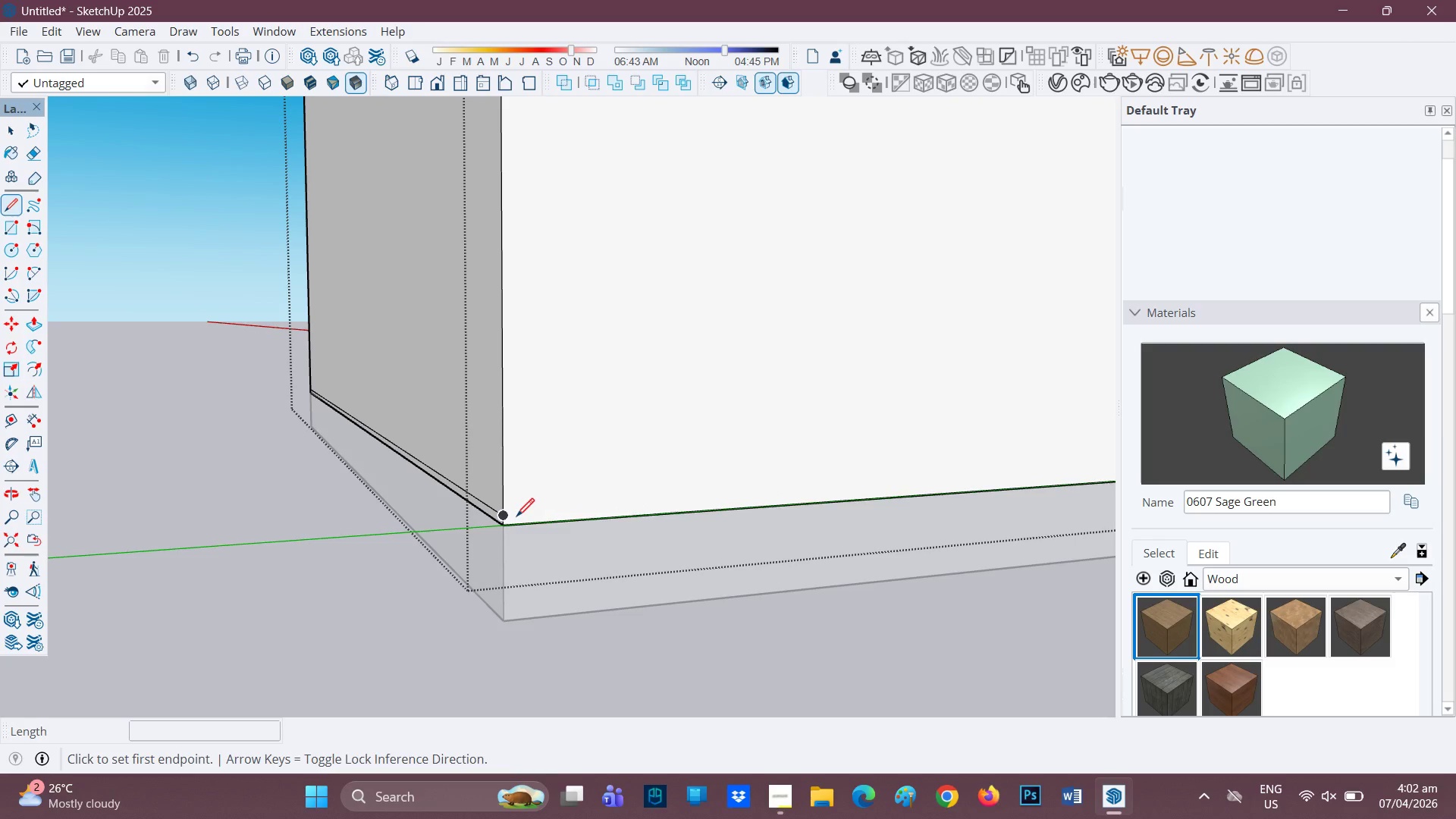 
left_click([504, 518])
 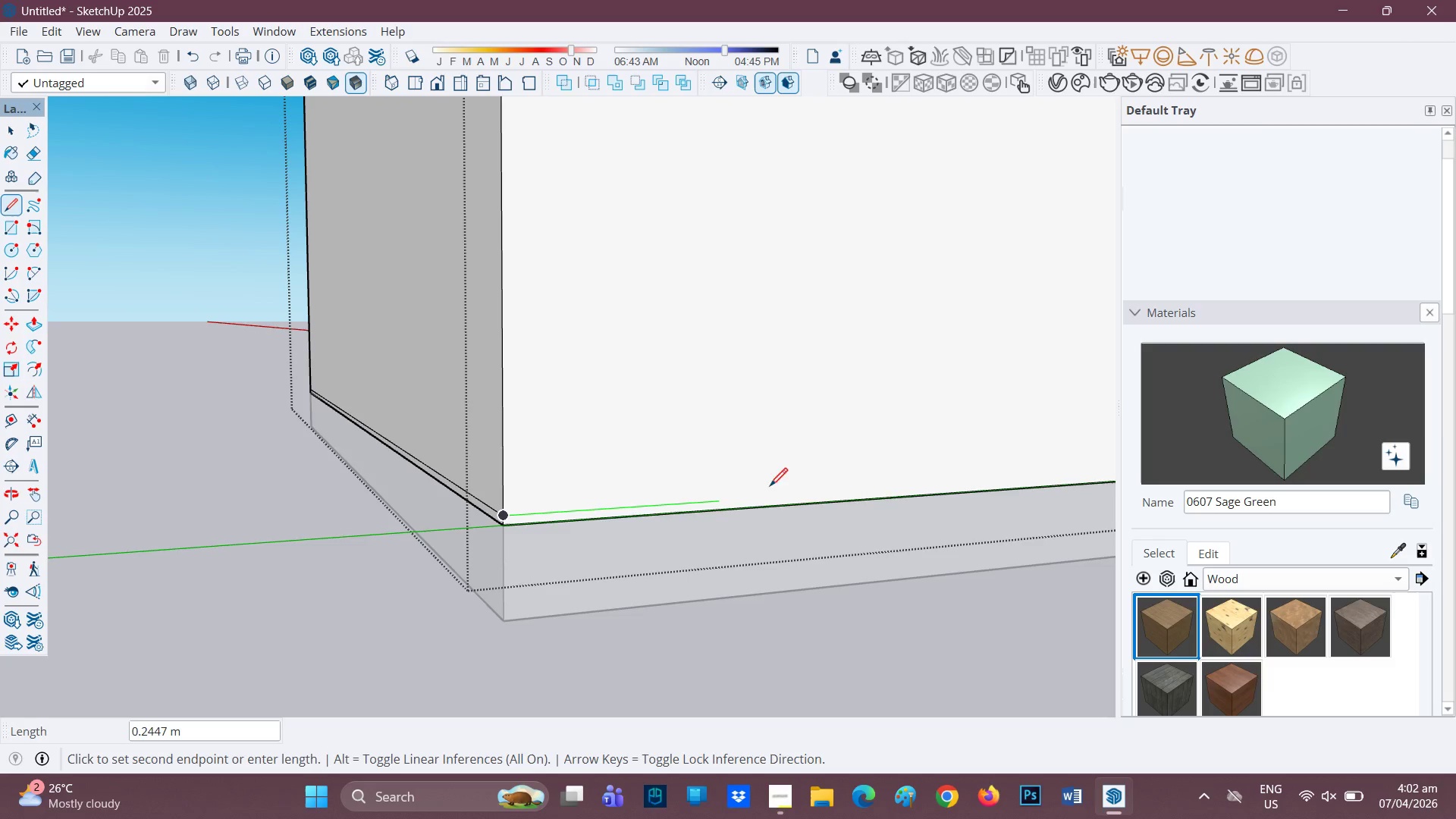 
scroll: coordinate [896, 465], scroll_direction: down, amount: 4.0
 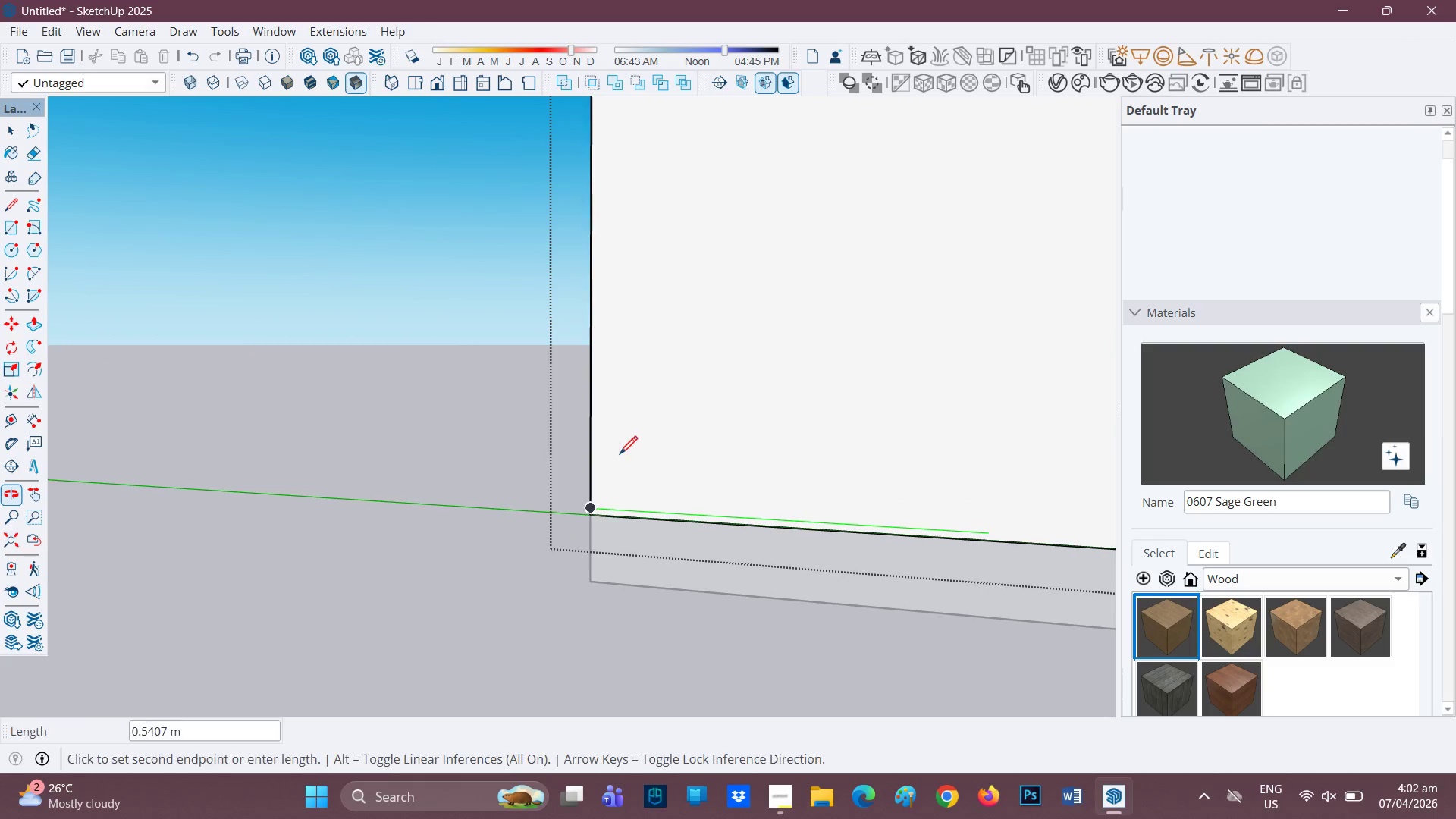 
key(H)
 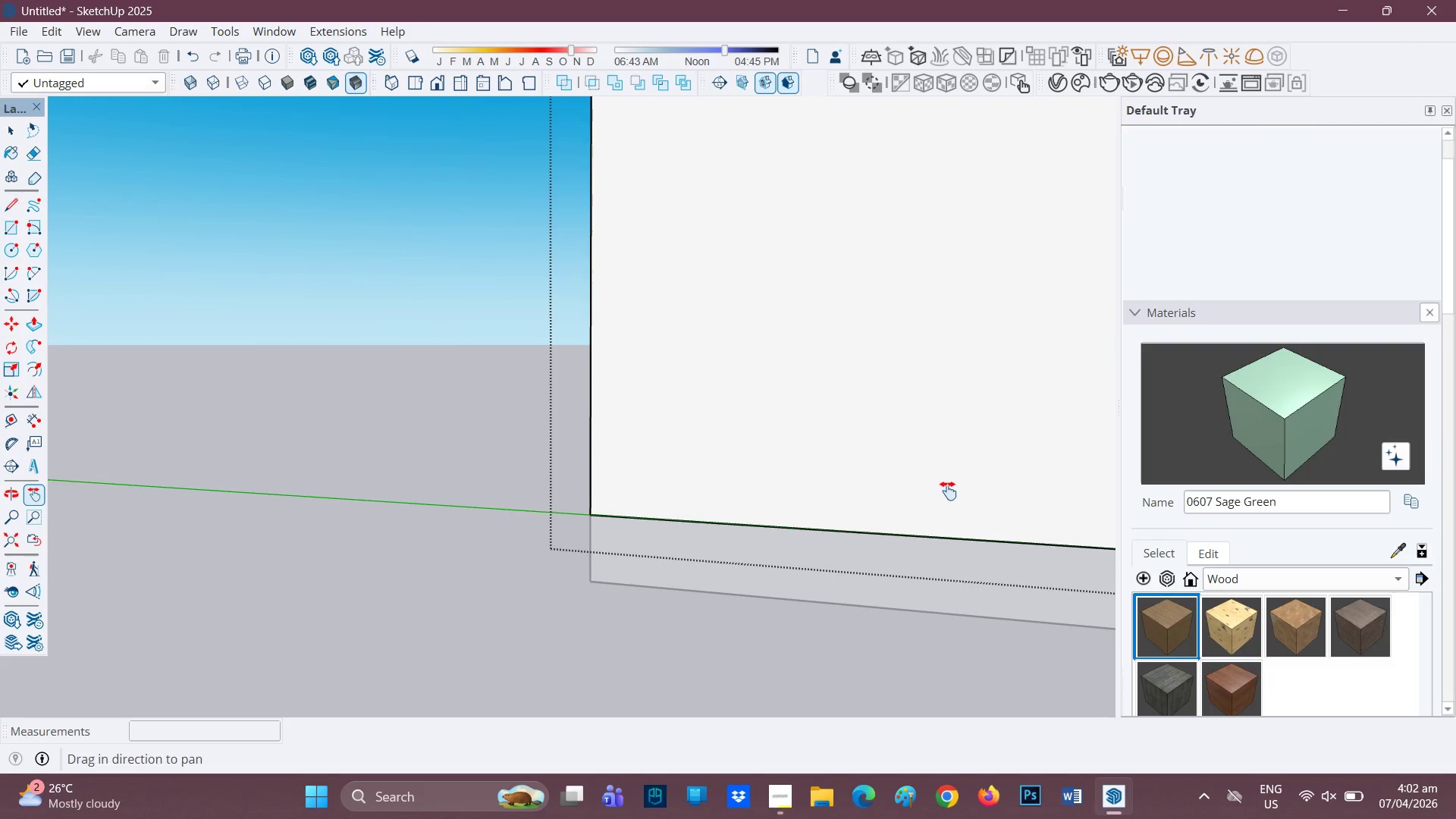 
left_click_drag(start_coordinate=[947, 485], to_coordinate=[36, 354])
 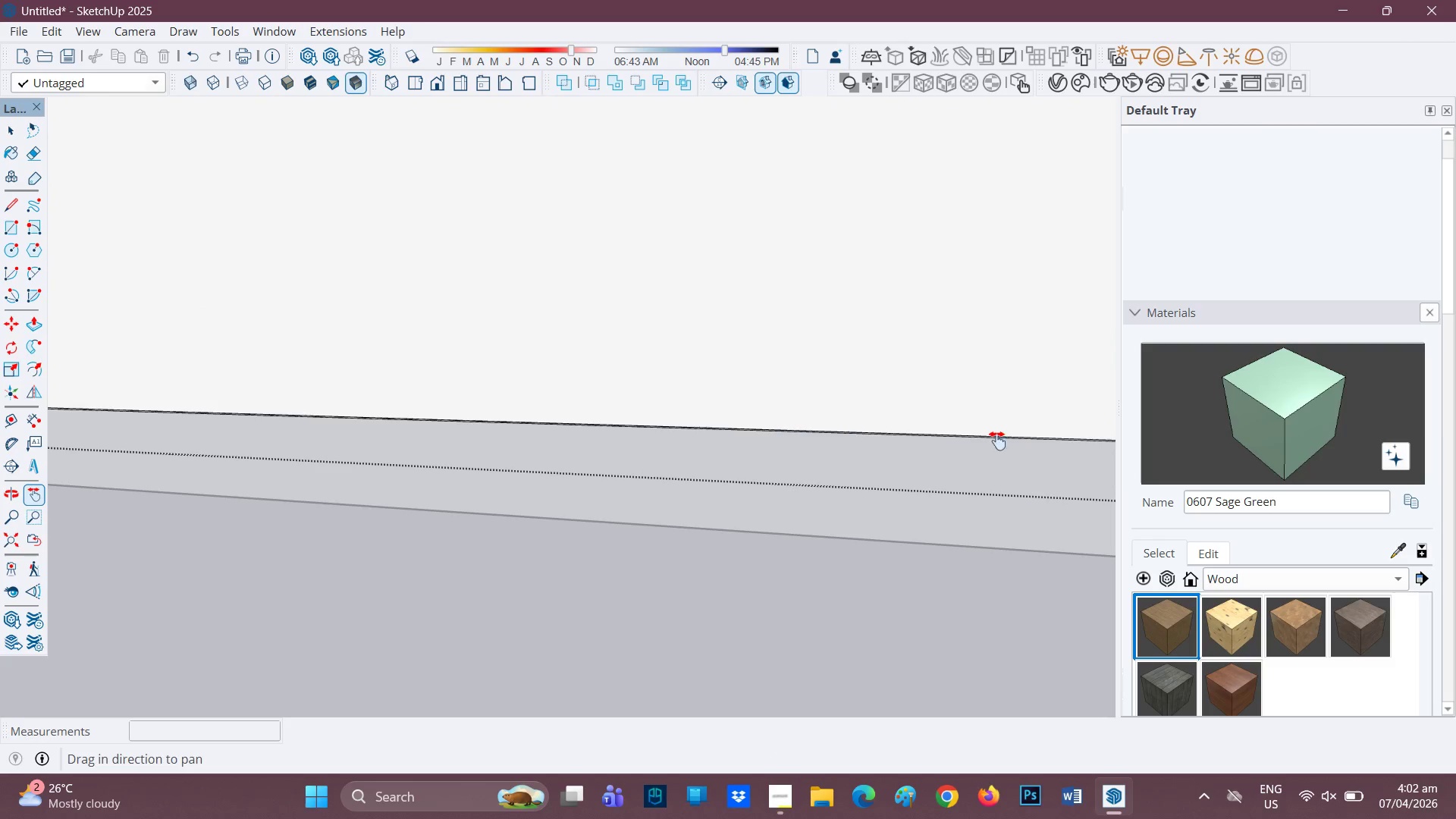 
left_click_drag(start_coordinate=[995, 439], to_coordinate=[381, 468])
 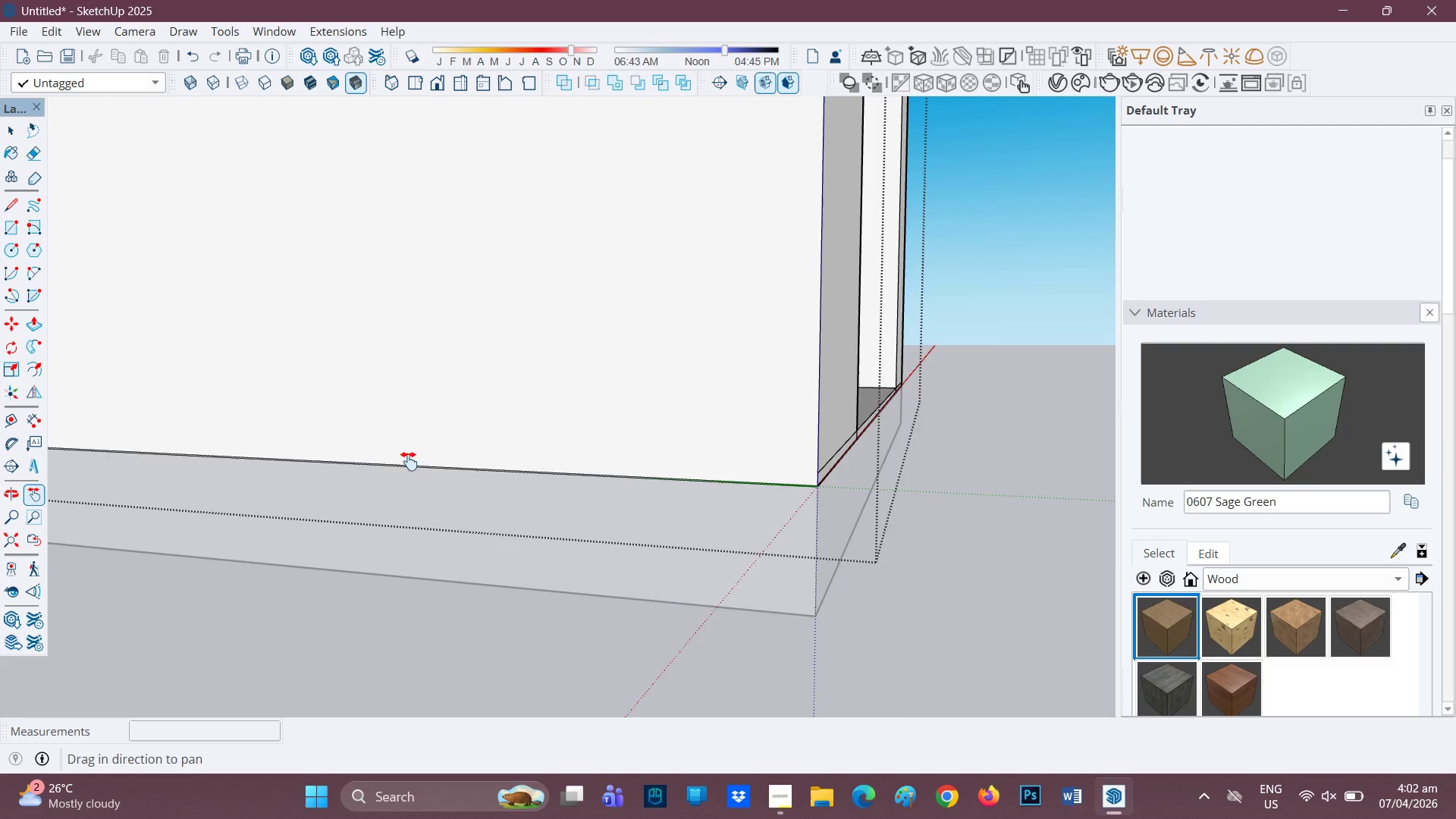 
scroll: coordinate [629, 486], scroll_direction: up, amount: 3.0
 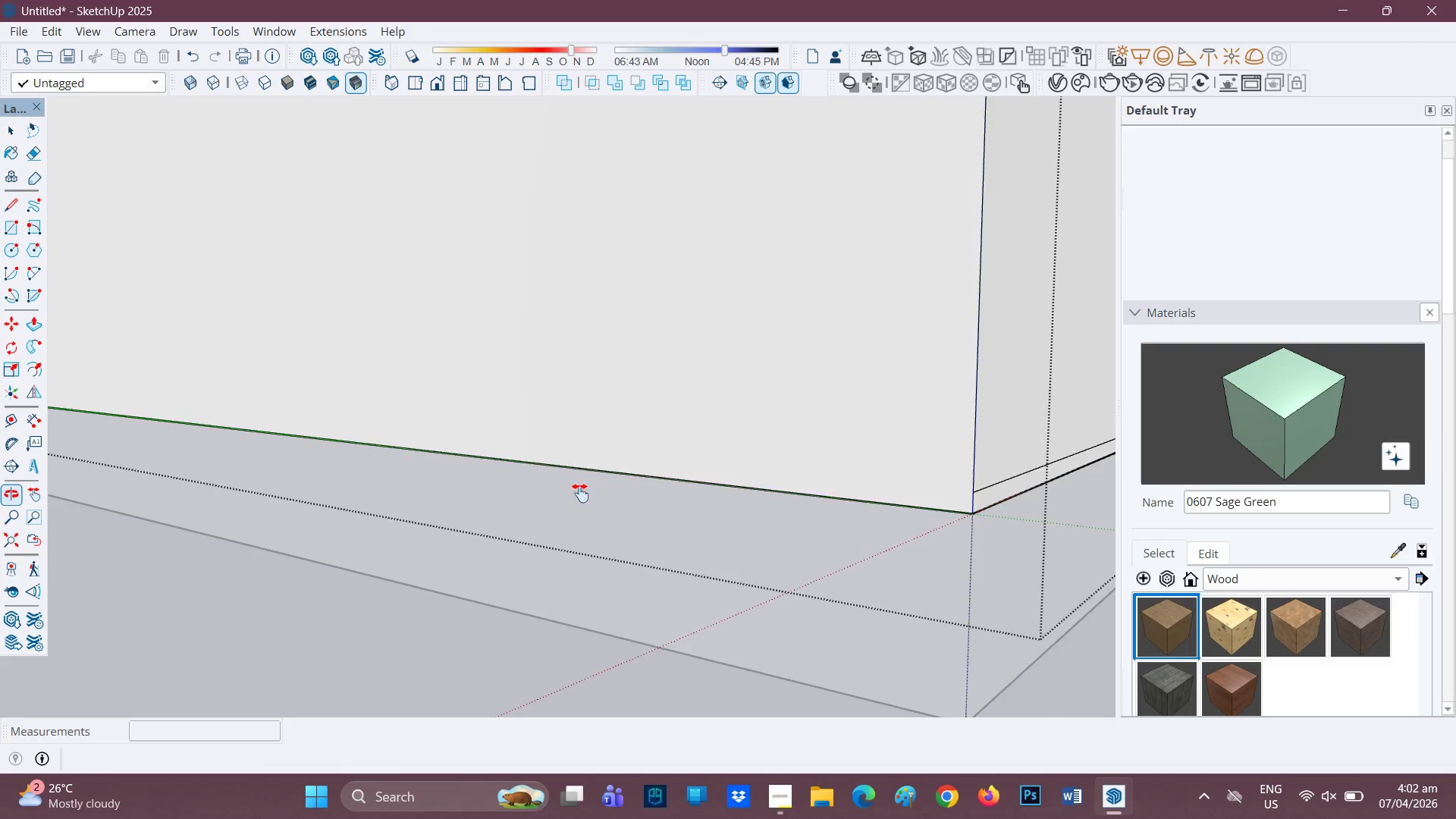 
key(L)
 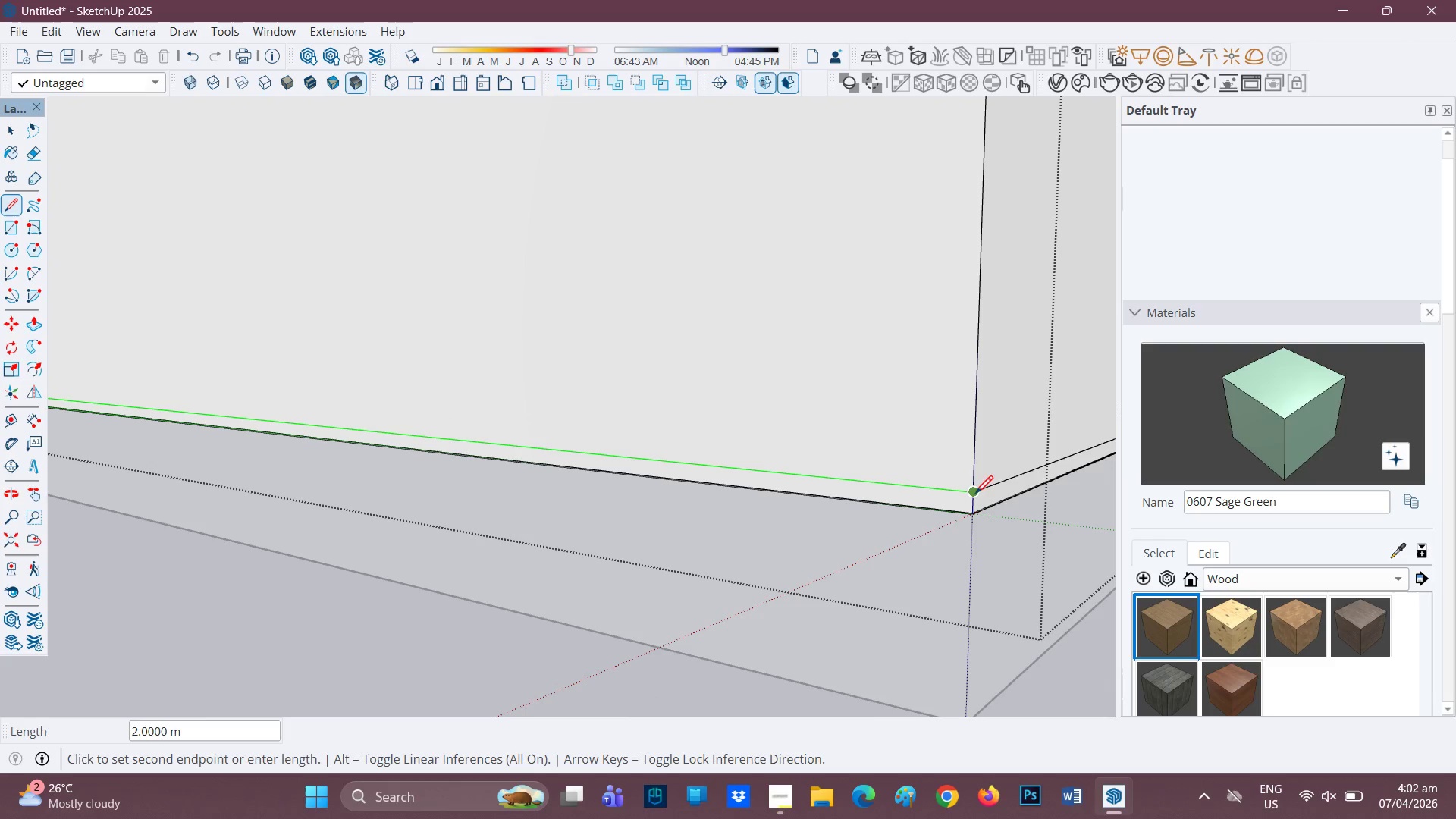 
left_click([977, 491])
 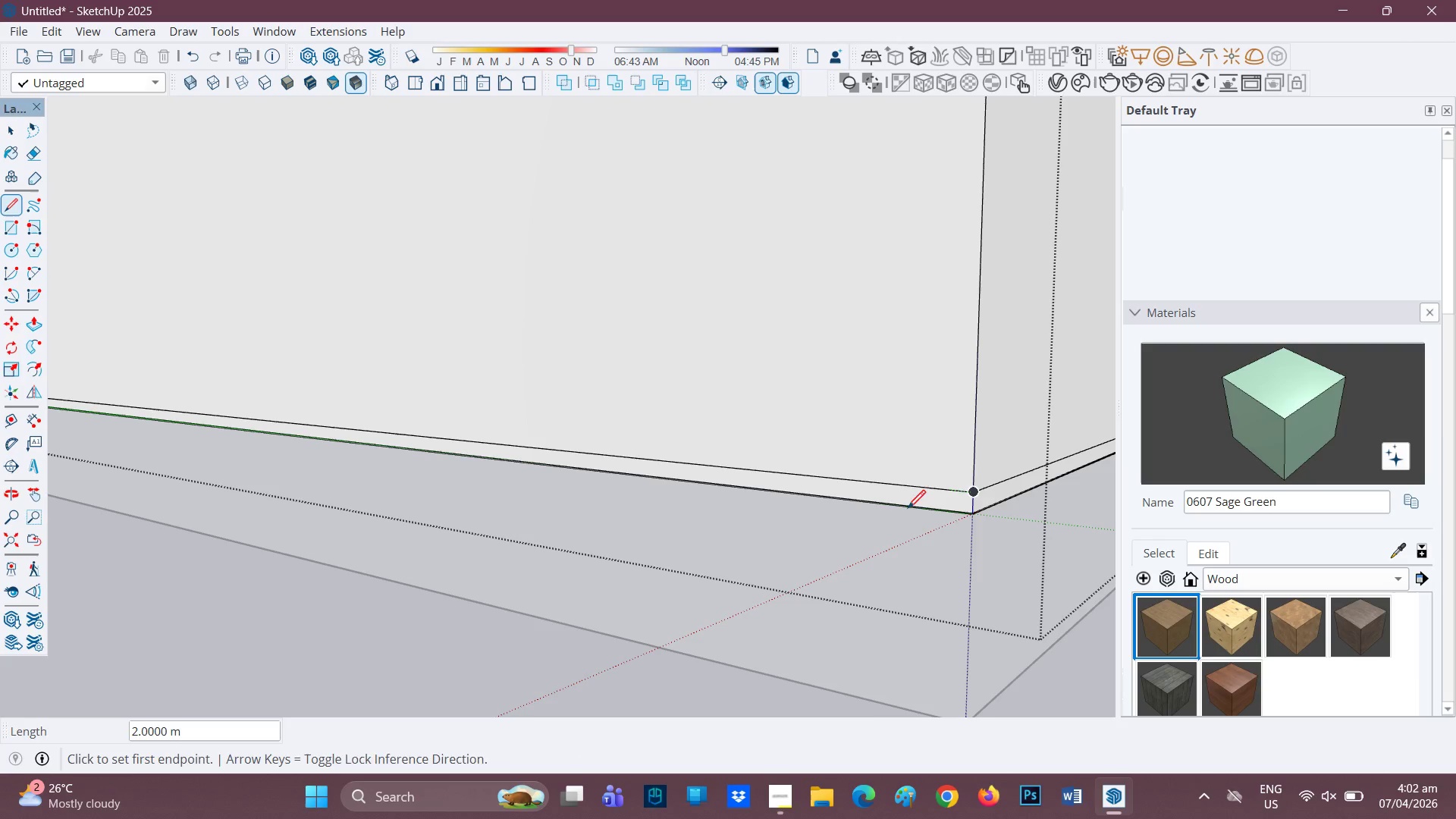 
key(Space)
 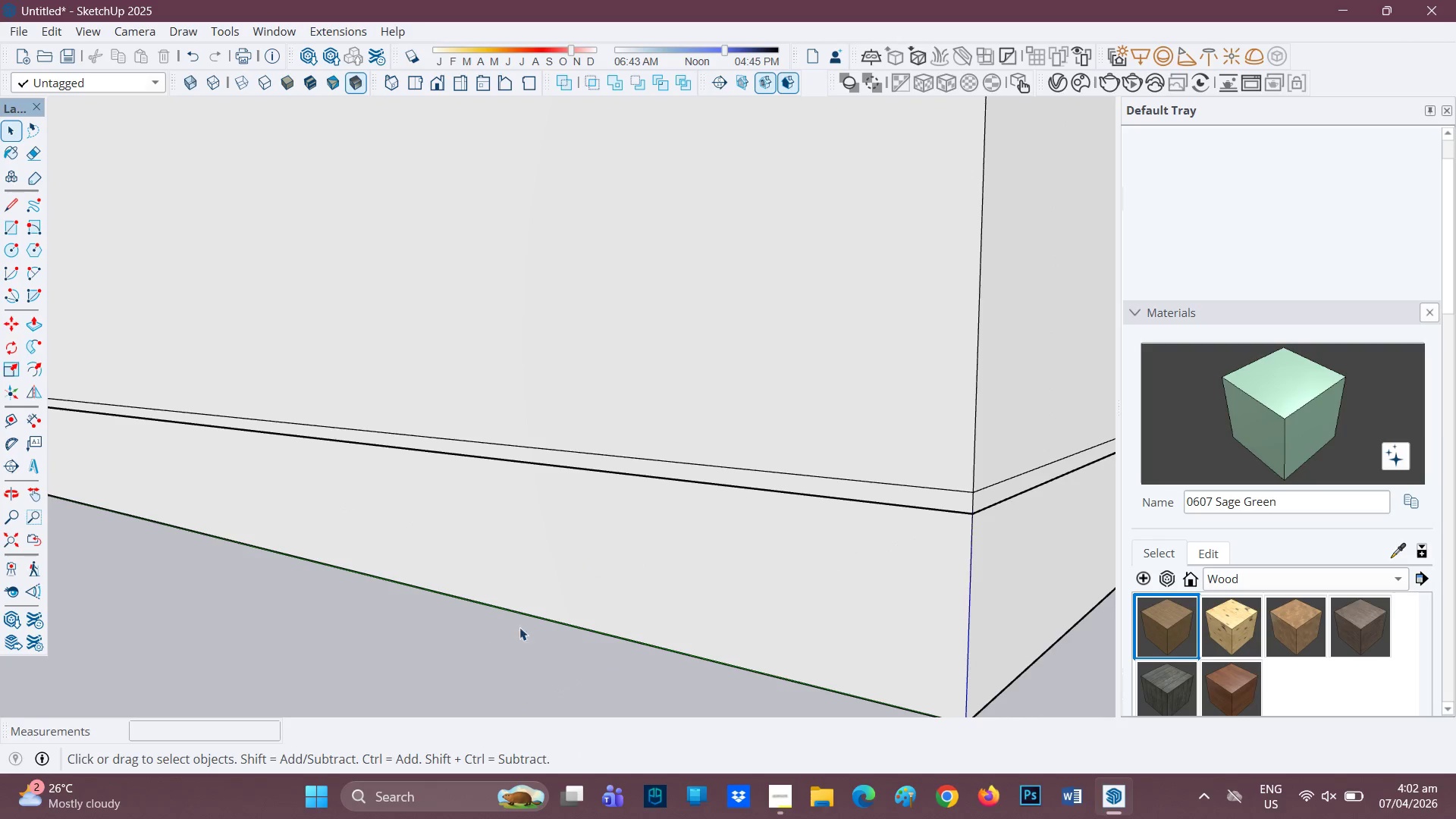 
scroll: coordinate [592, 525], scroll_direction: down, amount: 13.0
 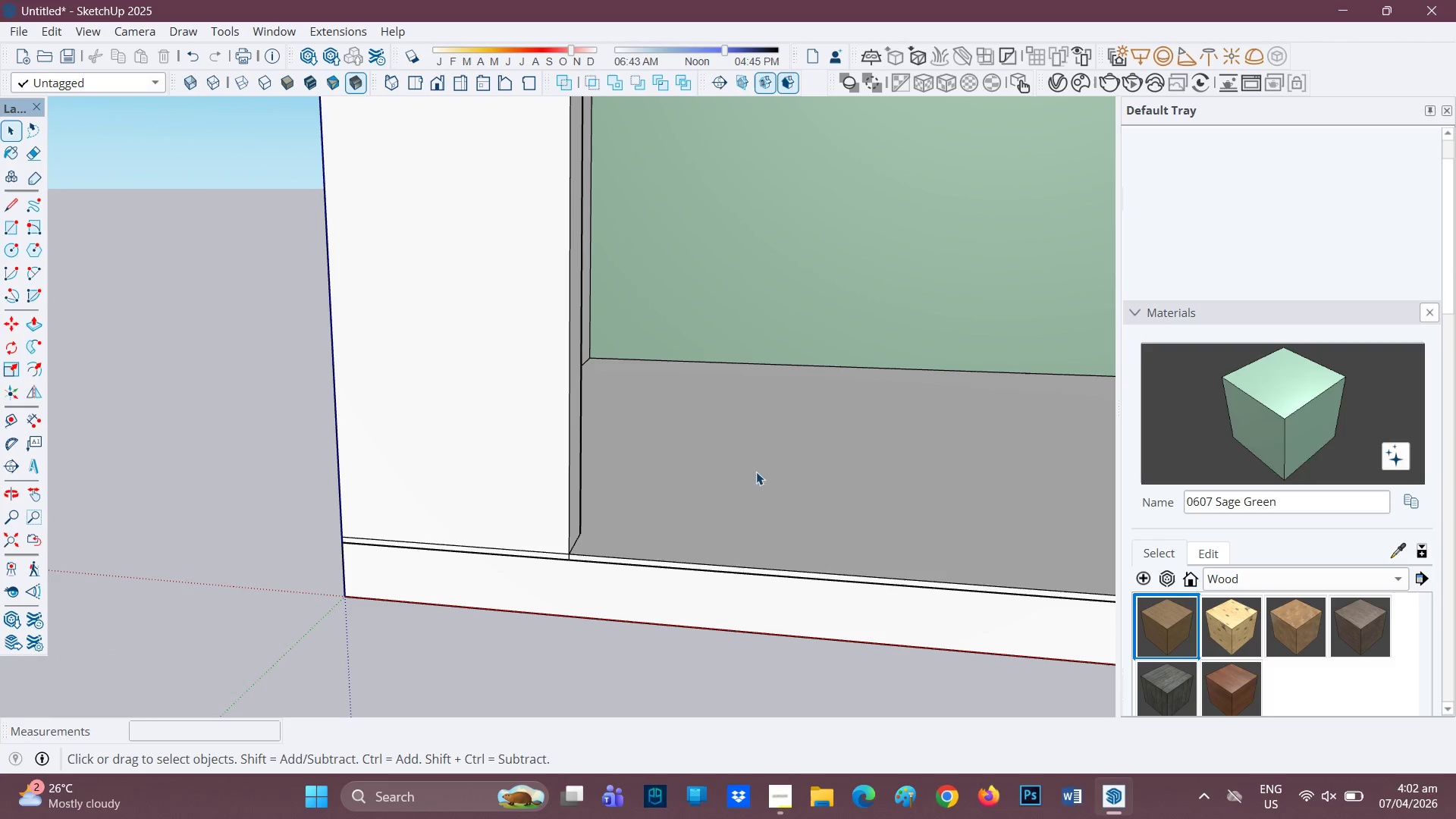 
key(P)
 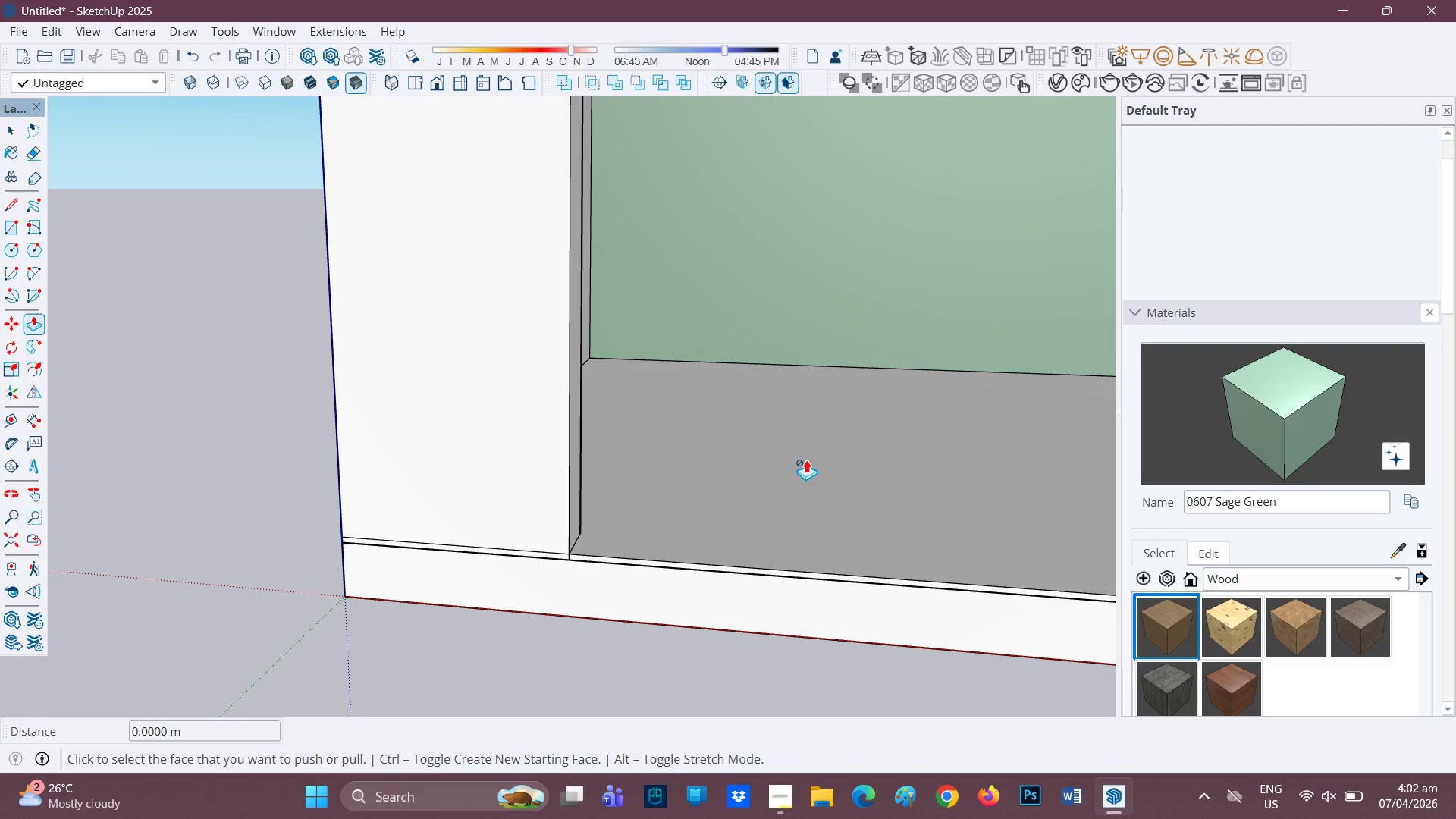 
key(Space)
 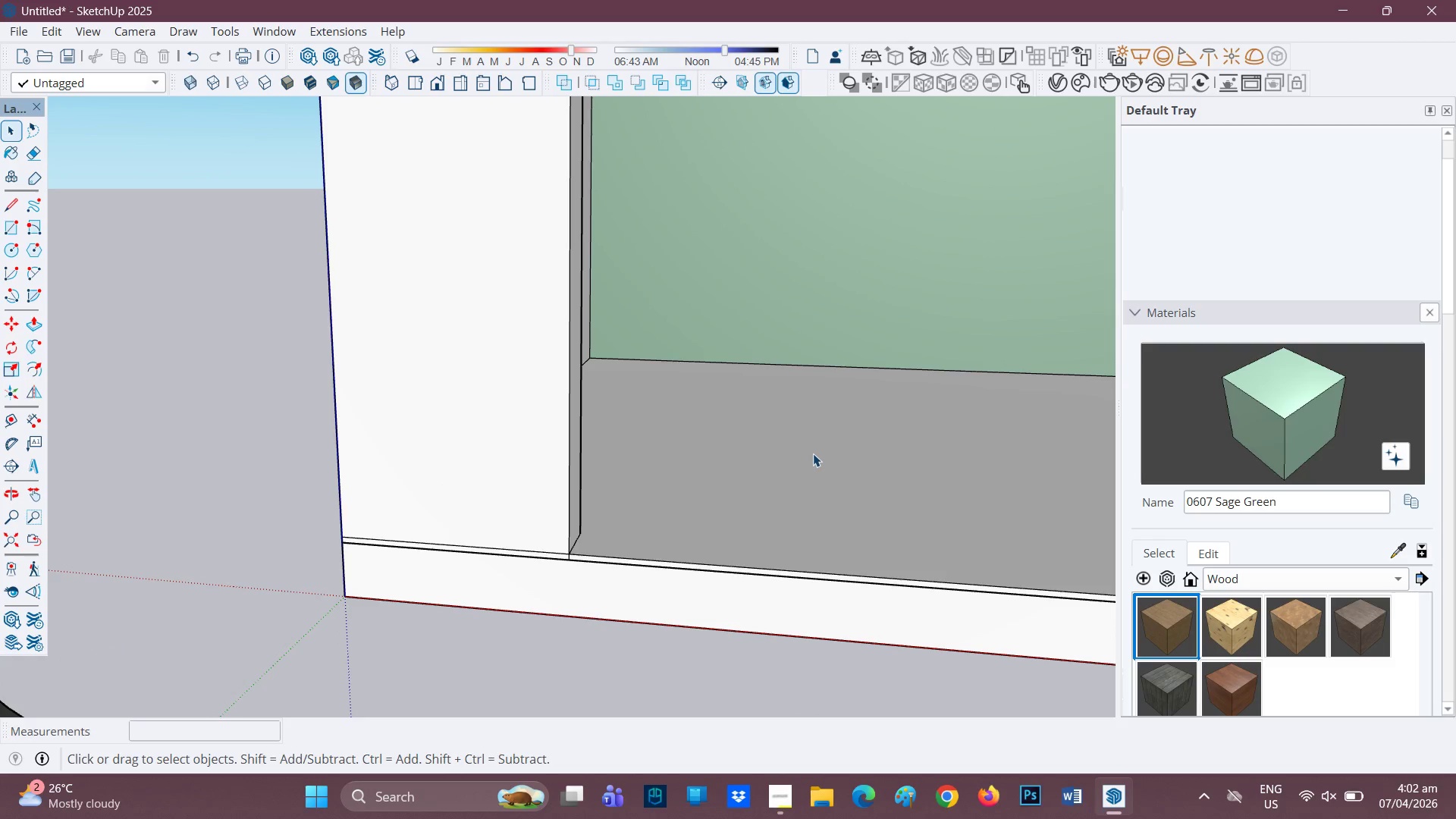 
left_click([813, 453])
 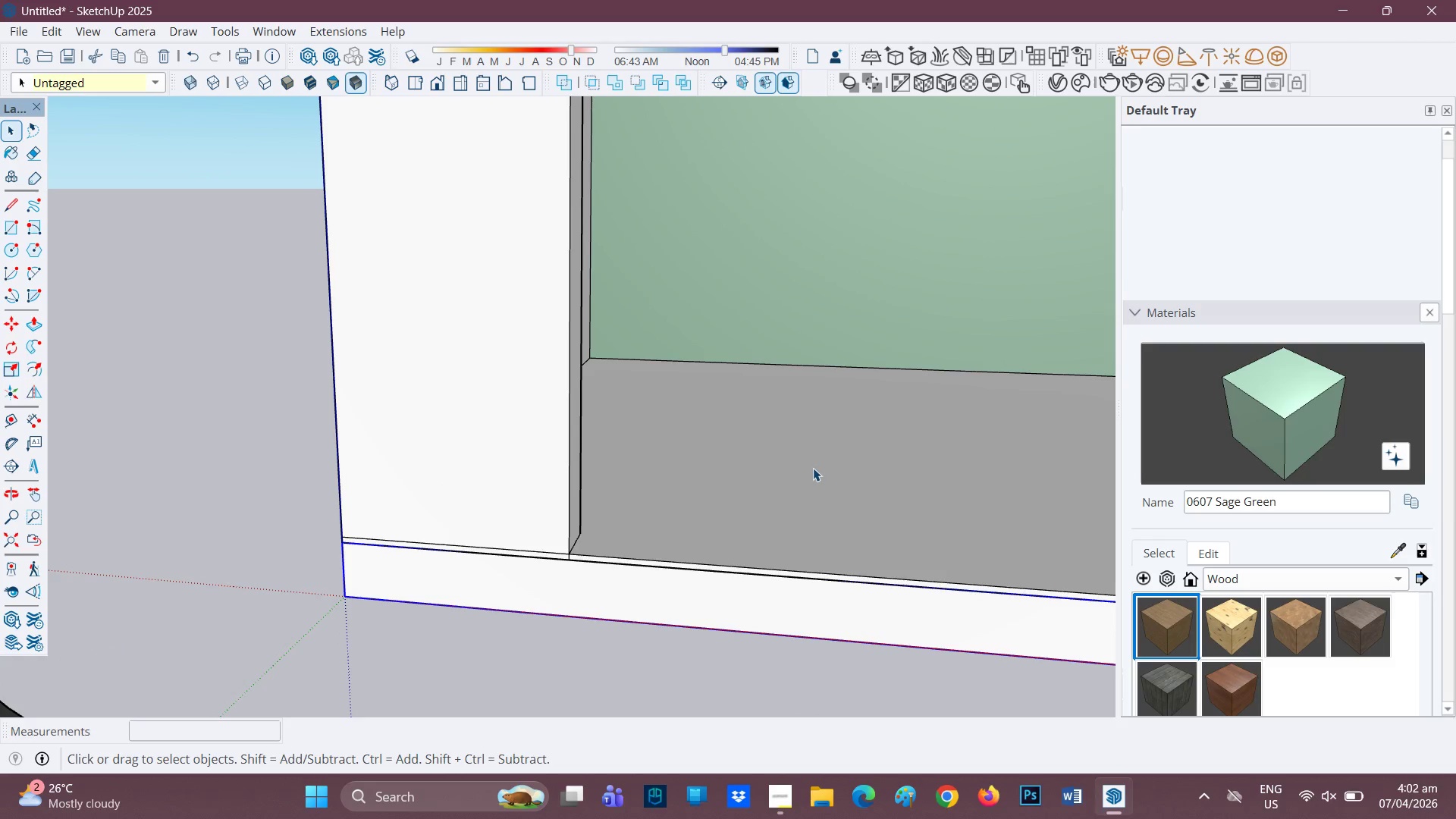 
double_click([814, 468])
 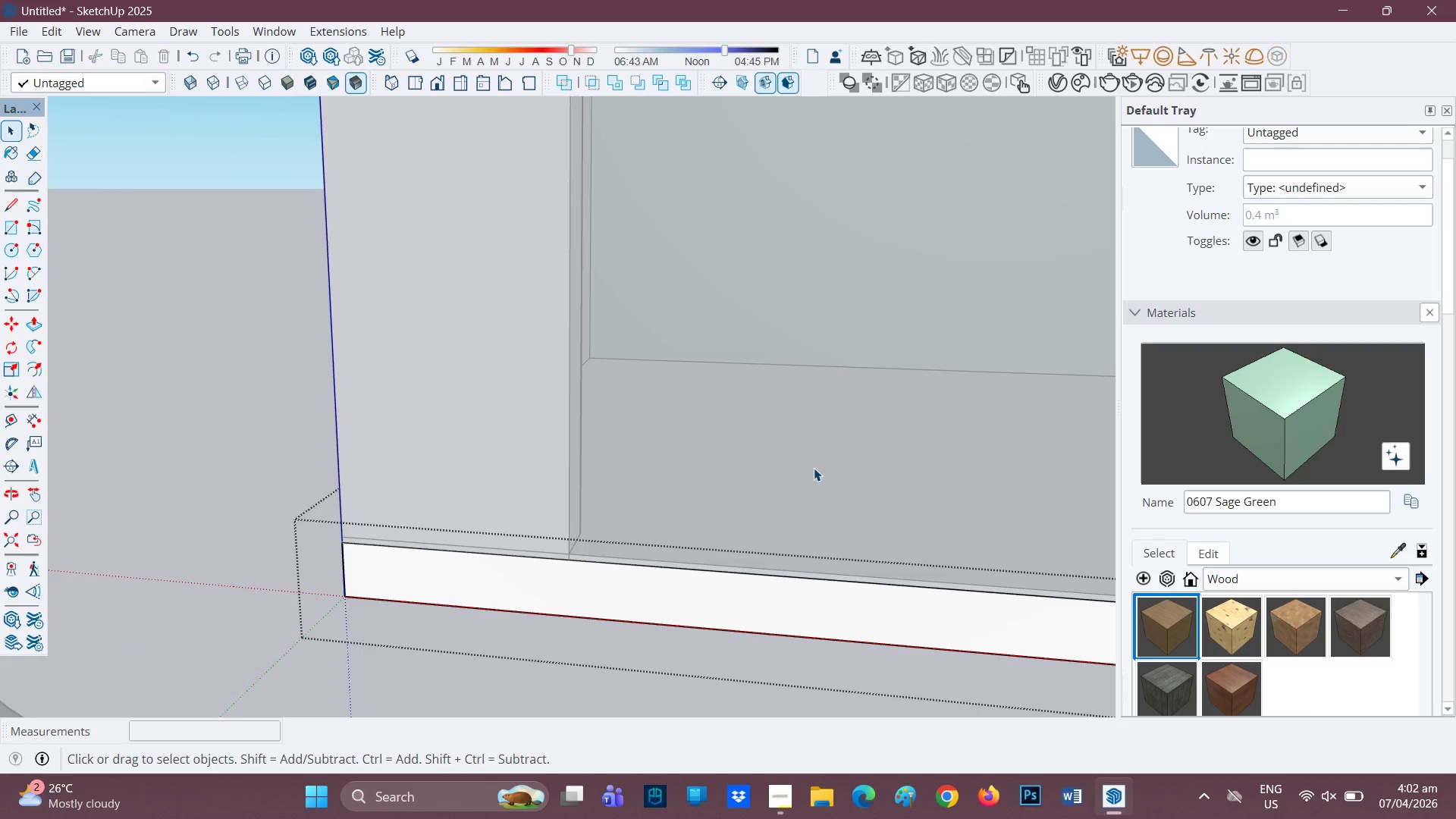 
triple_click([814, 468])
 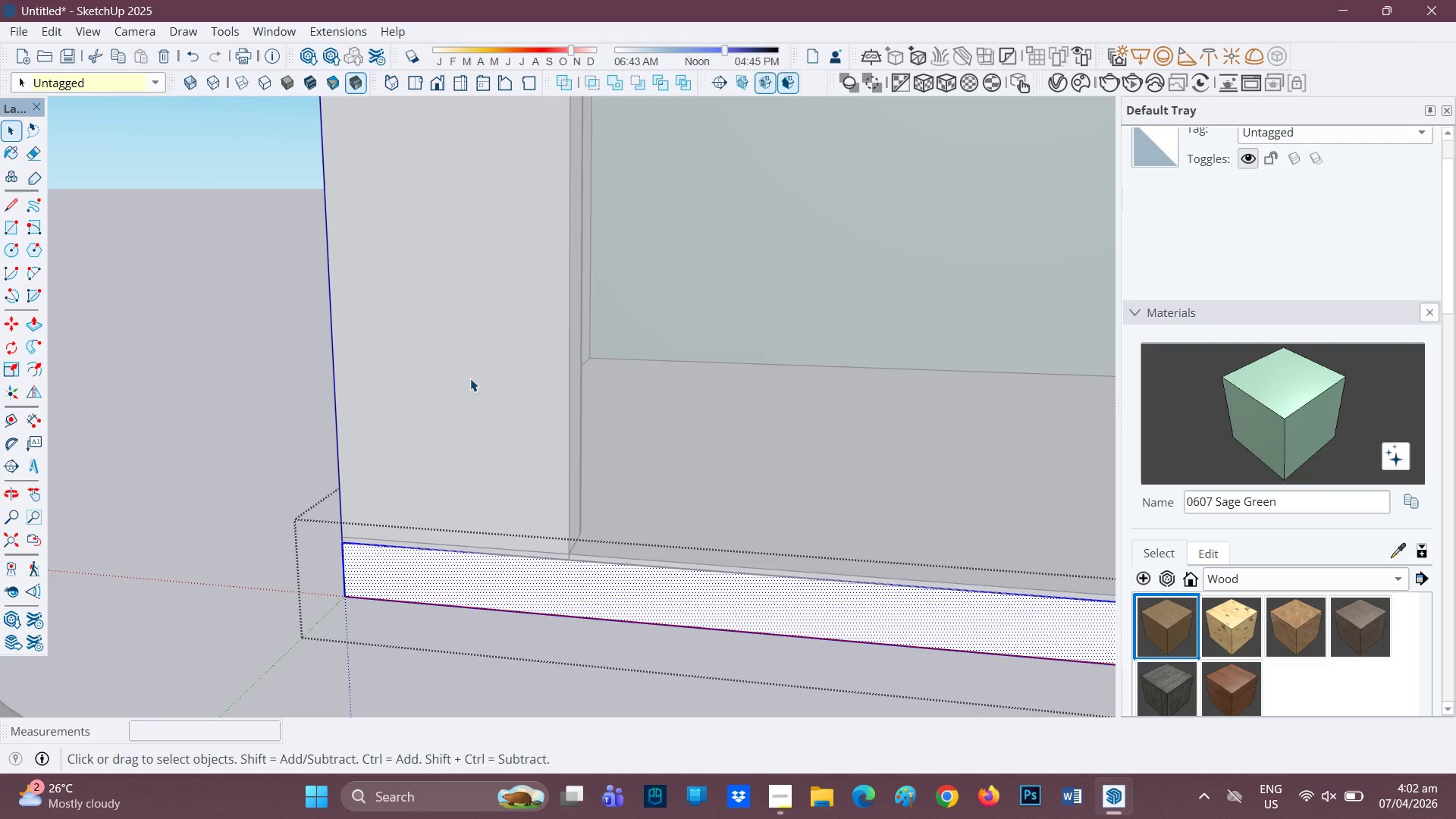 
double_click([471, 378])
 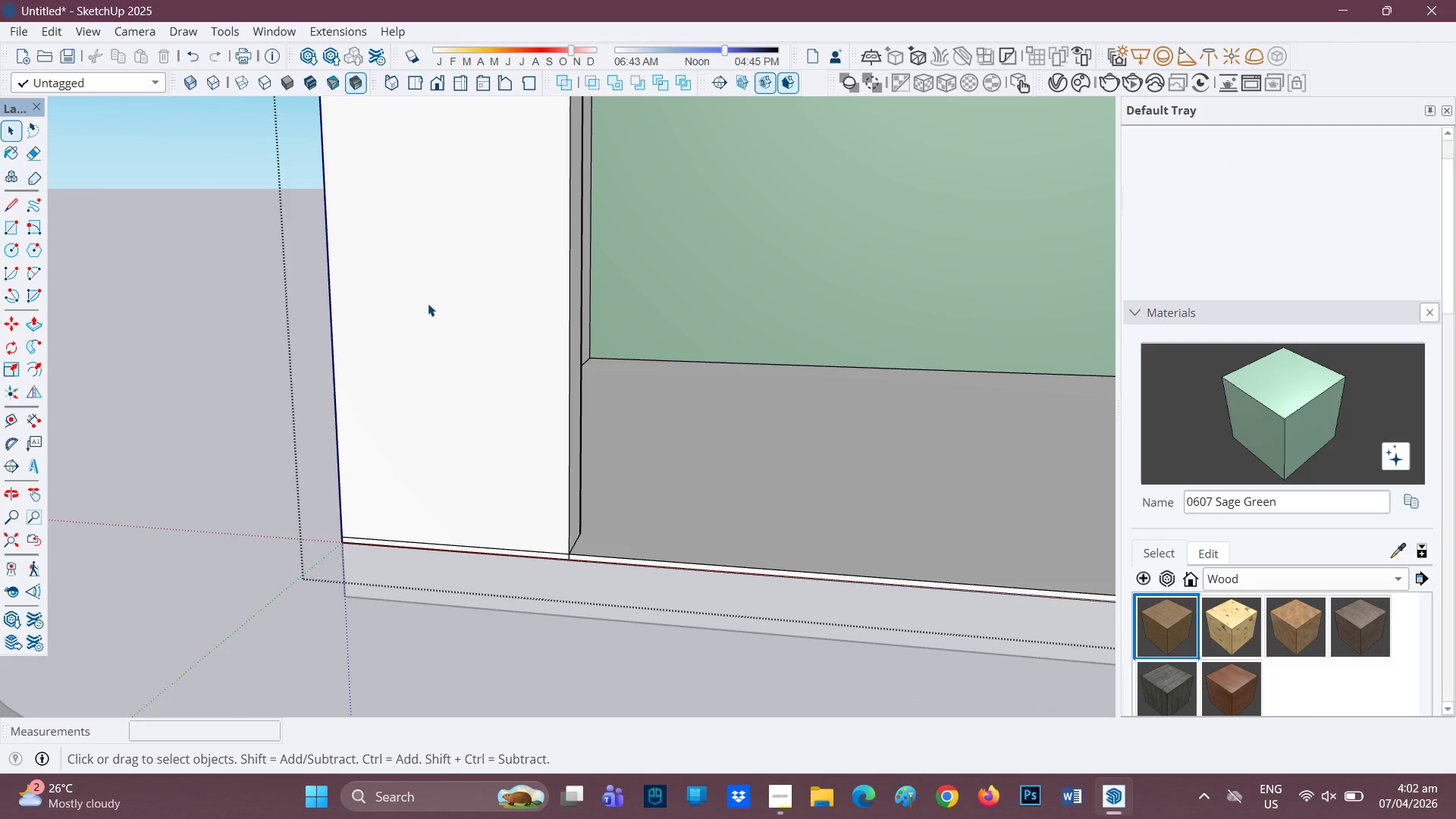 
left_click([774, 428])
 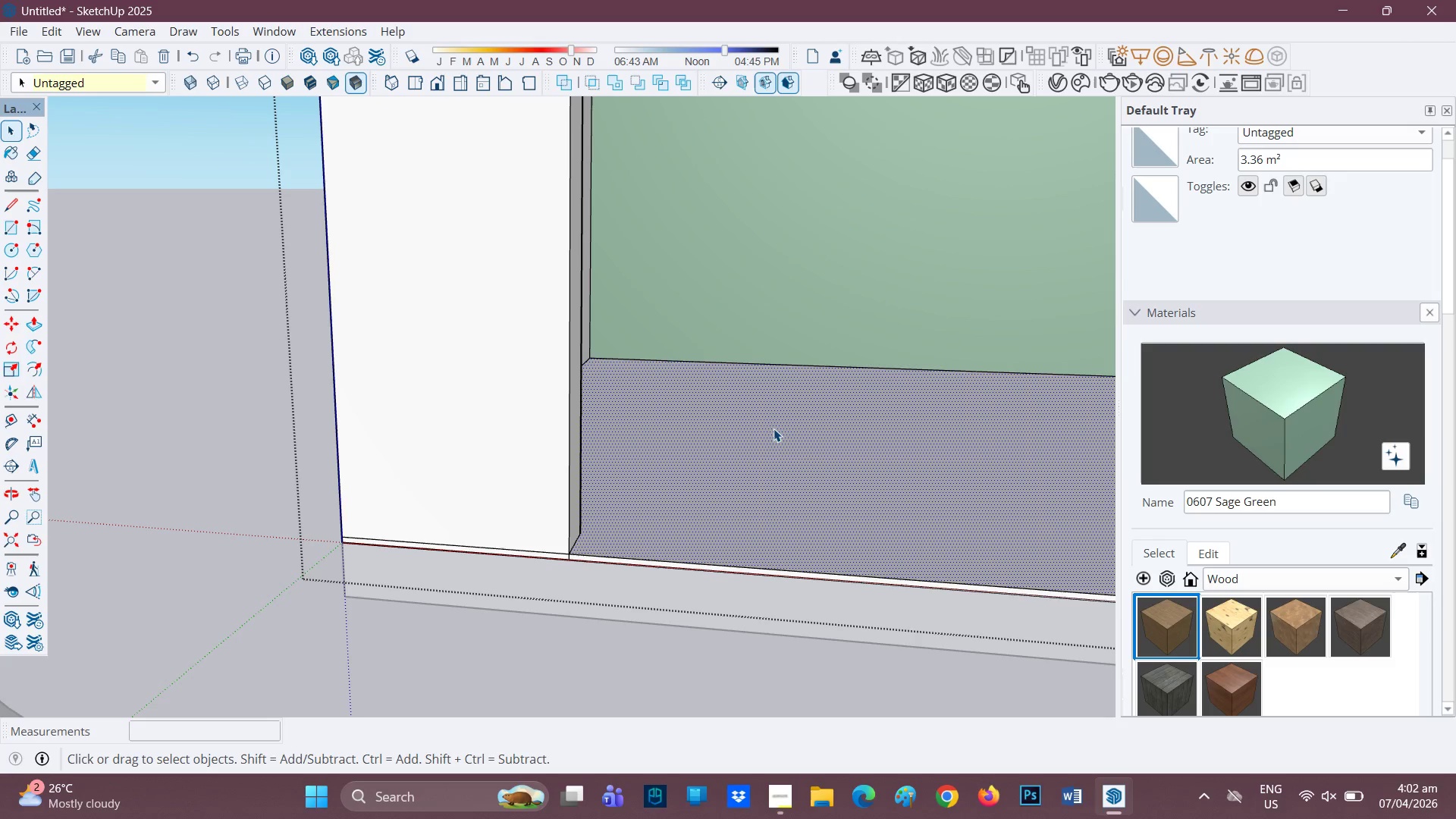 
key(P)
 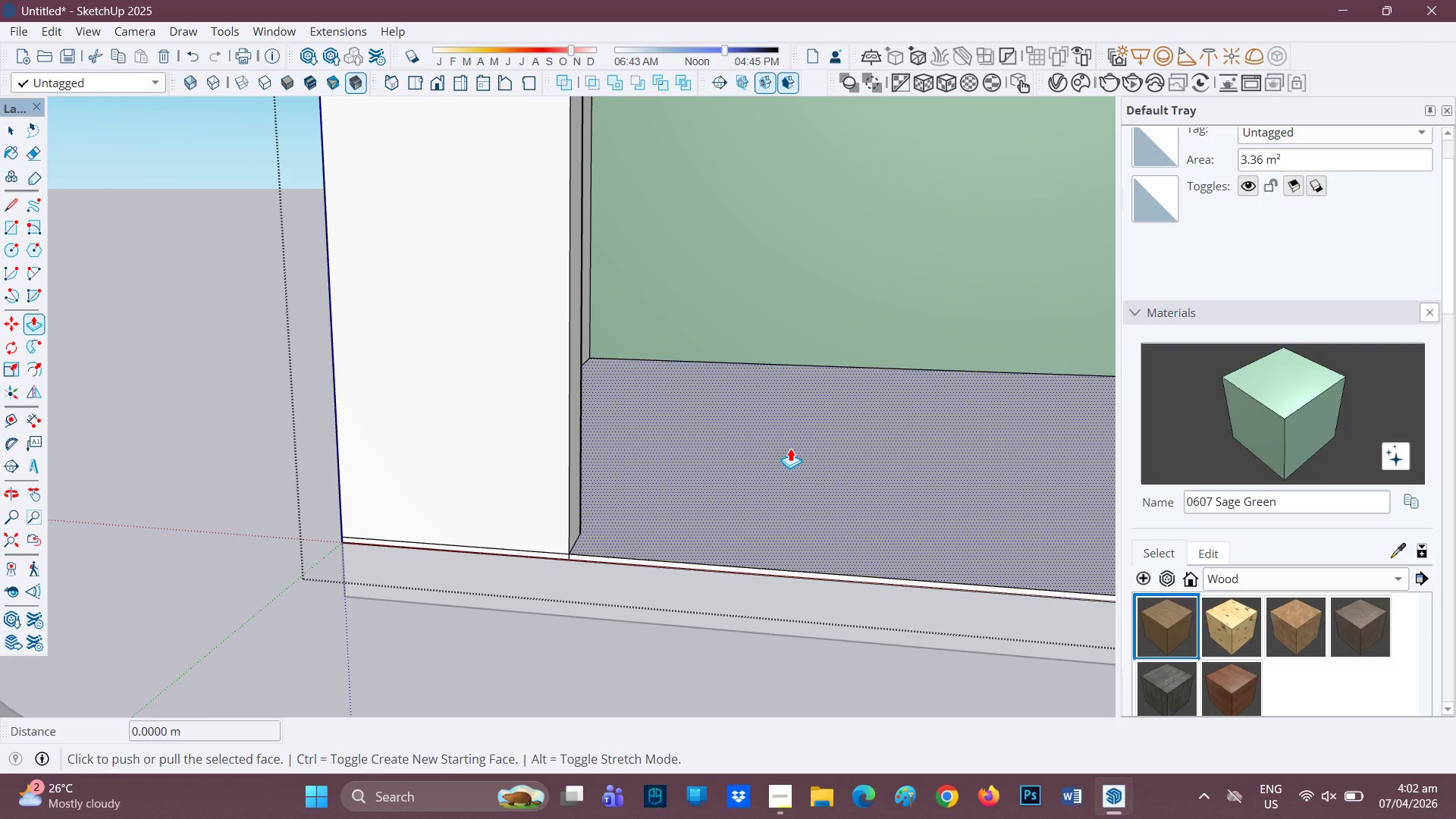 
left_click([790, 448])
 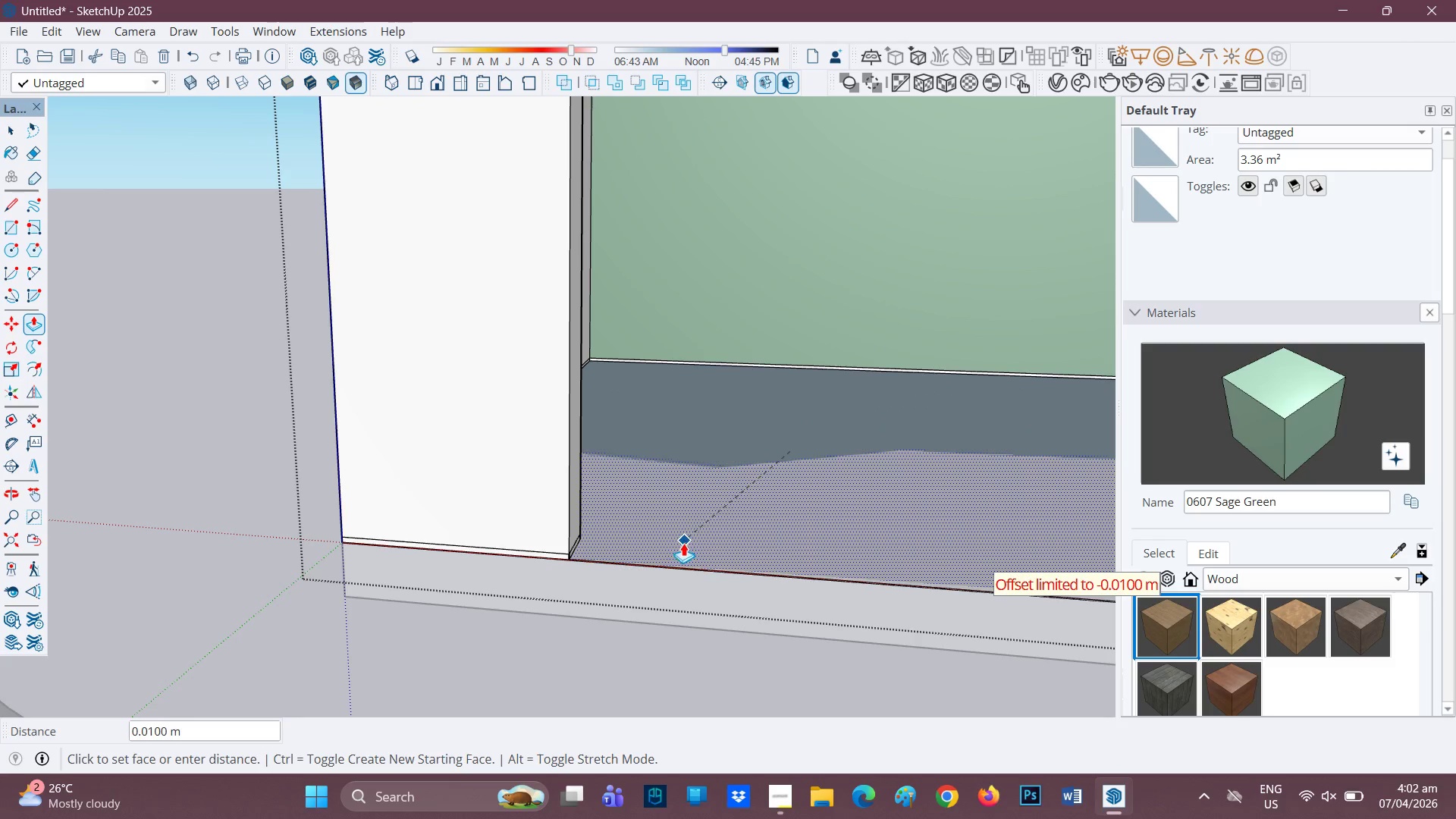 
left_click([652, 567])
 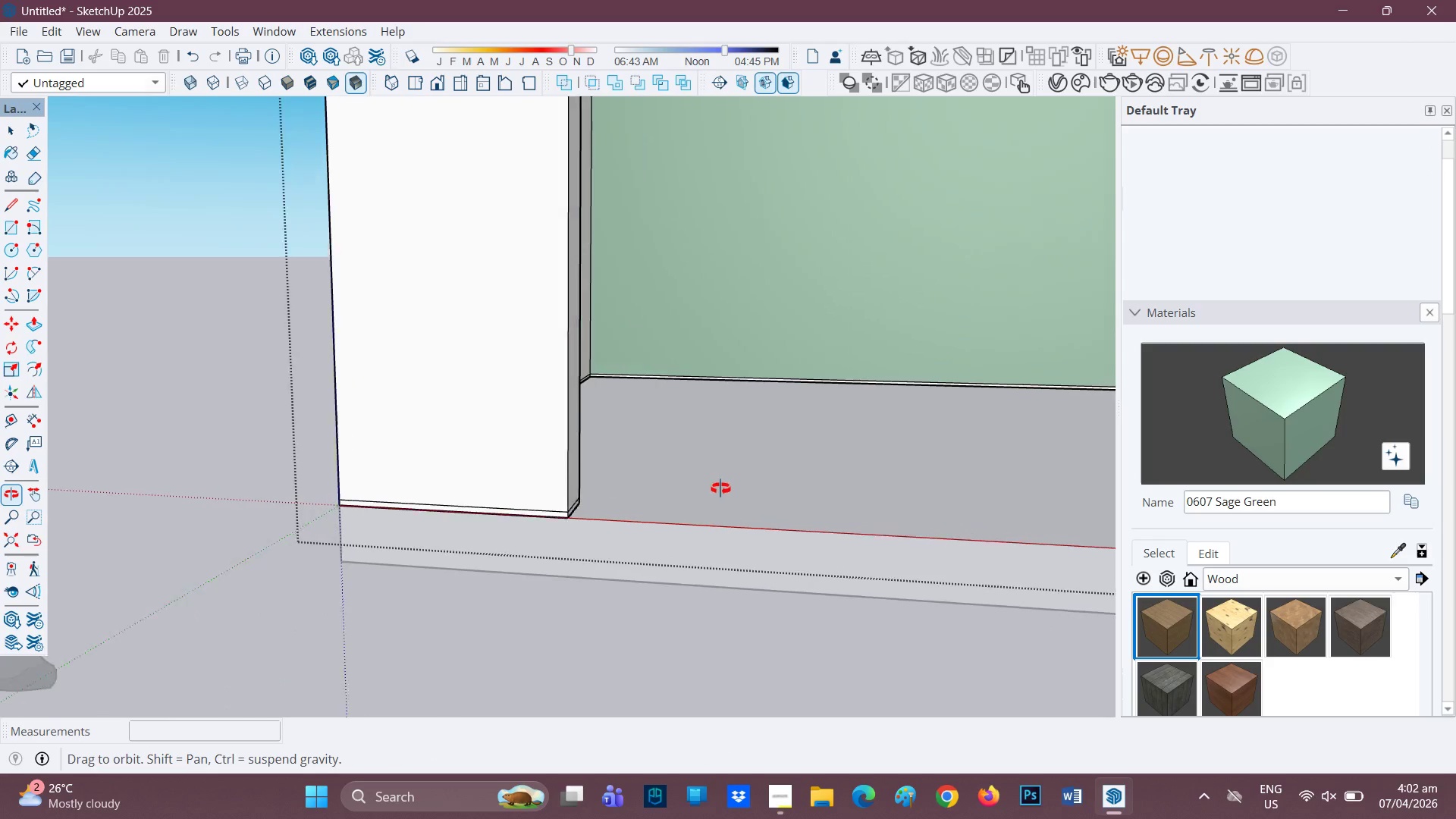 
key(Space)
 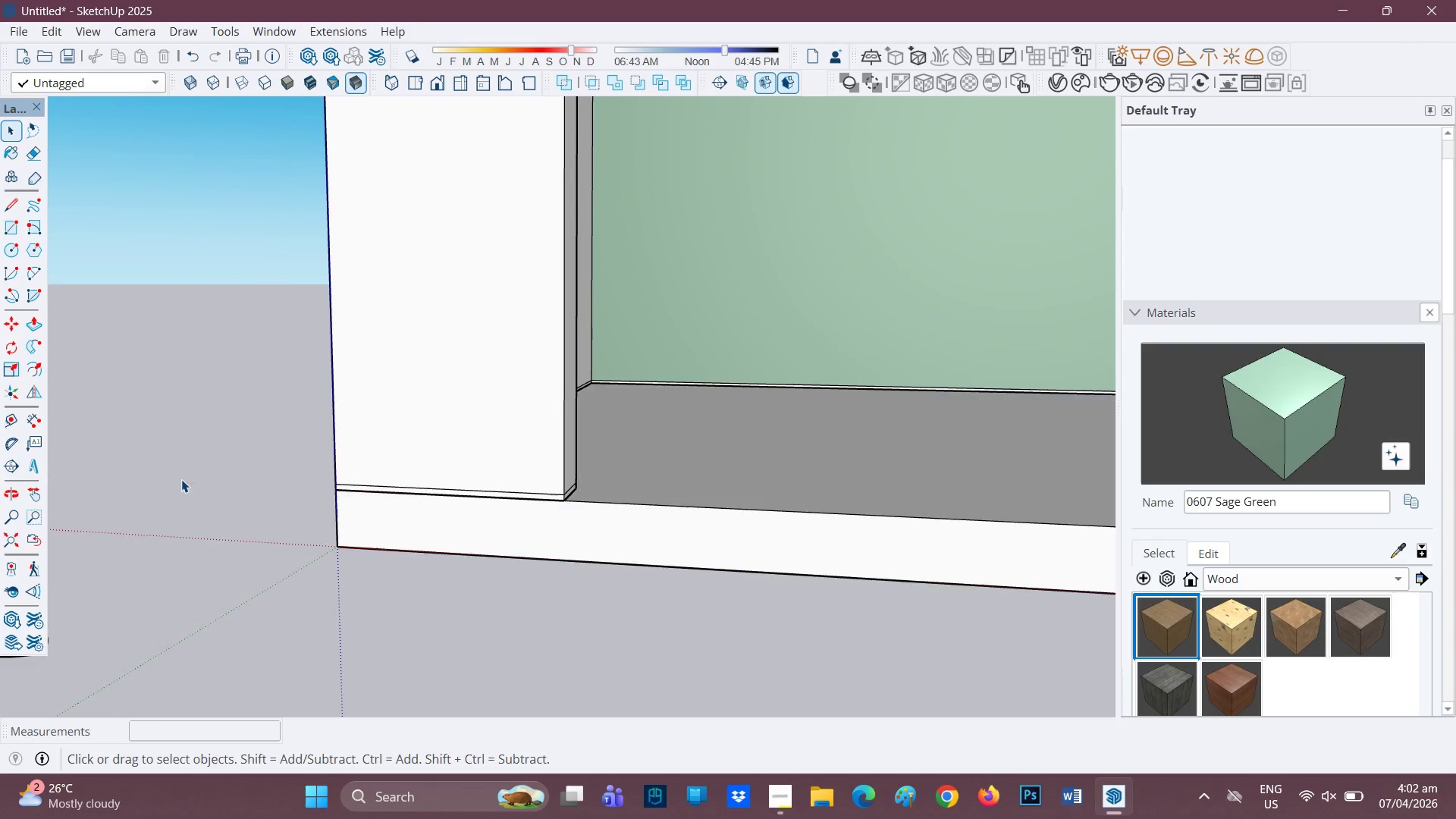 
scroll: coordinate [789, 490], scroll_direction: down, amount: 8.0
 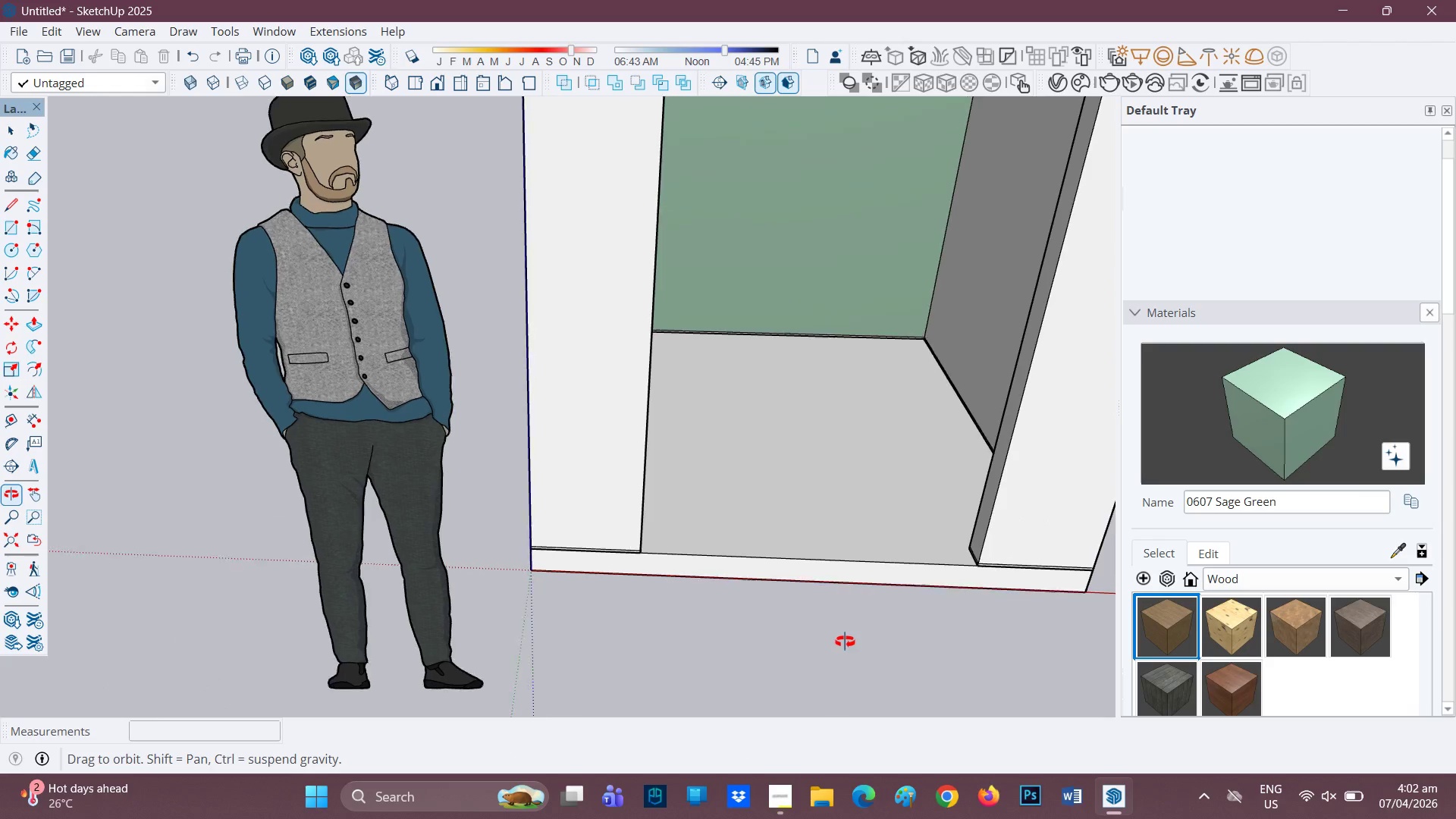 
scroll: coordinate [924, 565], scroll_direction: up, amount: 3.0
 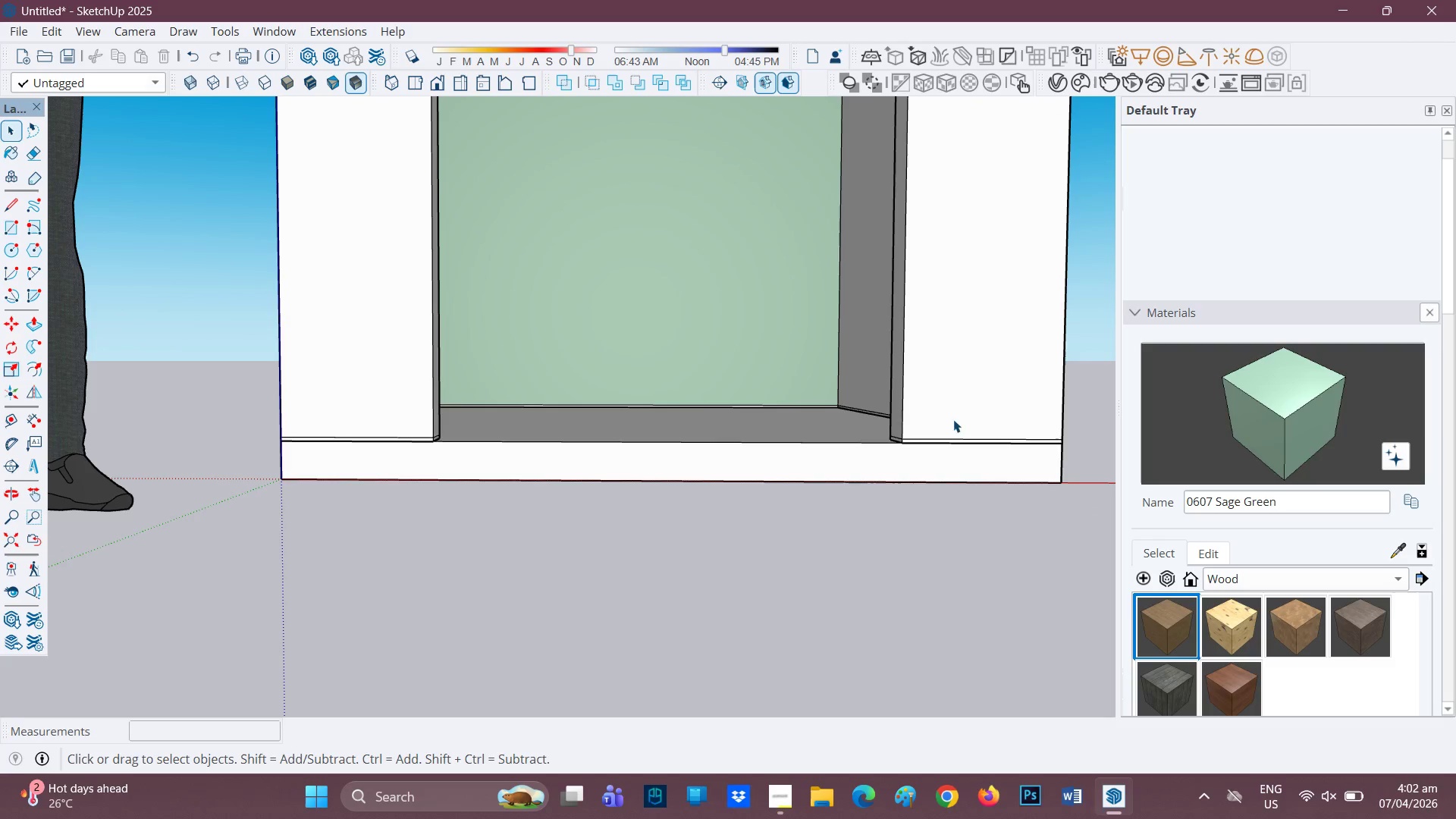 
scroll: coordinate [968, 353], scroll_direction: down, amount: 2.0
 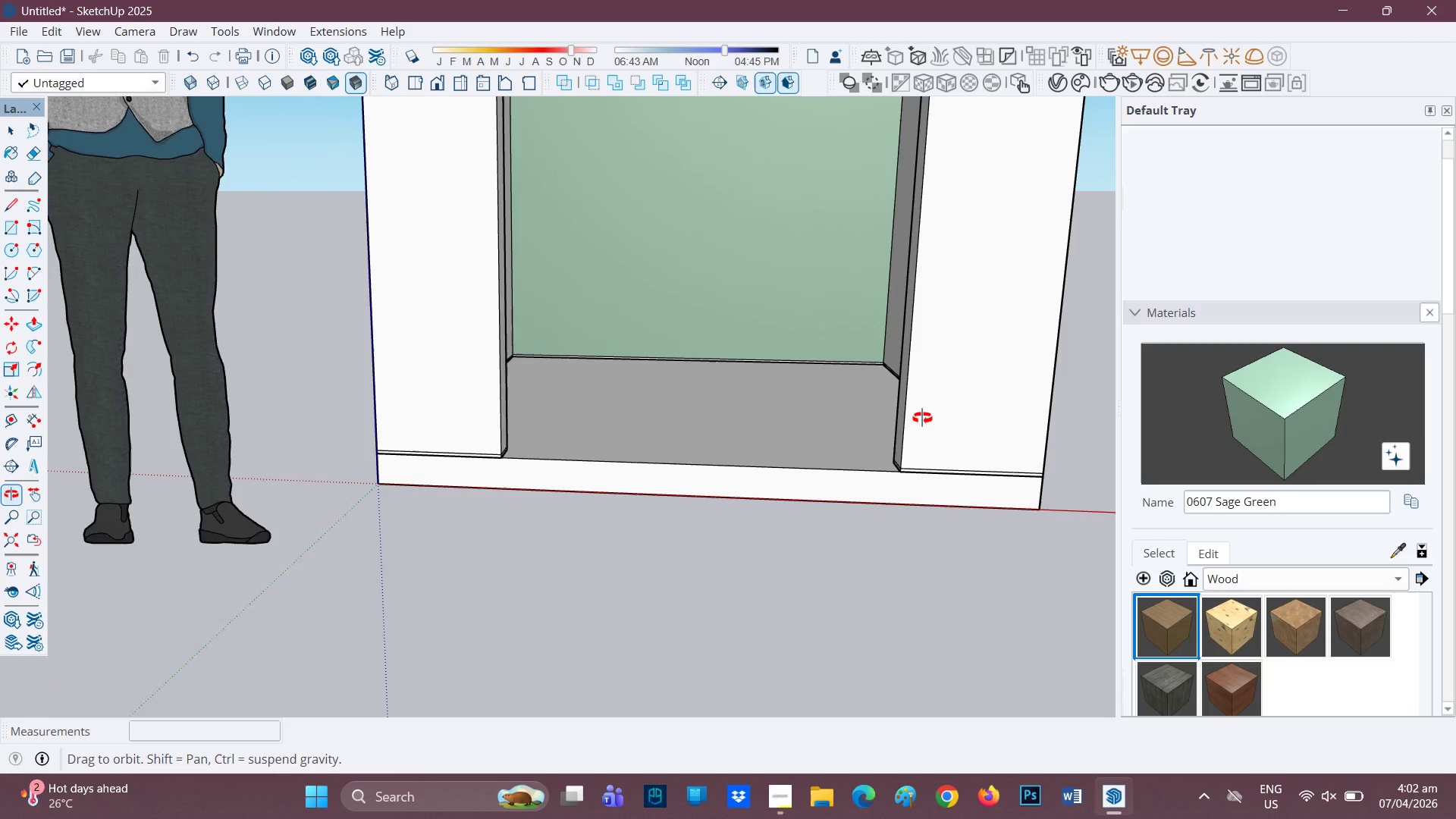 
key(H)
 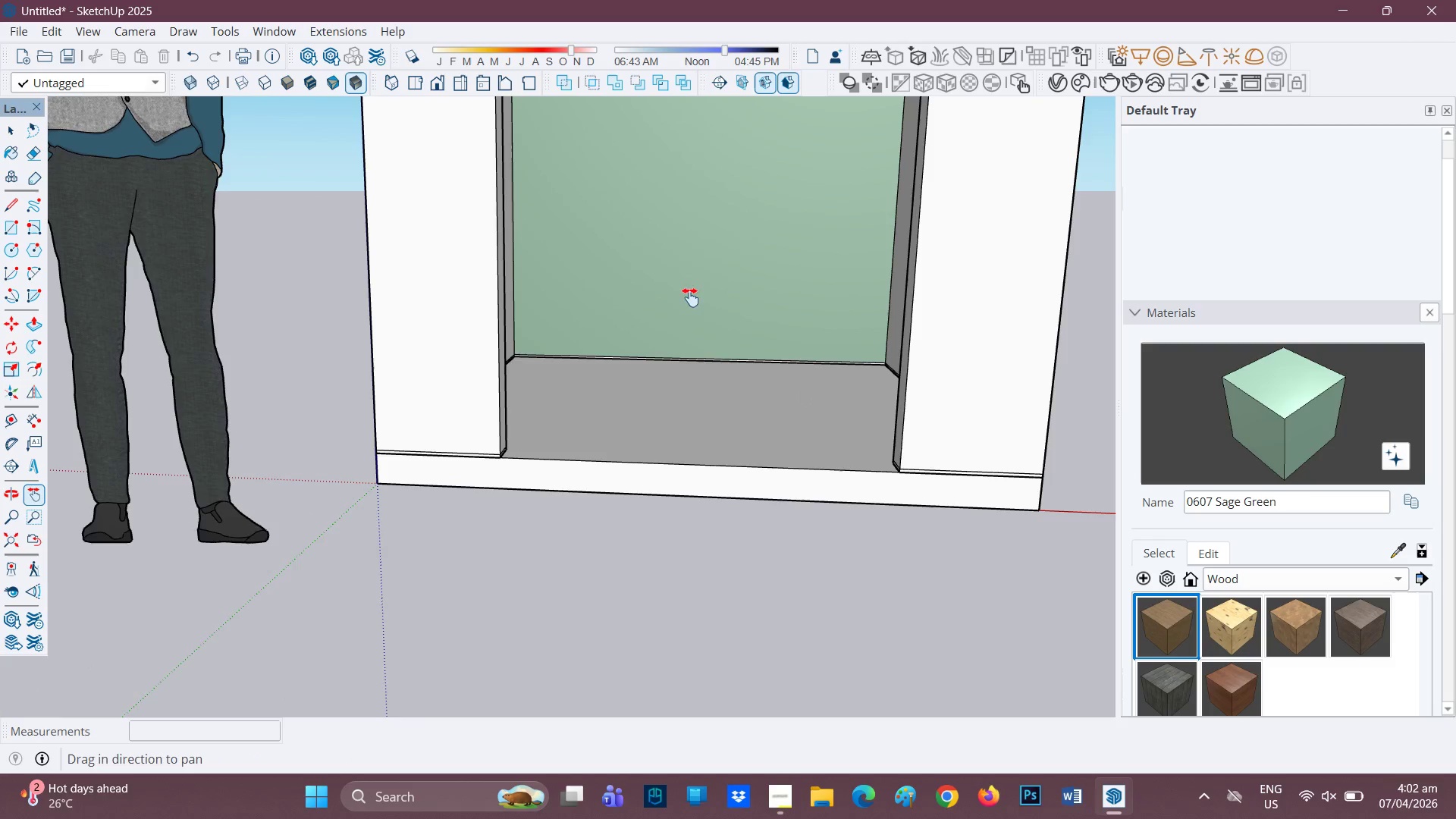 
left_click_drag(start_coordinate=[690, 299], to_coordinate=[669, 440])
 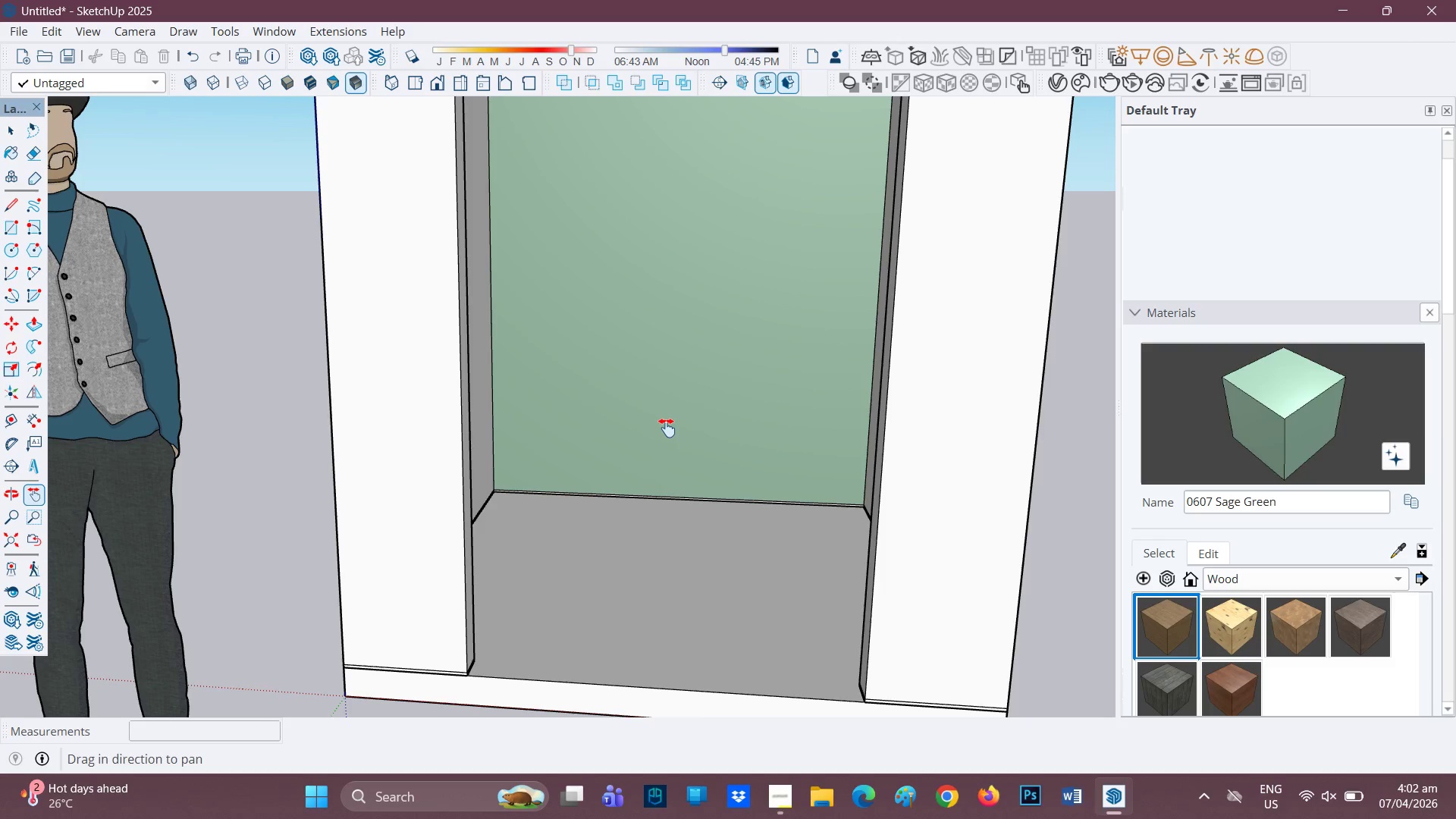 
wait(23.3)
 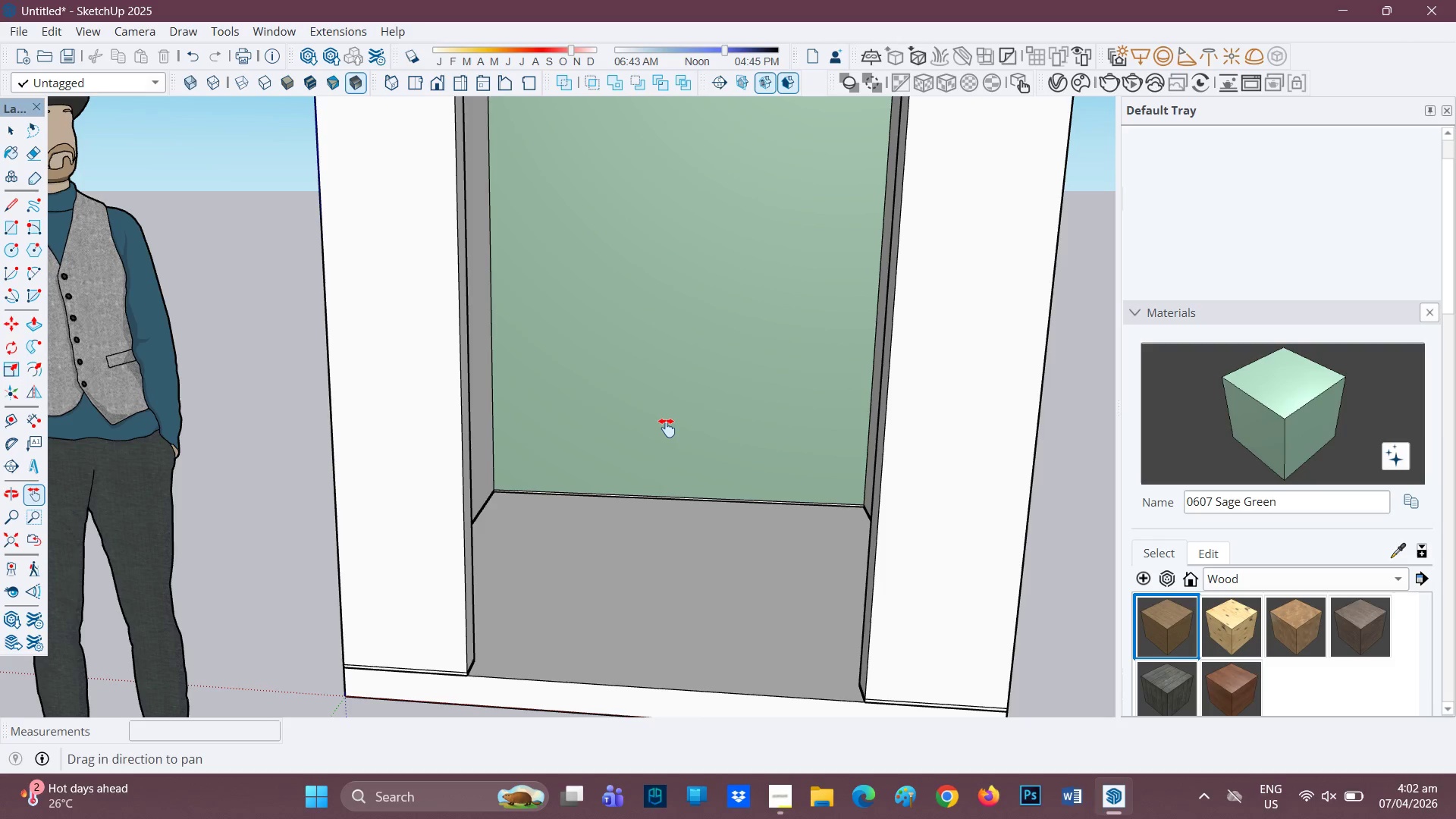 
scroll: coordinate [774, 545], scroll_direction: up, amount: 2.0
 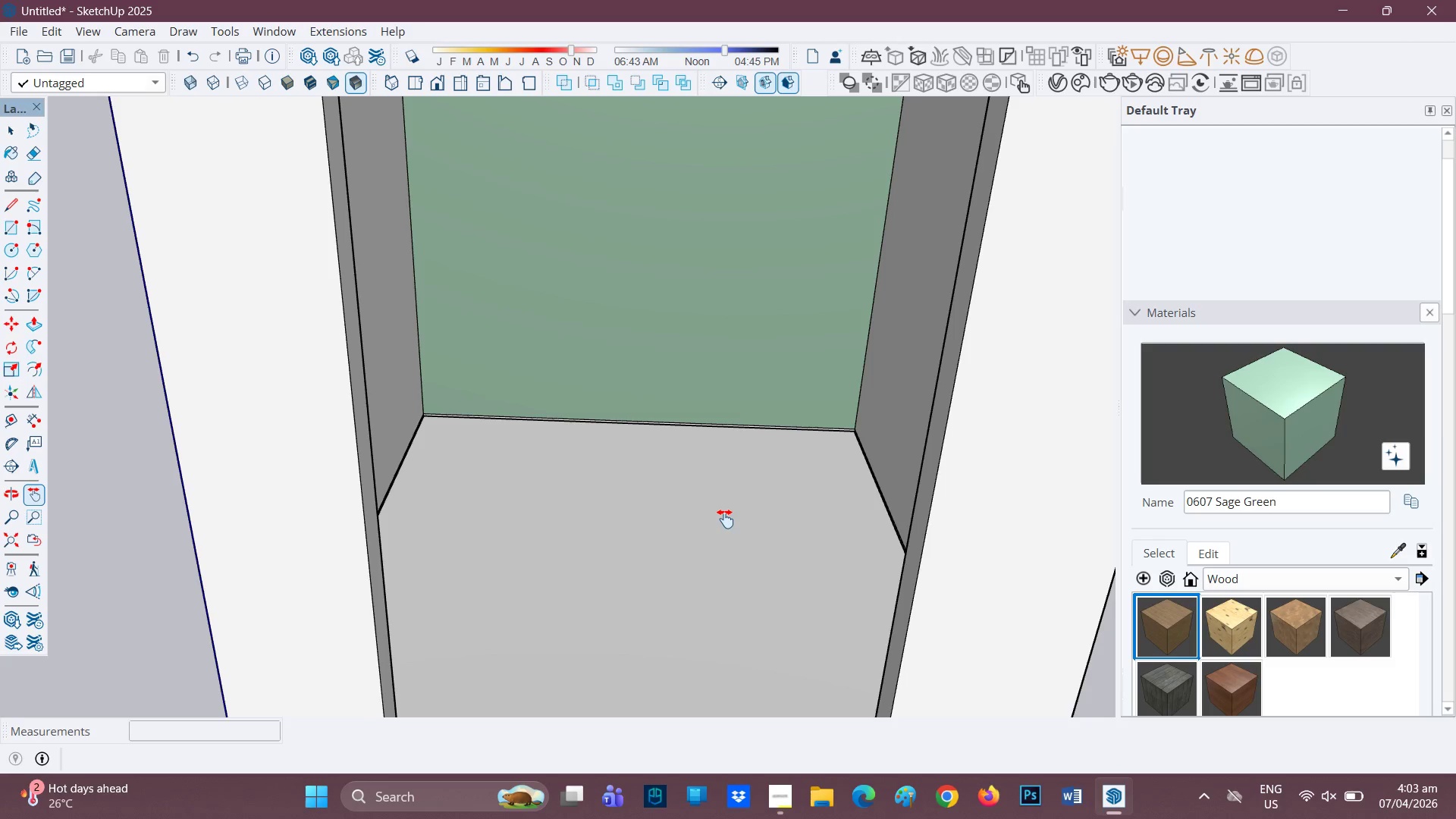 
wait(43.88)
 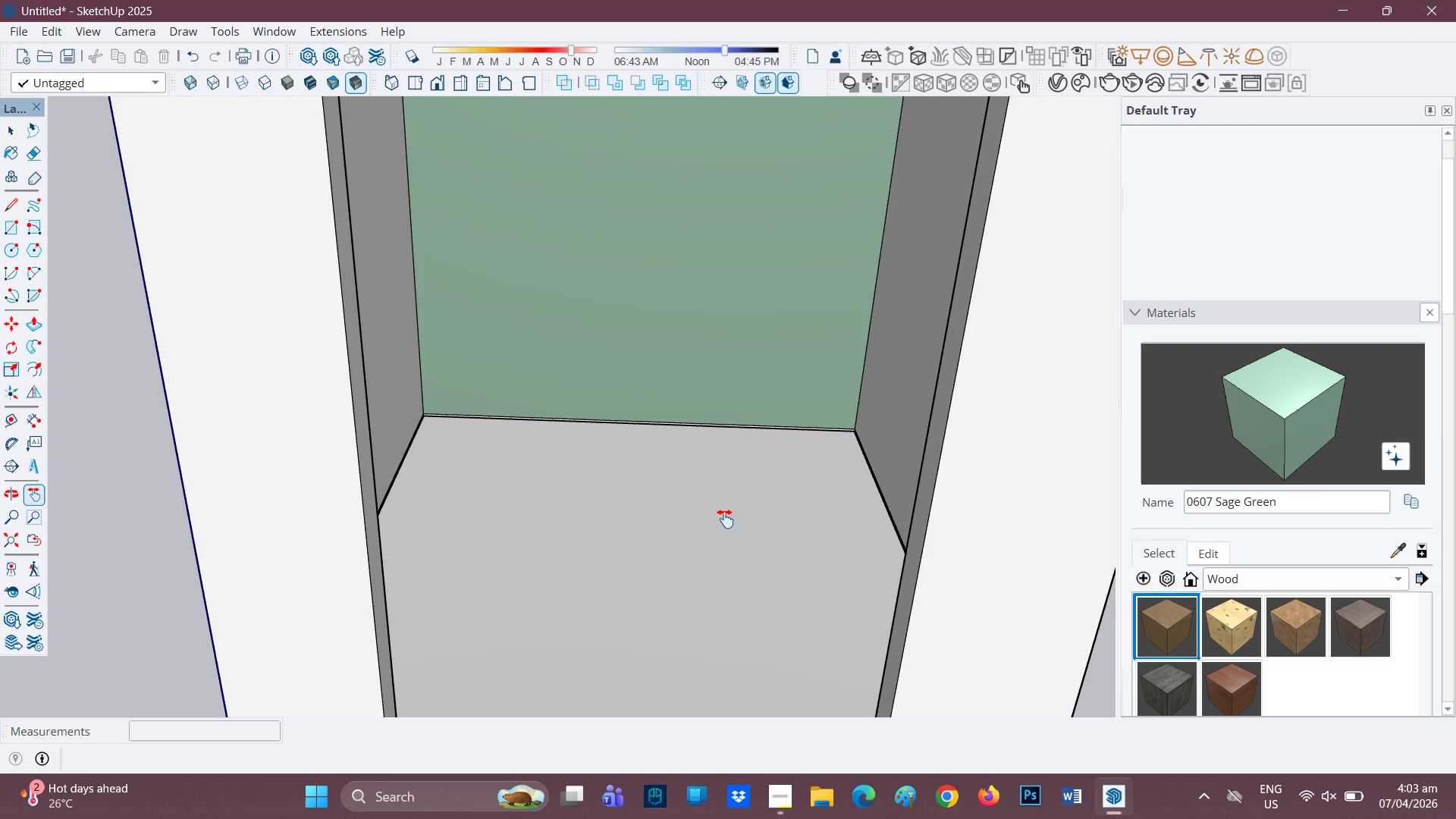 
scroll: coordinate [717, 605], scroll_direction: up, amount: 1.0
 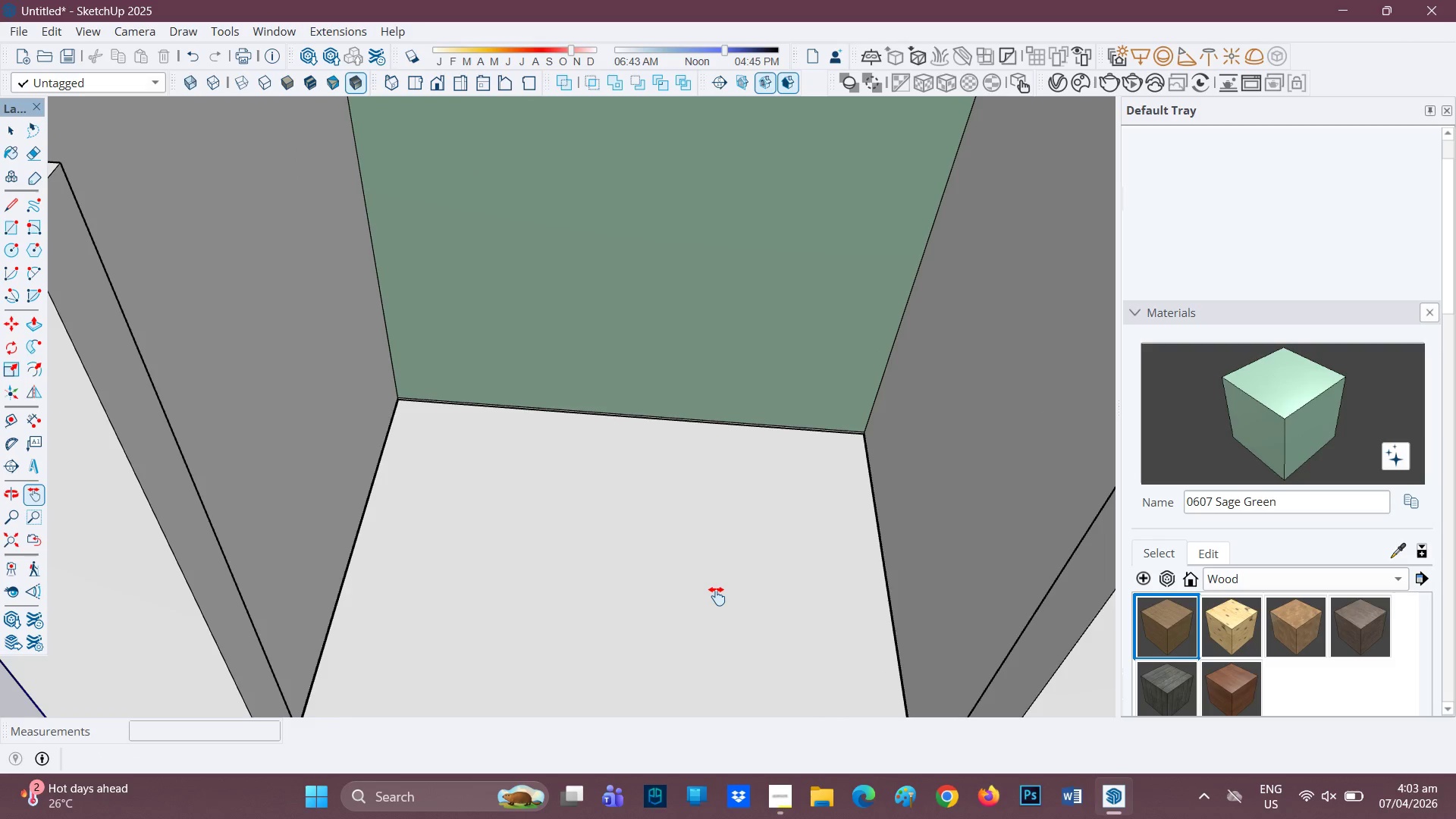 
scroll: coordinate [718, 591], scroll_direction: down, amount: 6.0
 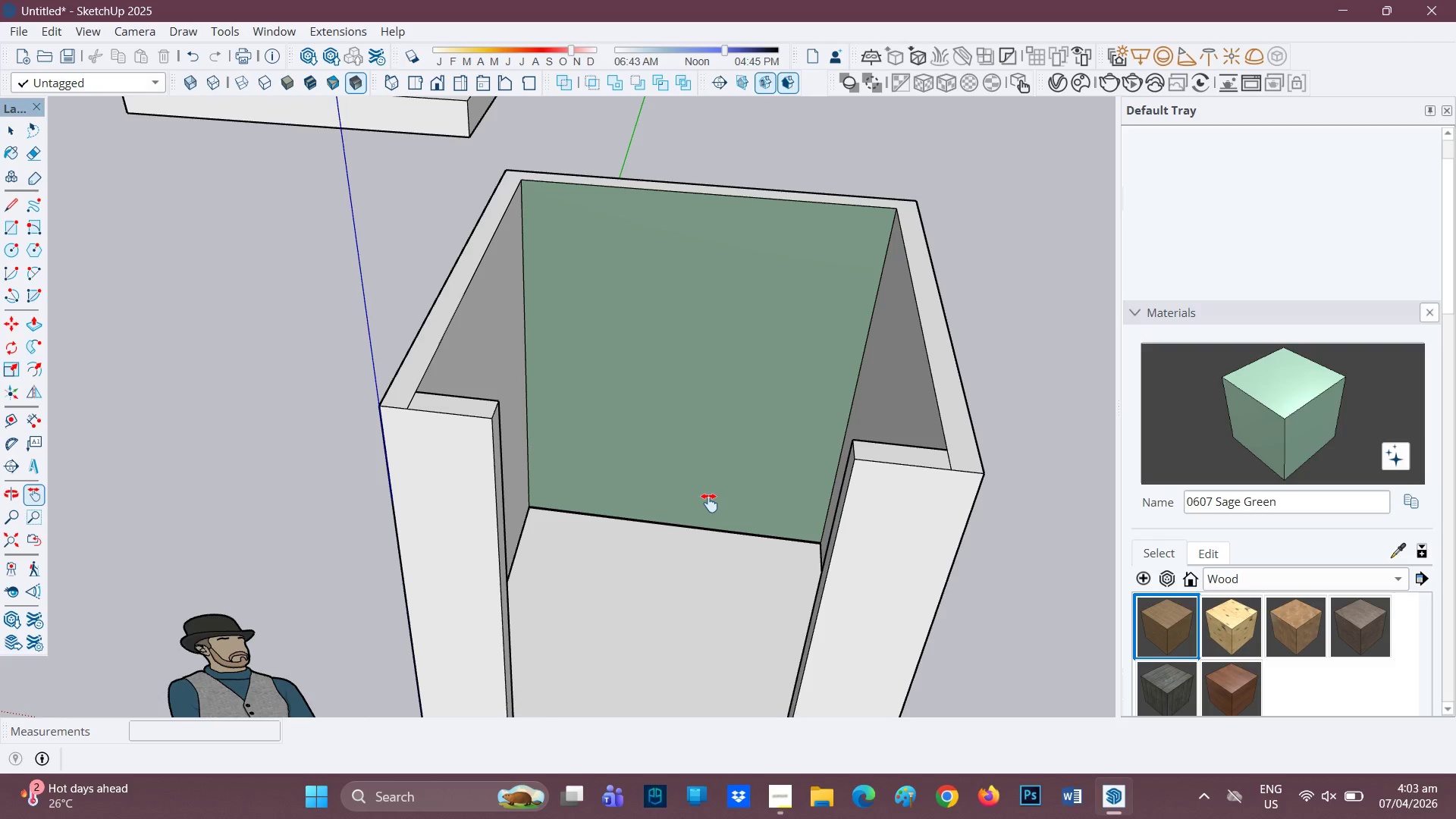 
scroll: coordinate [764, 482], scroll_direction: up, amount: 1.0
 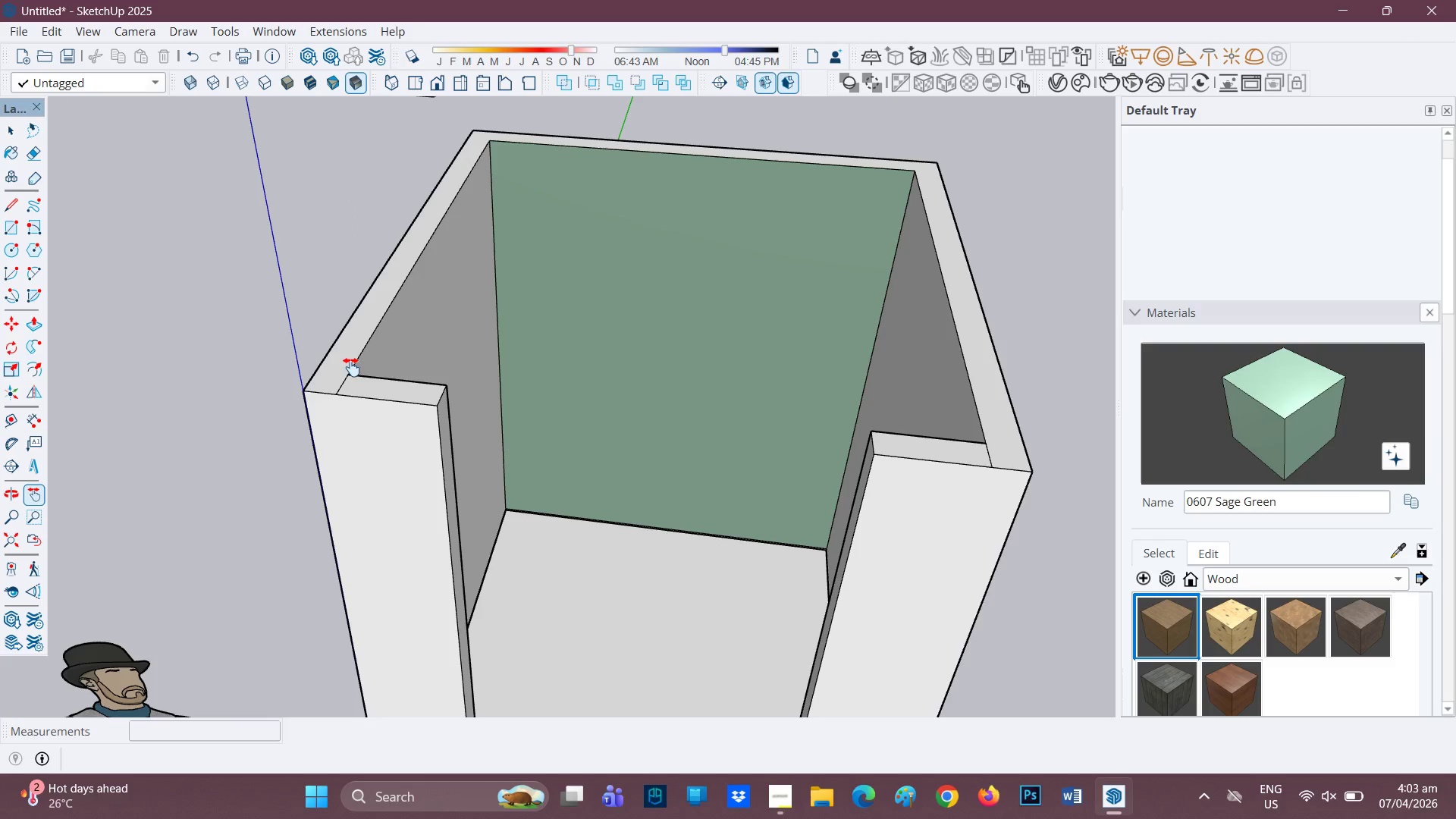 
key(E)
 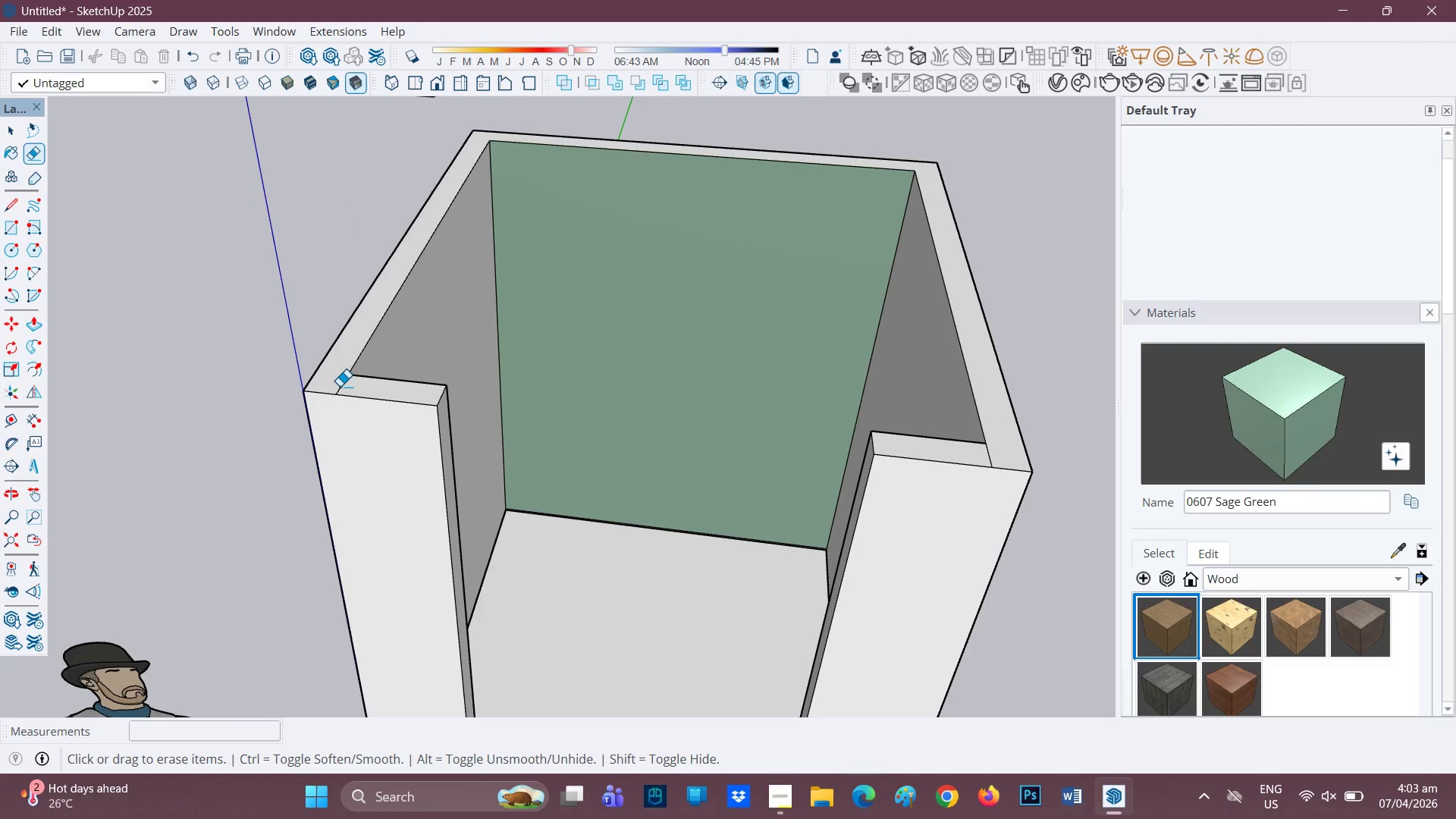 
scroll: coordinate [772, 618], scroll_direction: up, amount: 8.0
 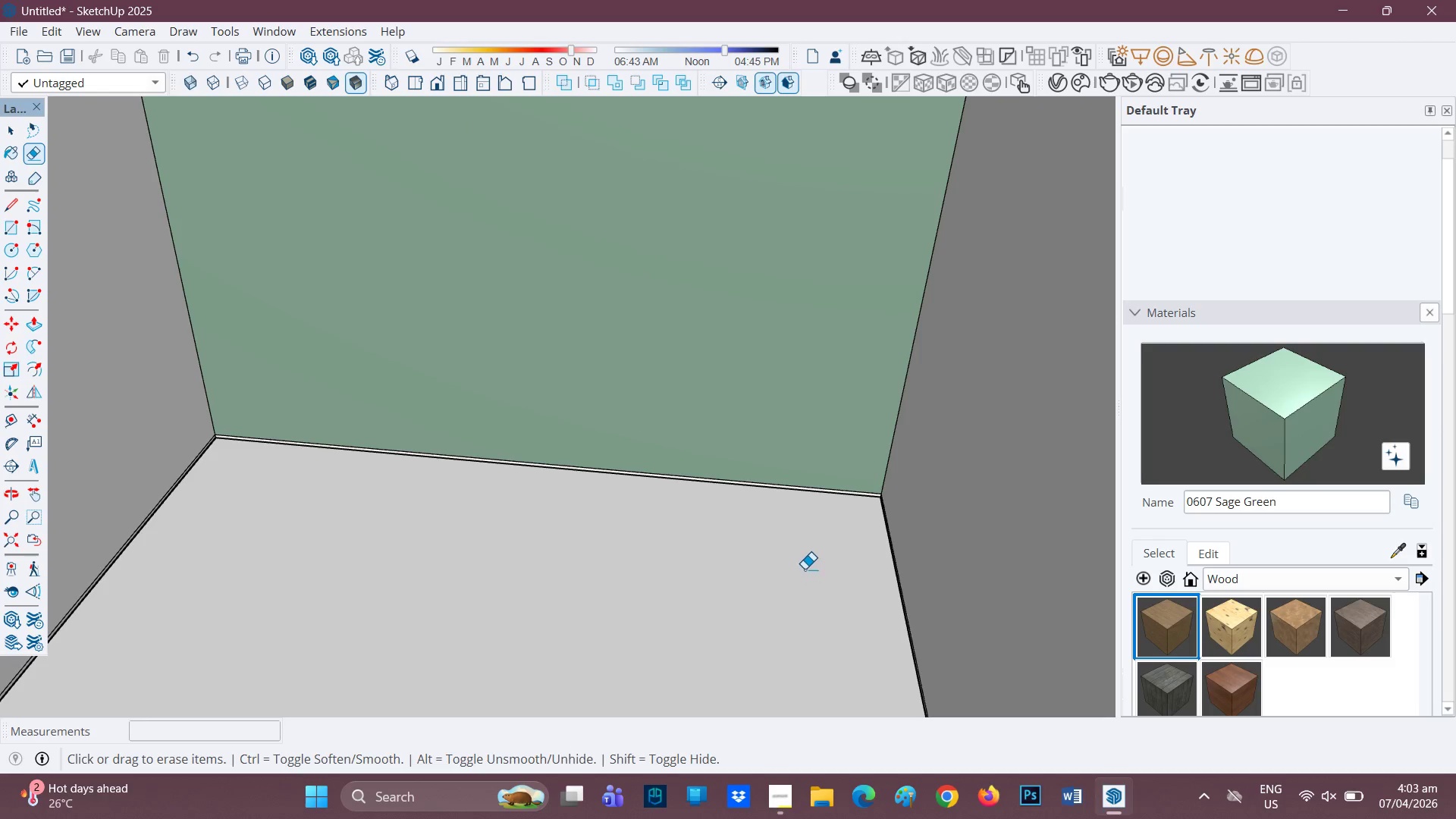 
key(H)
 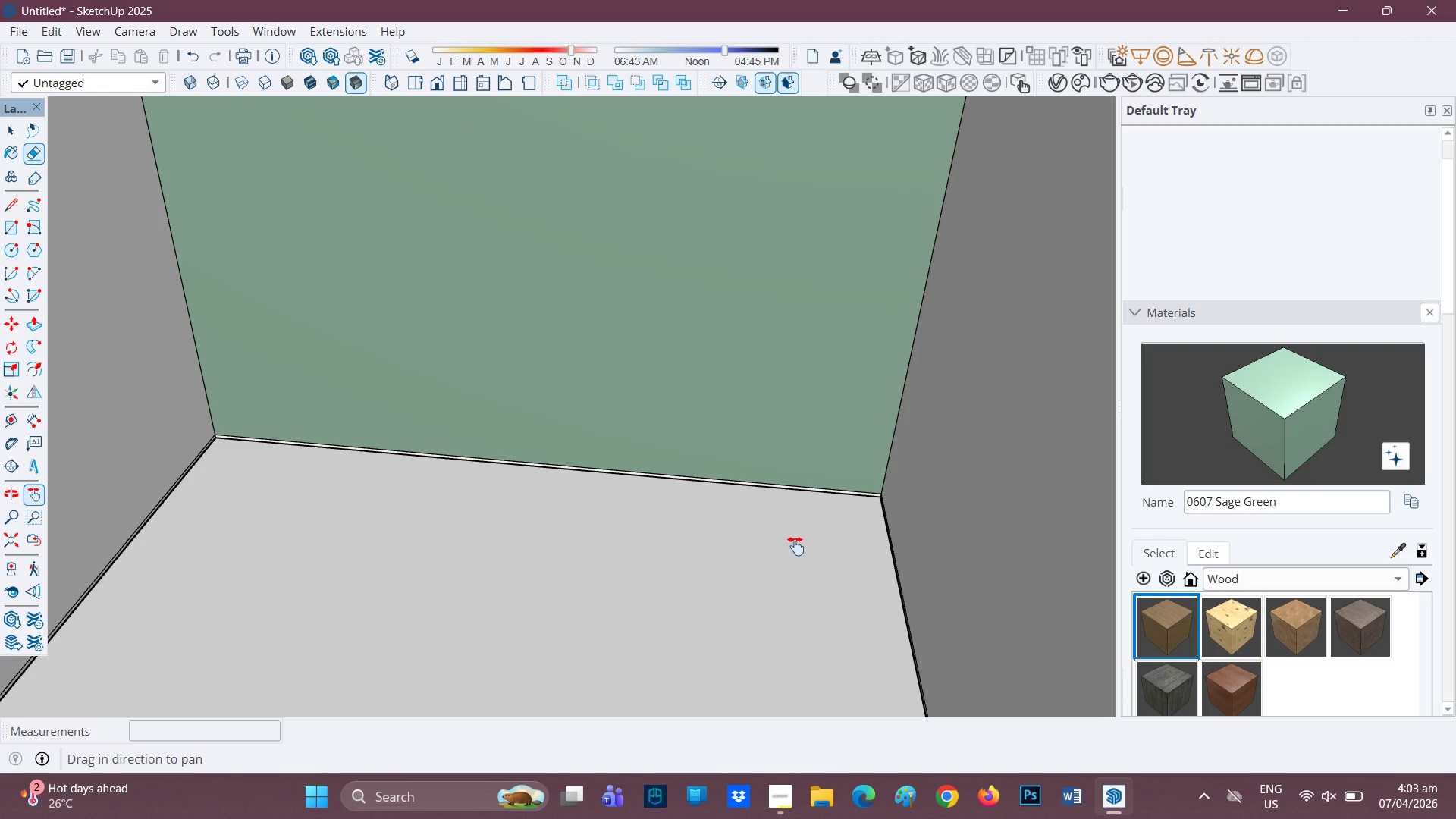 
left_click_drag(start_coordinate=[795, 546], to_coordinate=[742, 466])
 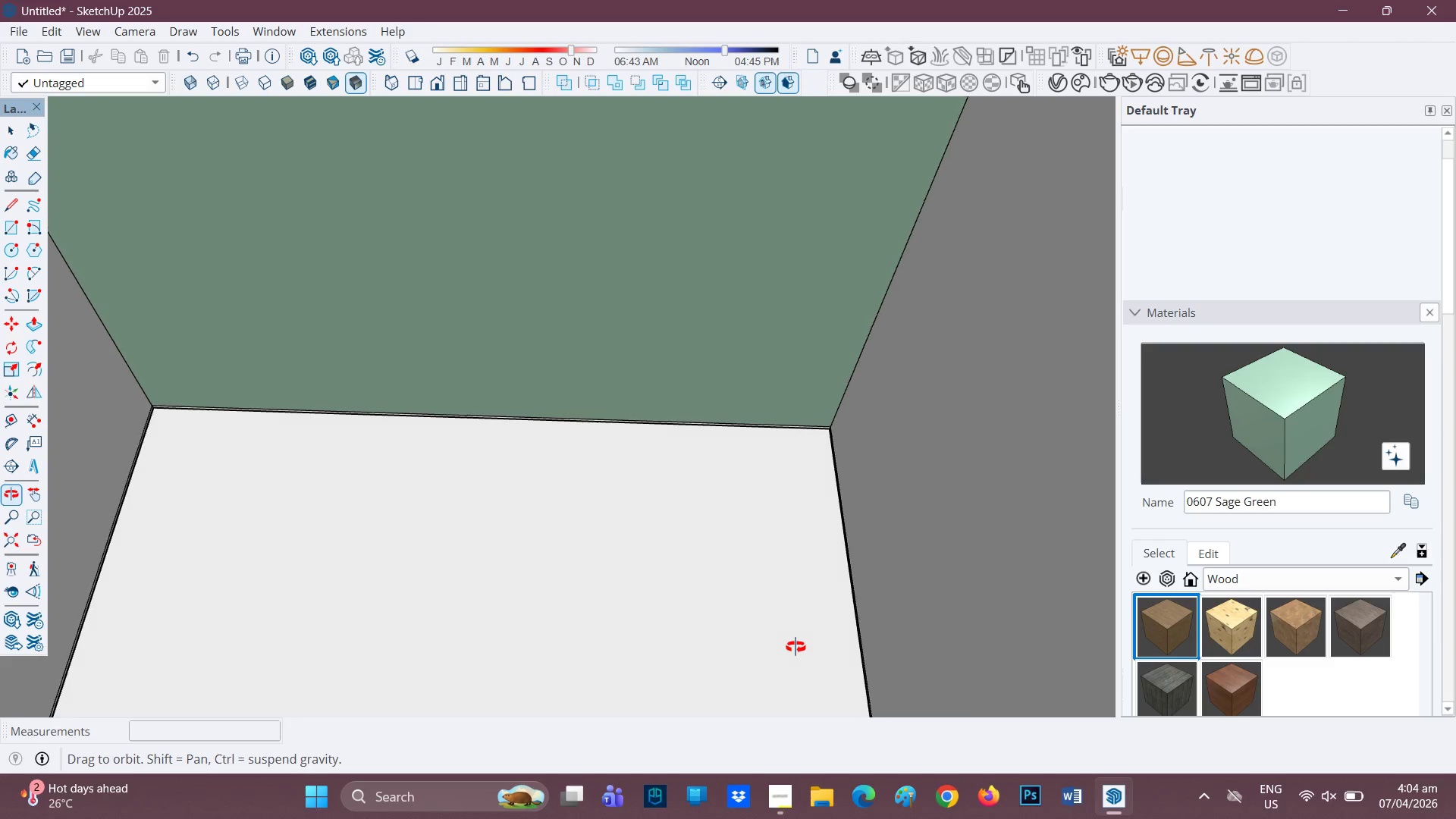 
type(hb)
 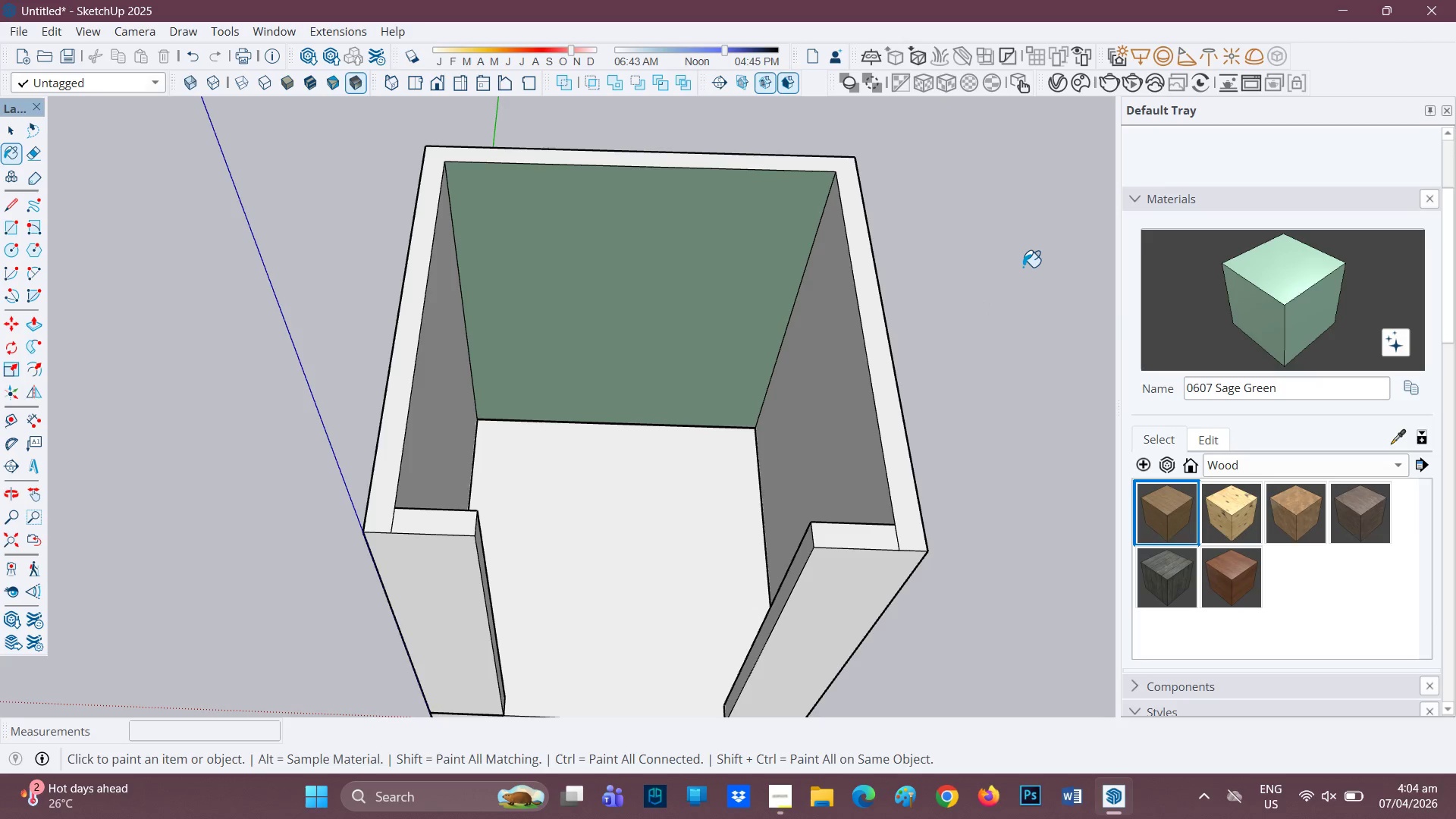 
left_click_drag(start_coordinate=[761, 611], to_coordinate=[755, 537])
 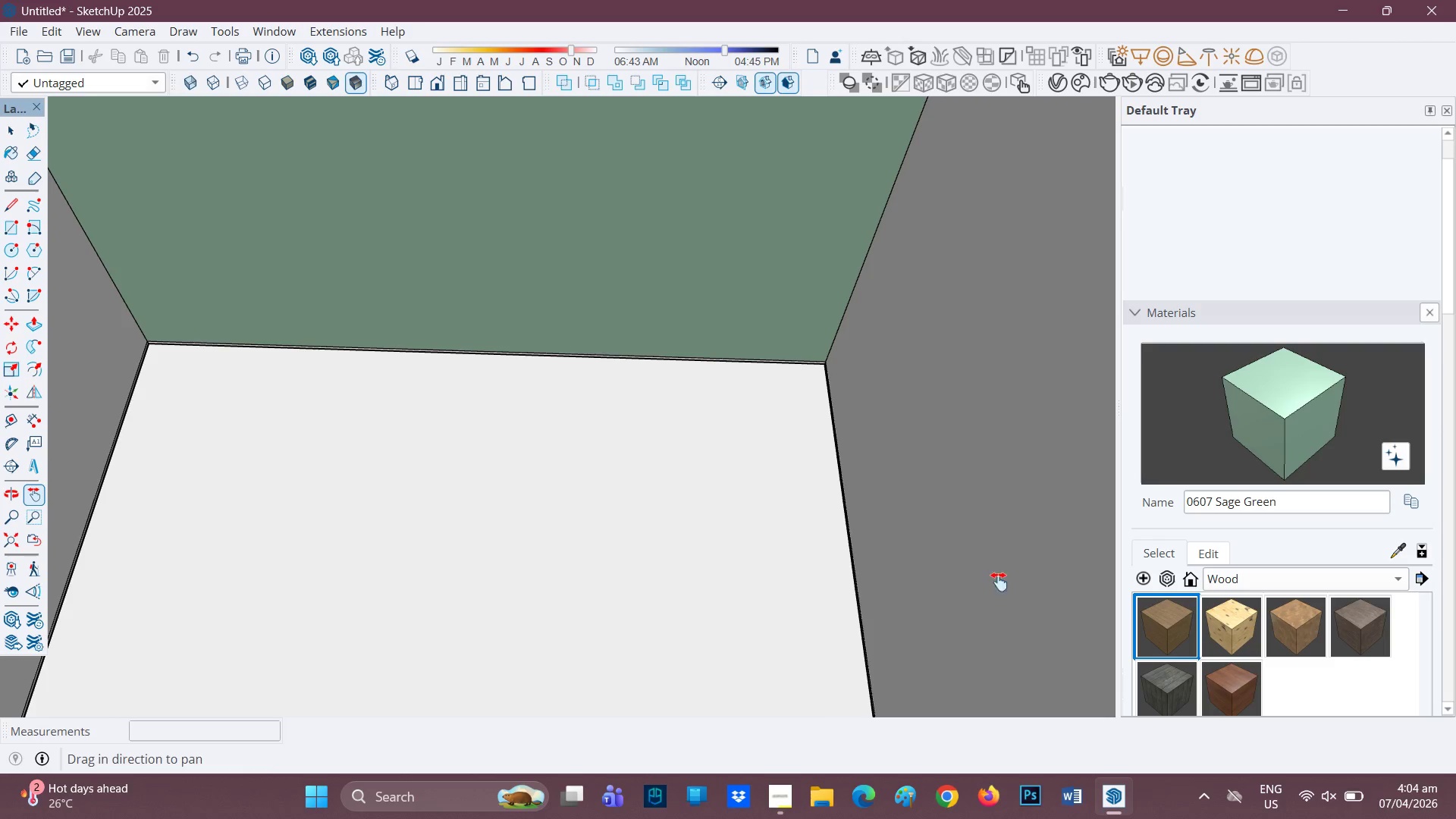 
scroll: coordinate [675, 447], scroll_direction: down, amount: 10.0
 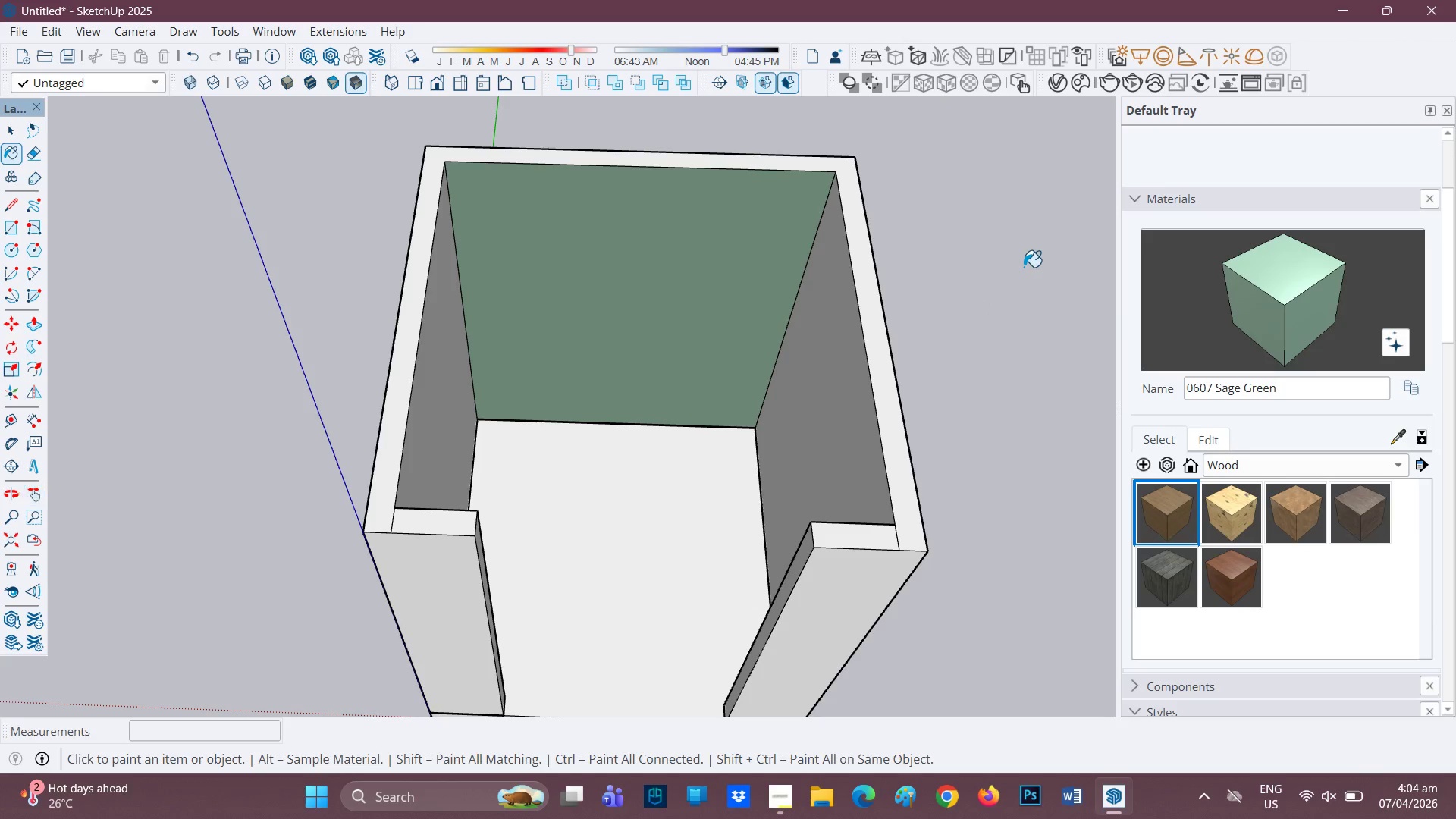 
left_click([1023, 267])
 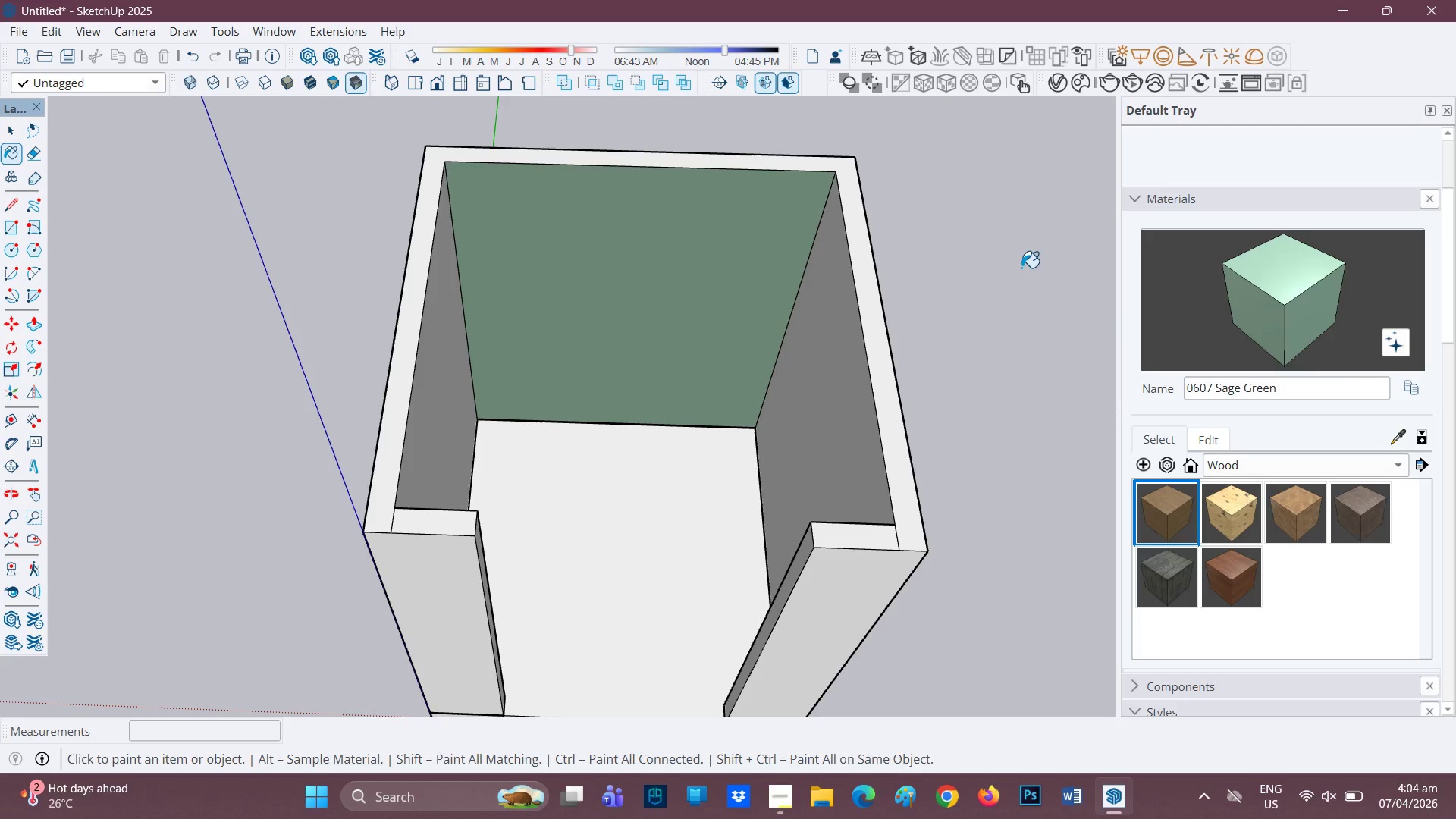 
key(Space)
 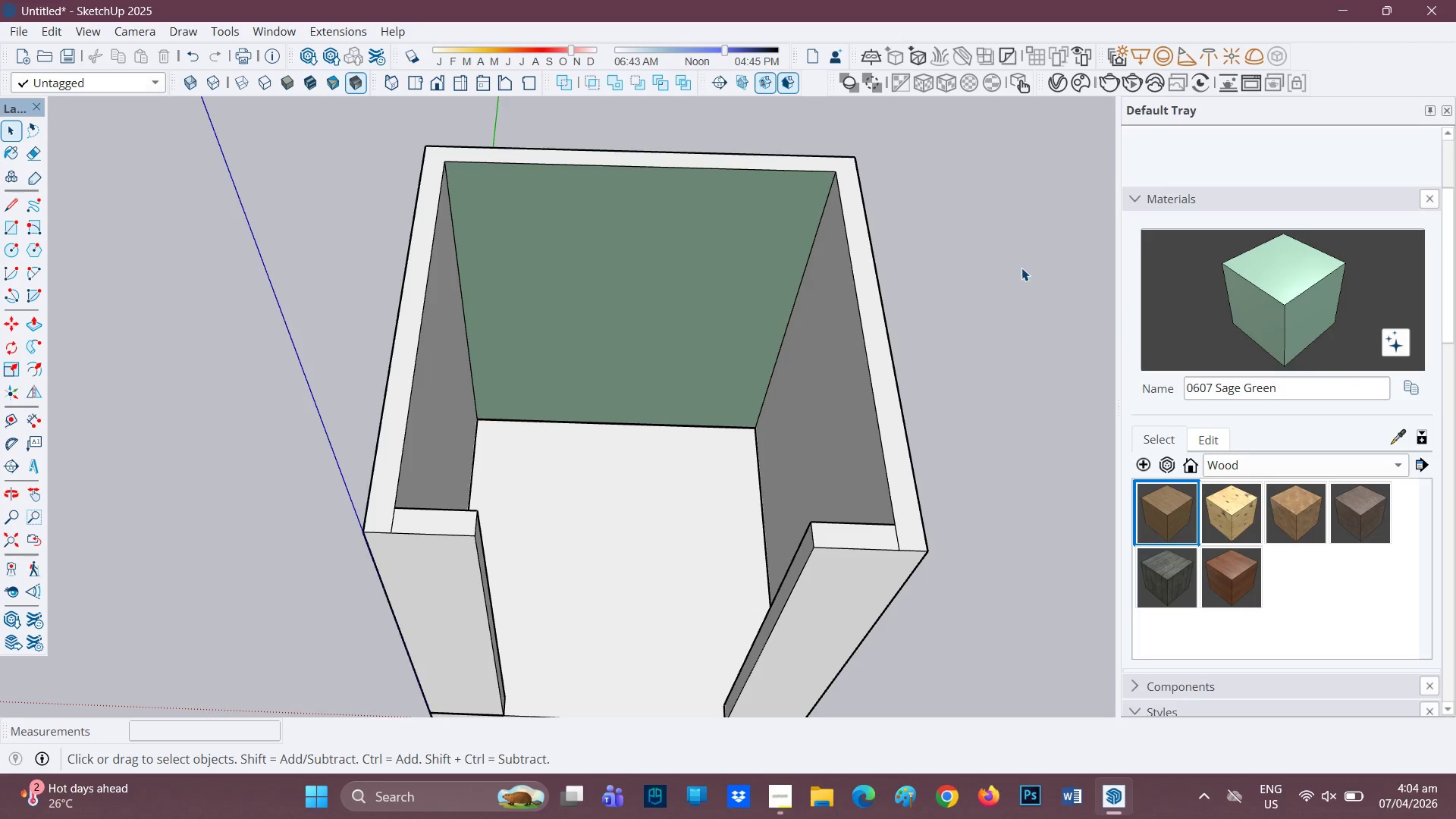 
left_click([1021, 268])
 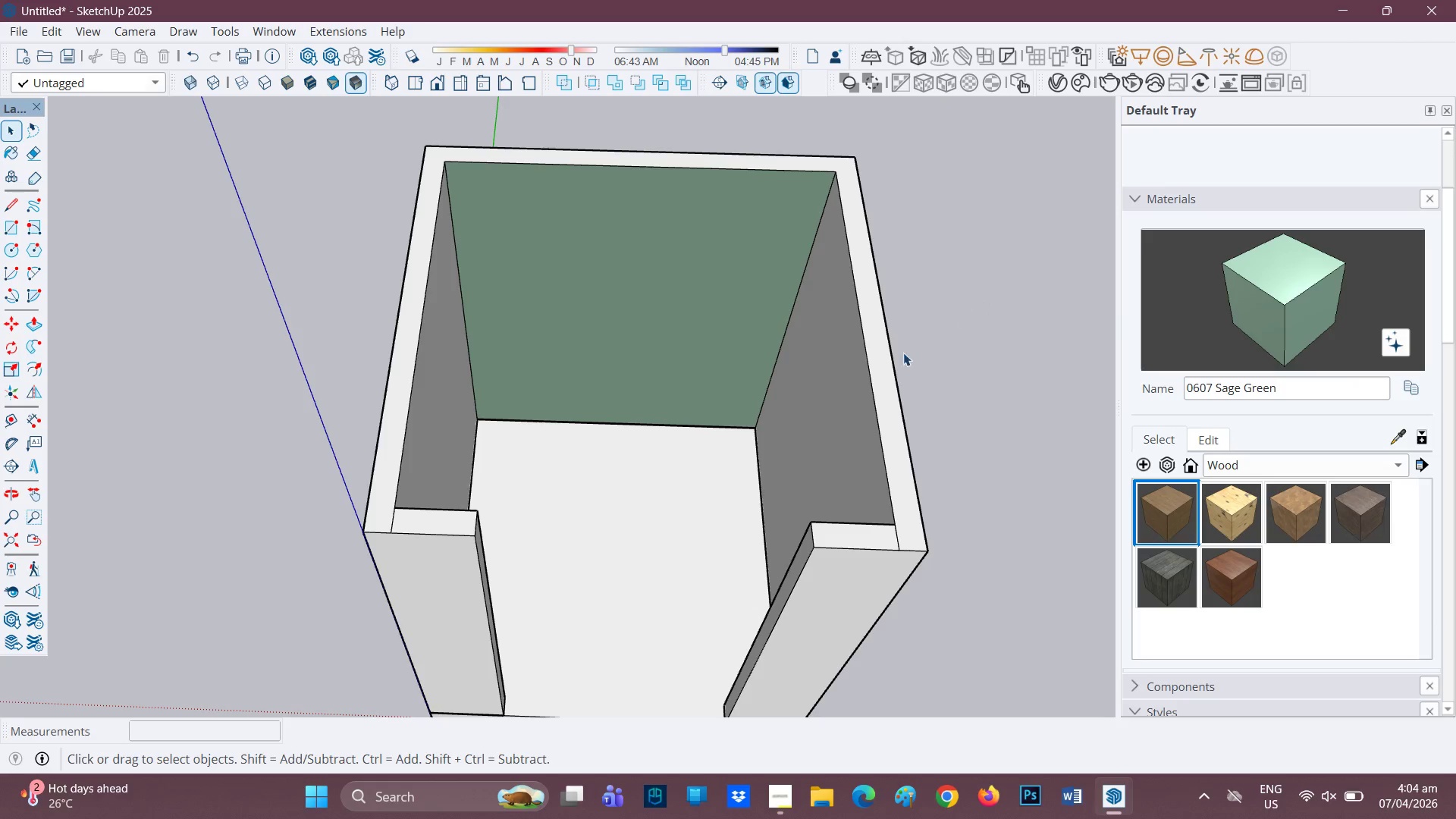 
scroll: coordinate [651, 447], scroll_direction: up, amount: 8.0
 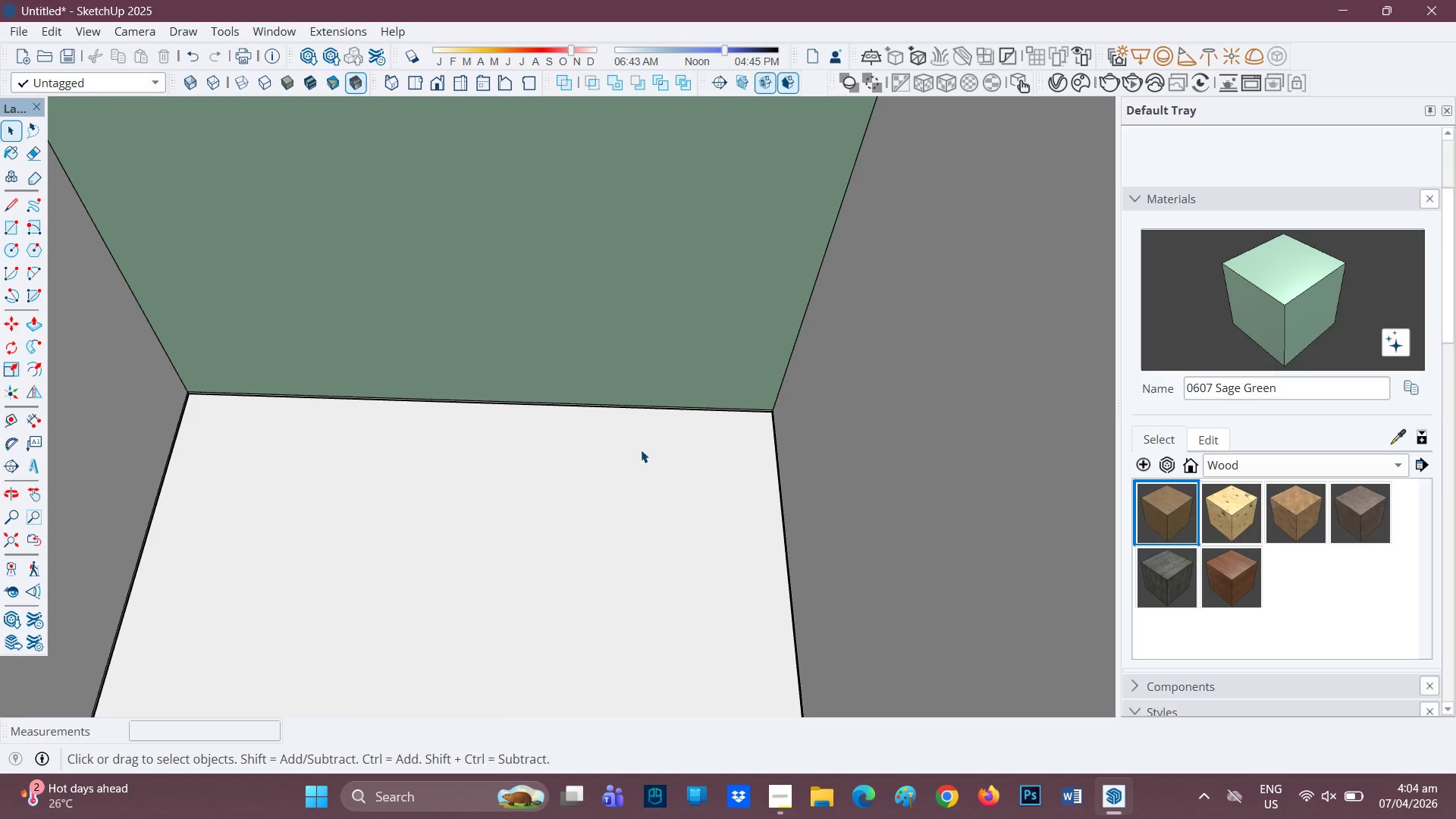 
key(R)
 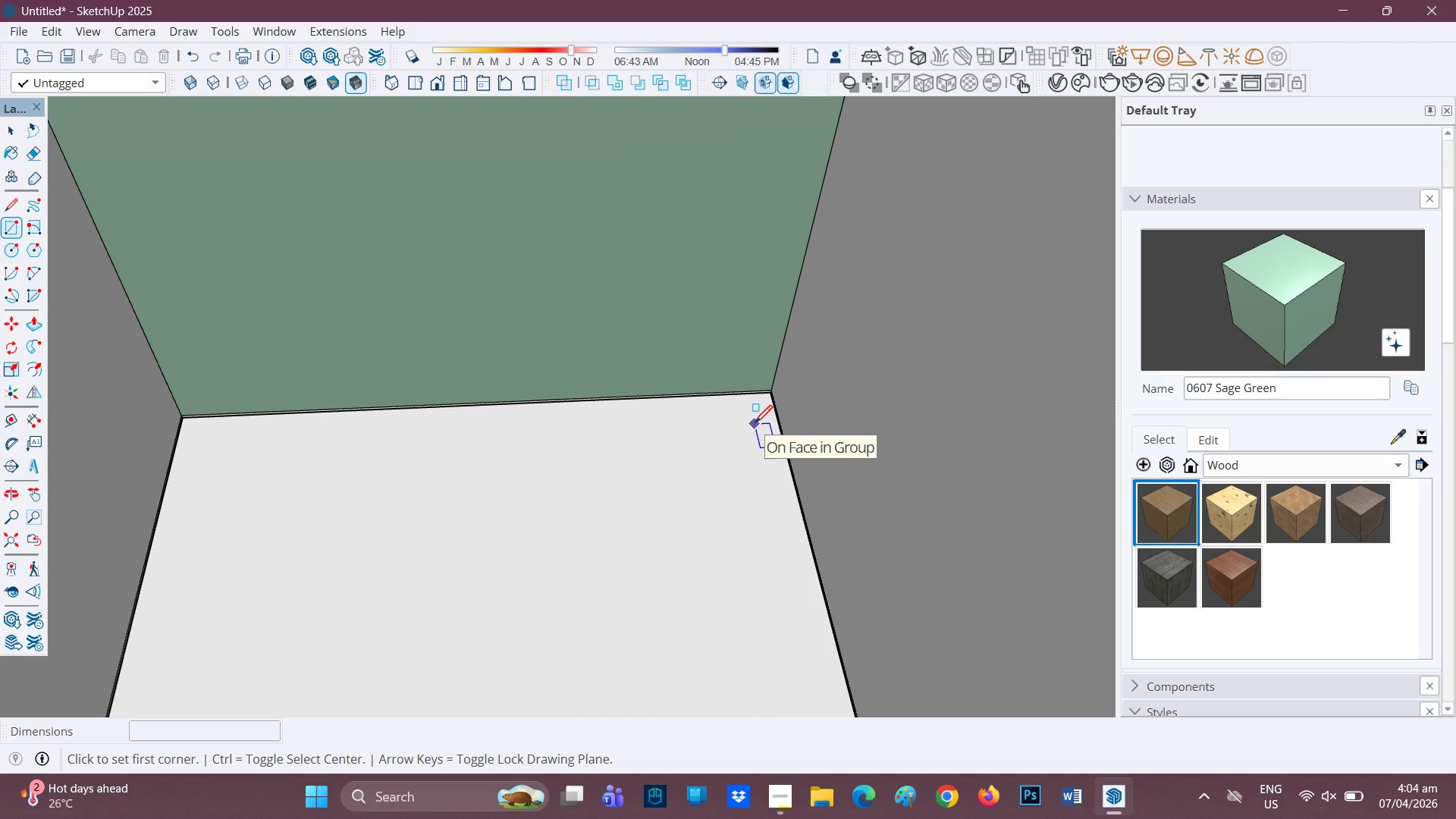 
key(L)
 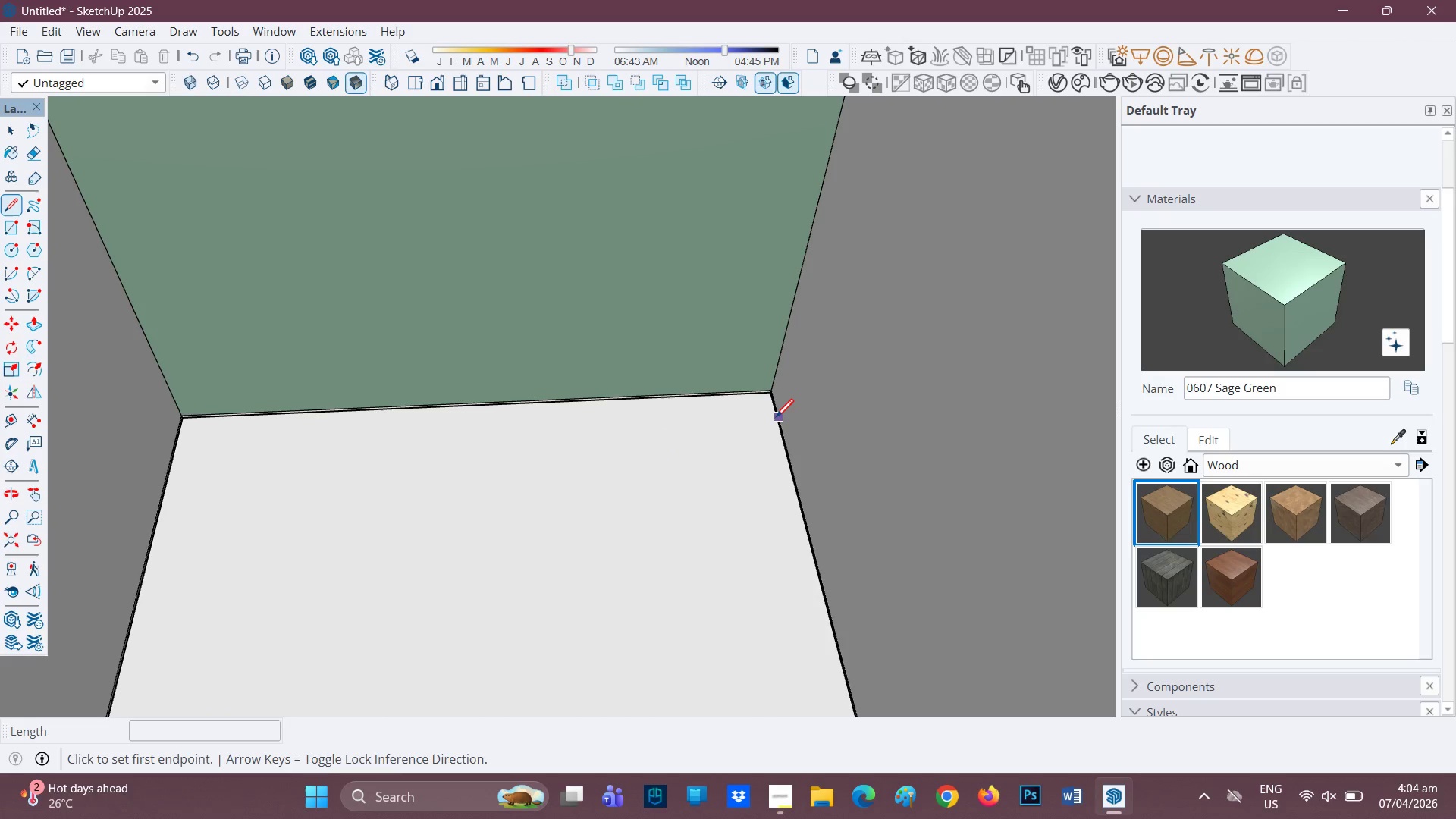 
left_click([776, 419])
 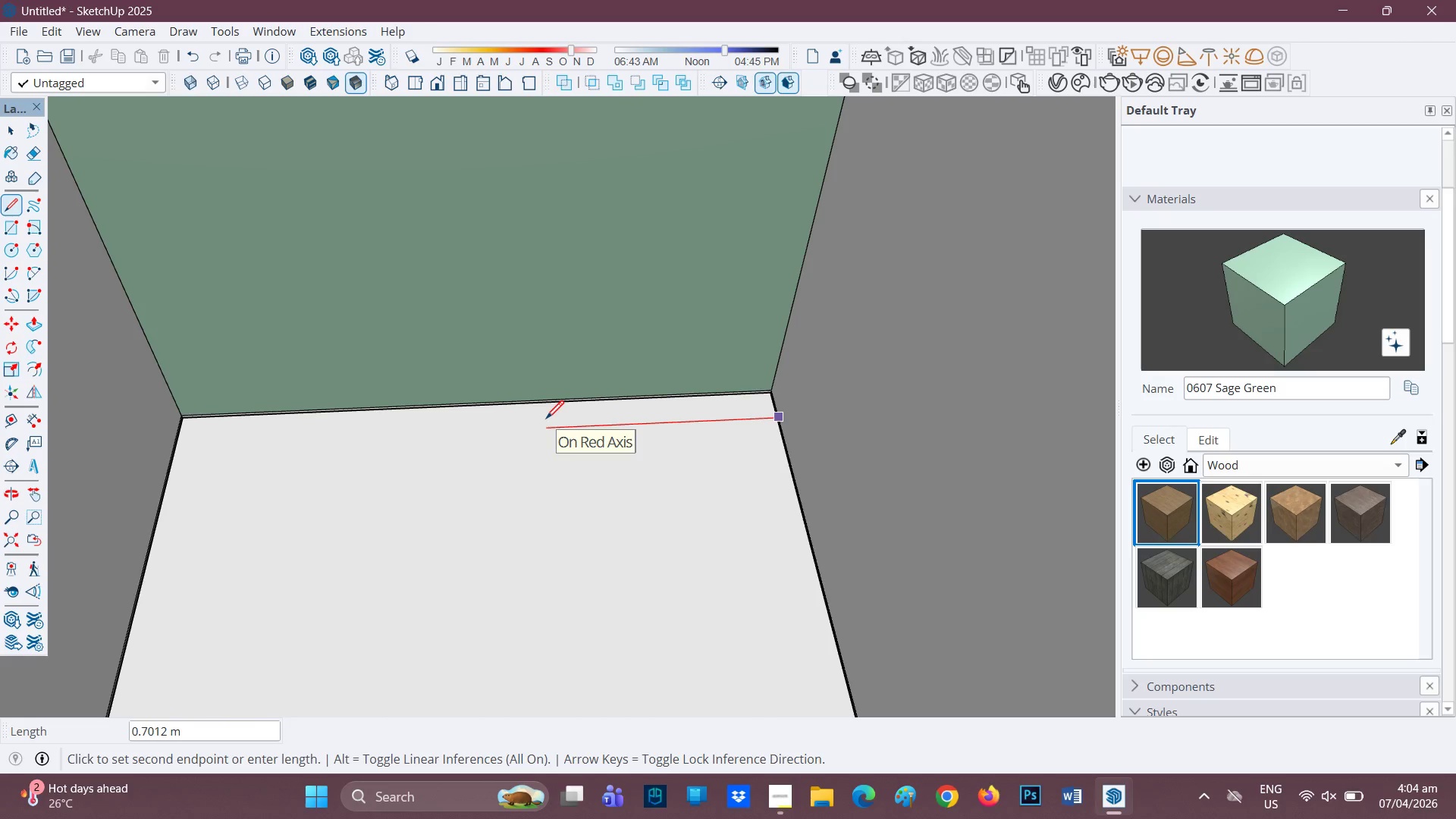 
type(.90)
 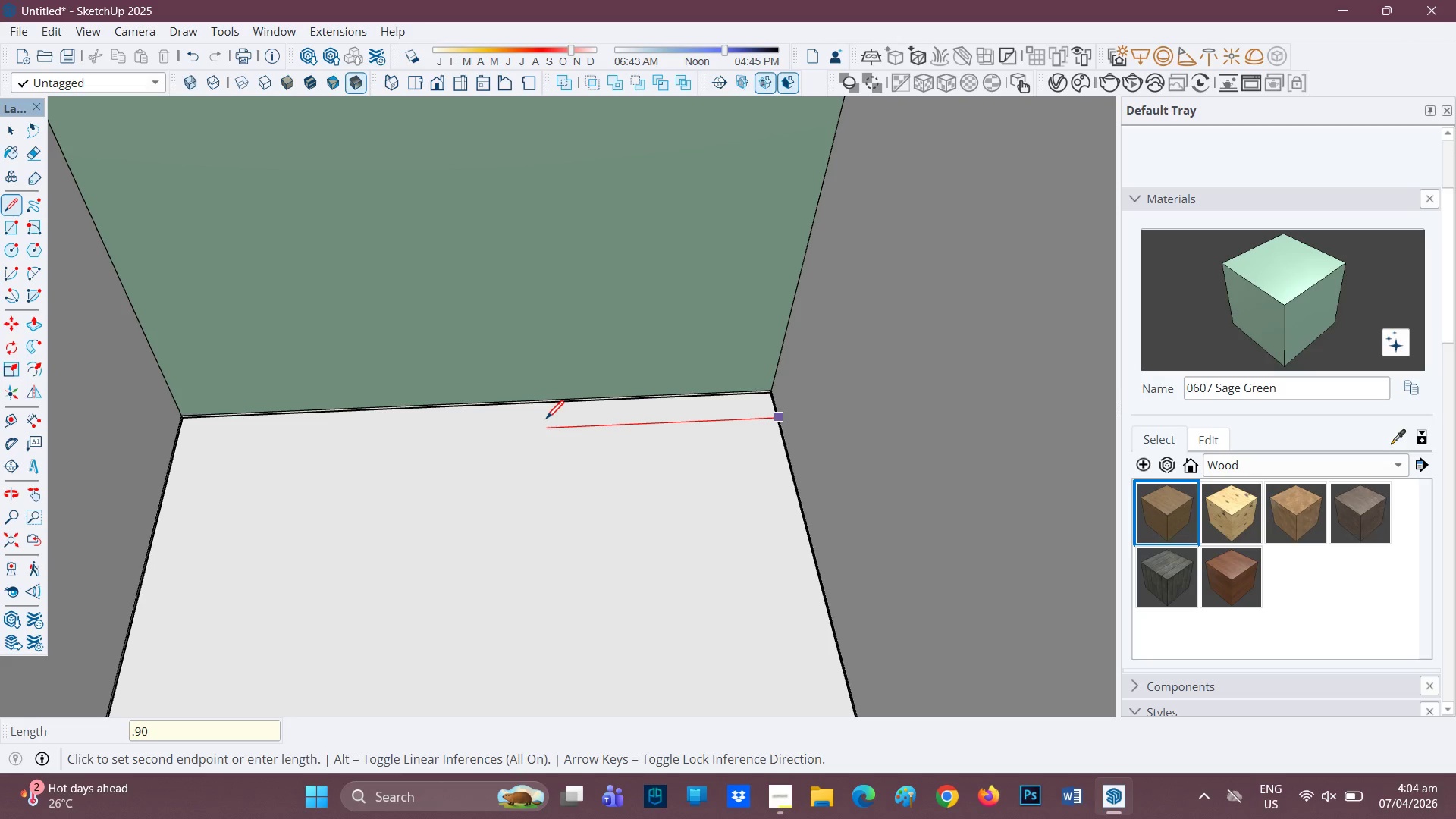 
key(Enter)
 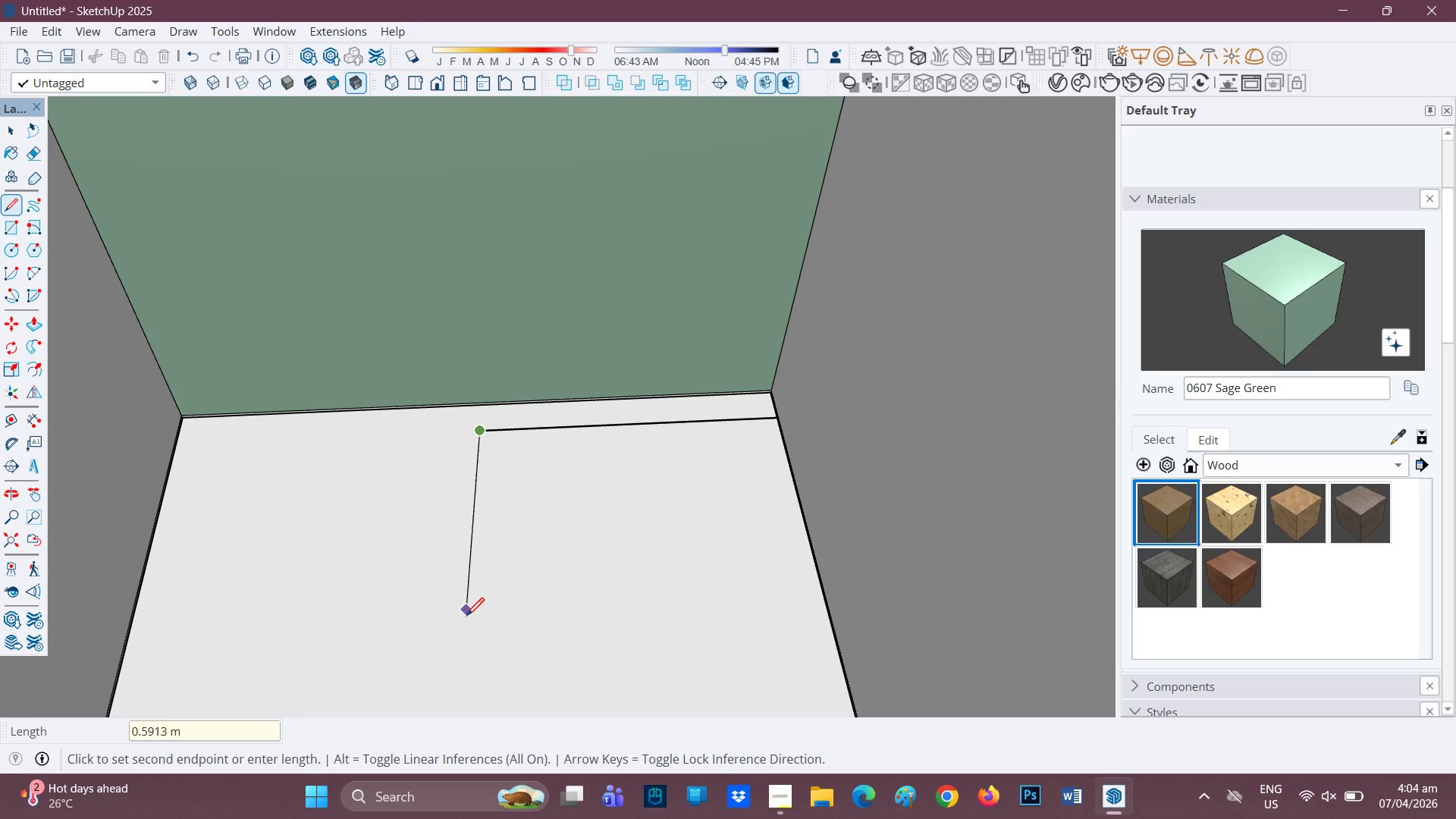 
mouse_move([514, 623])
 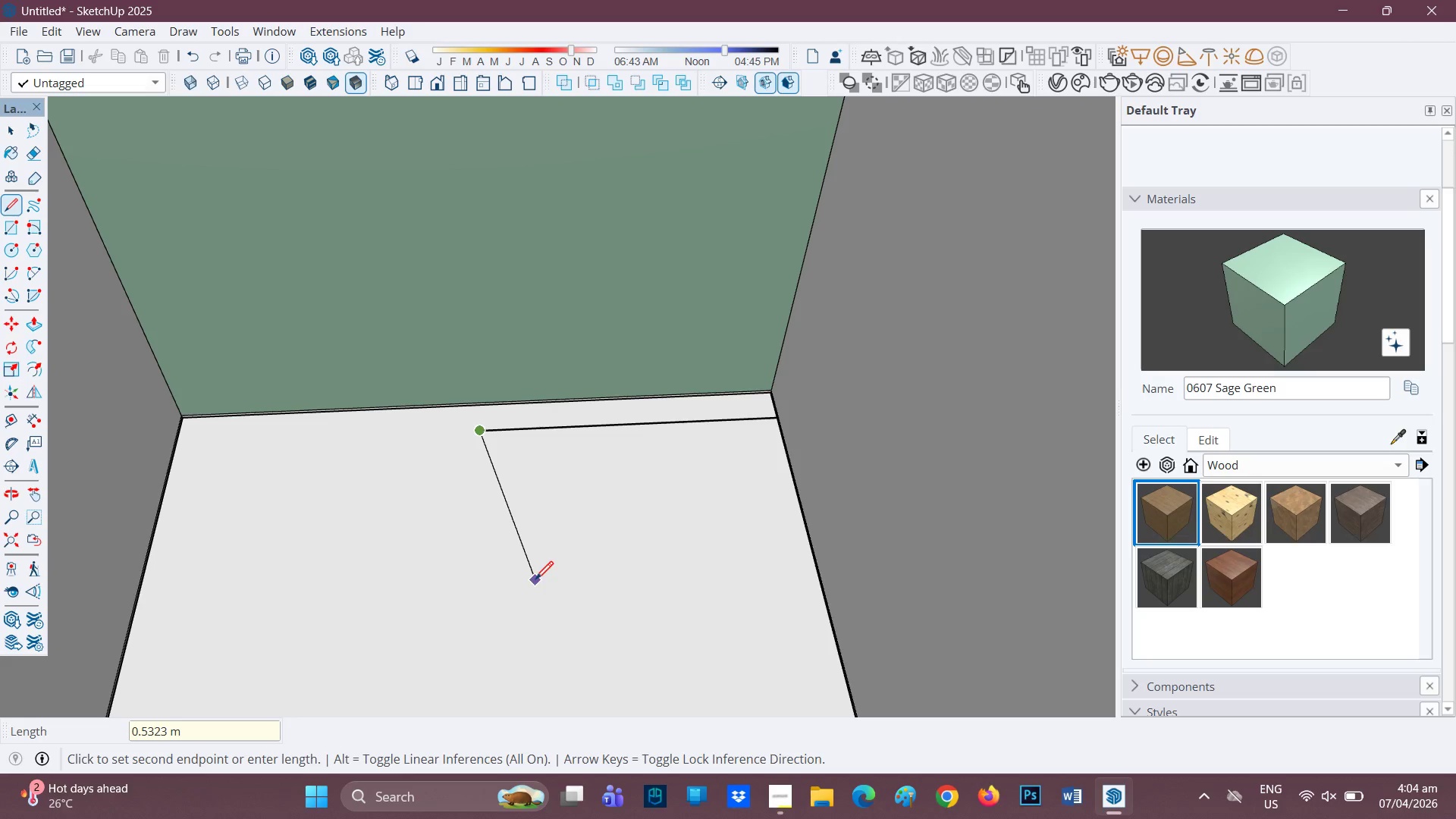 
key(Space)
 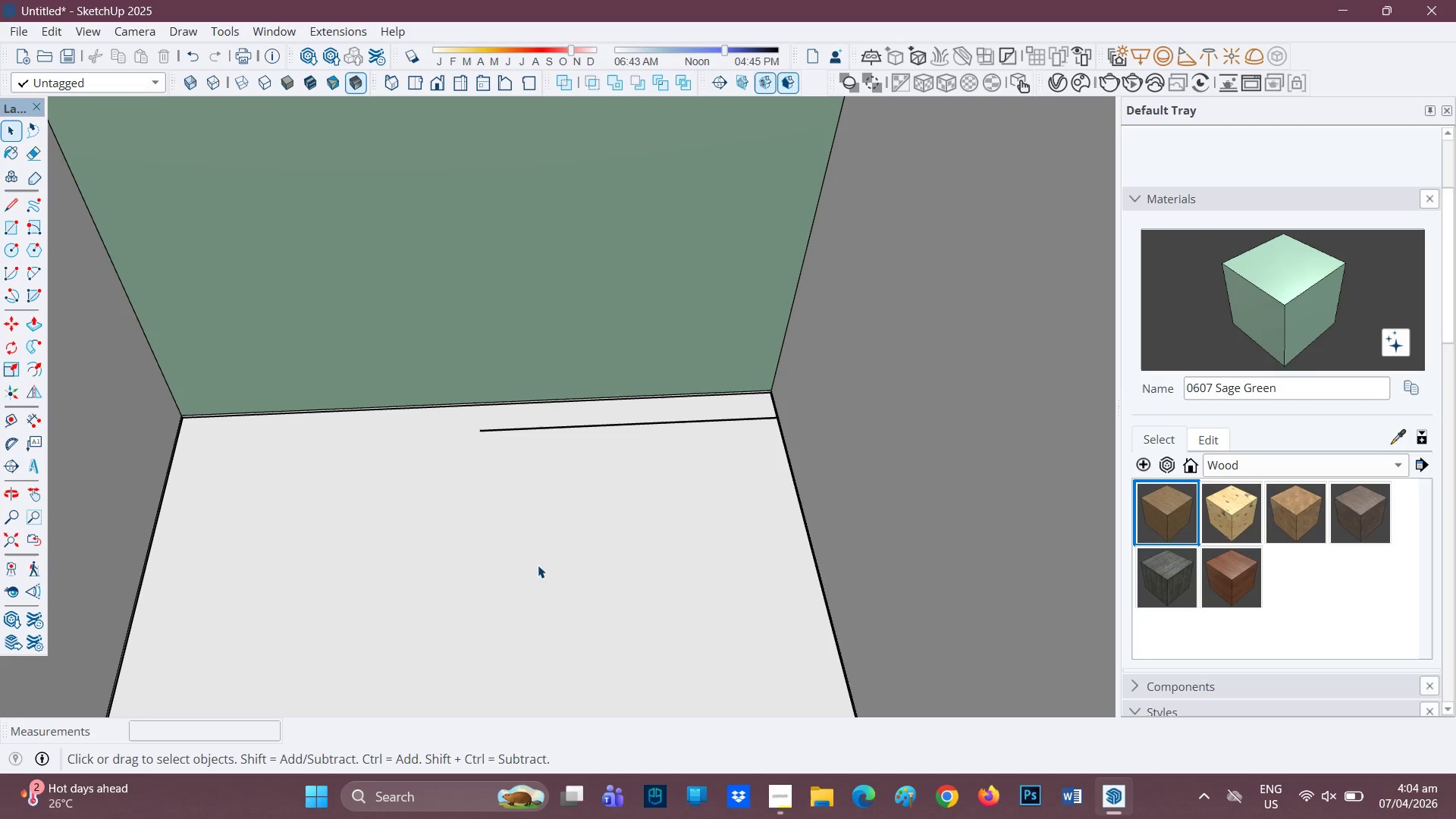 
key(Control+Z)
 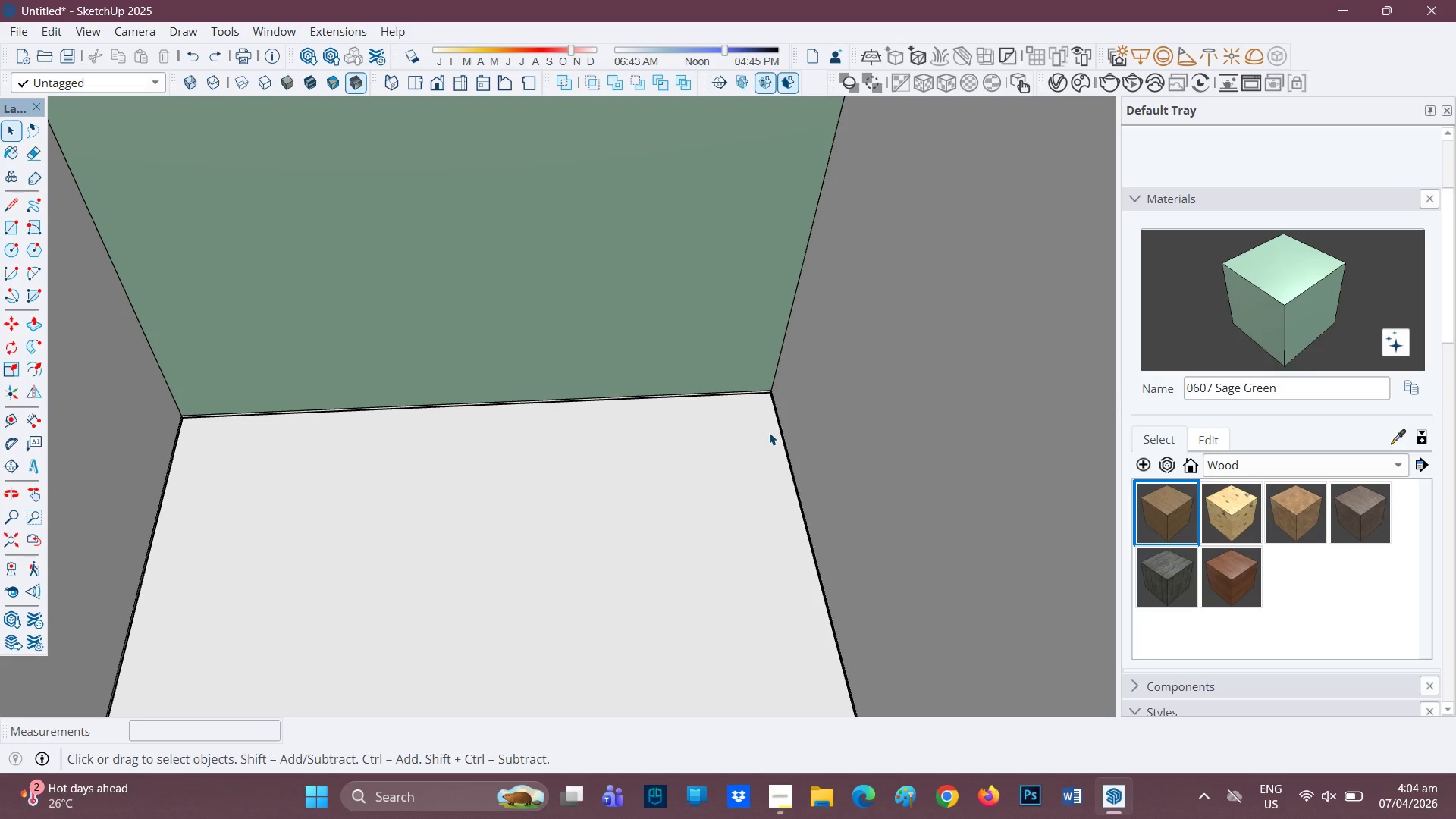 
key(L)
 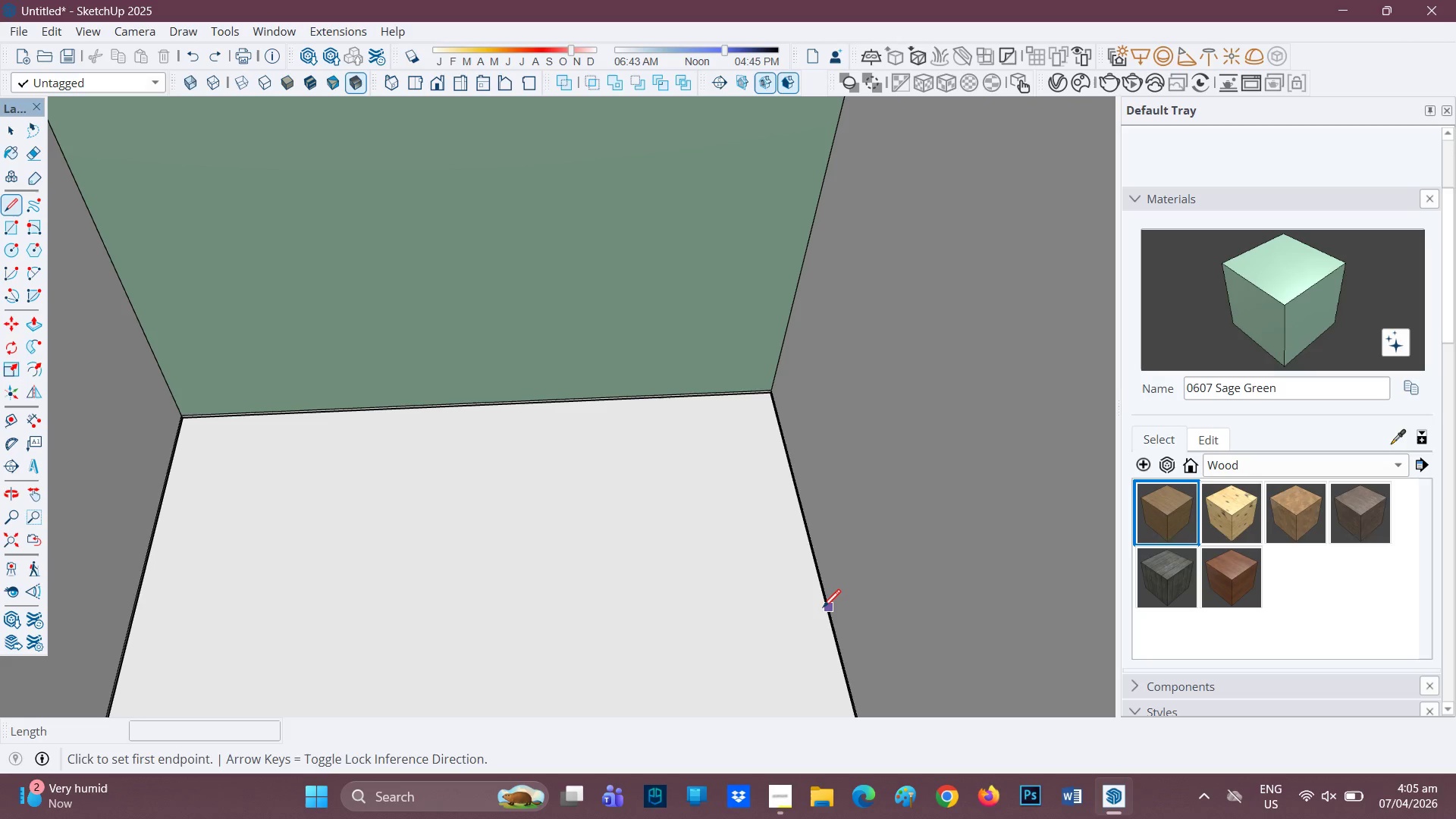 
wait(46.97)
 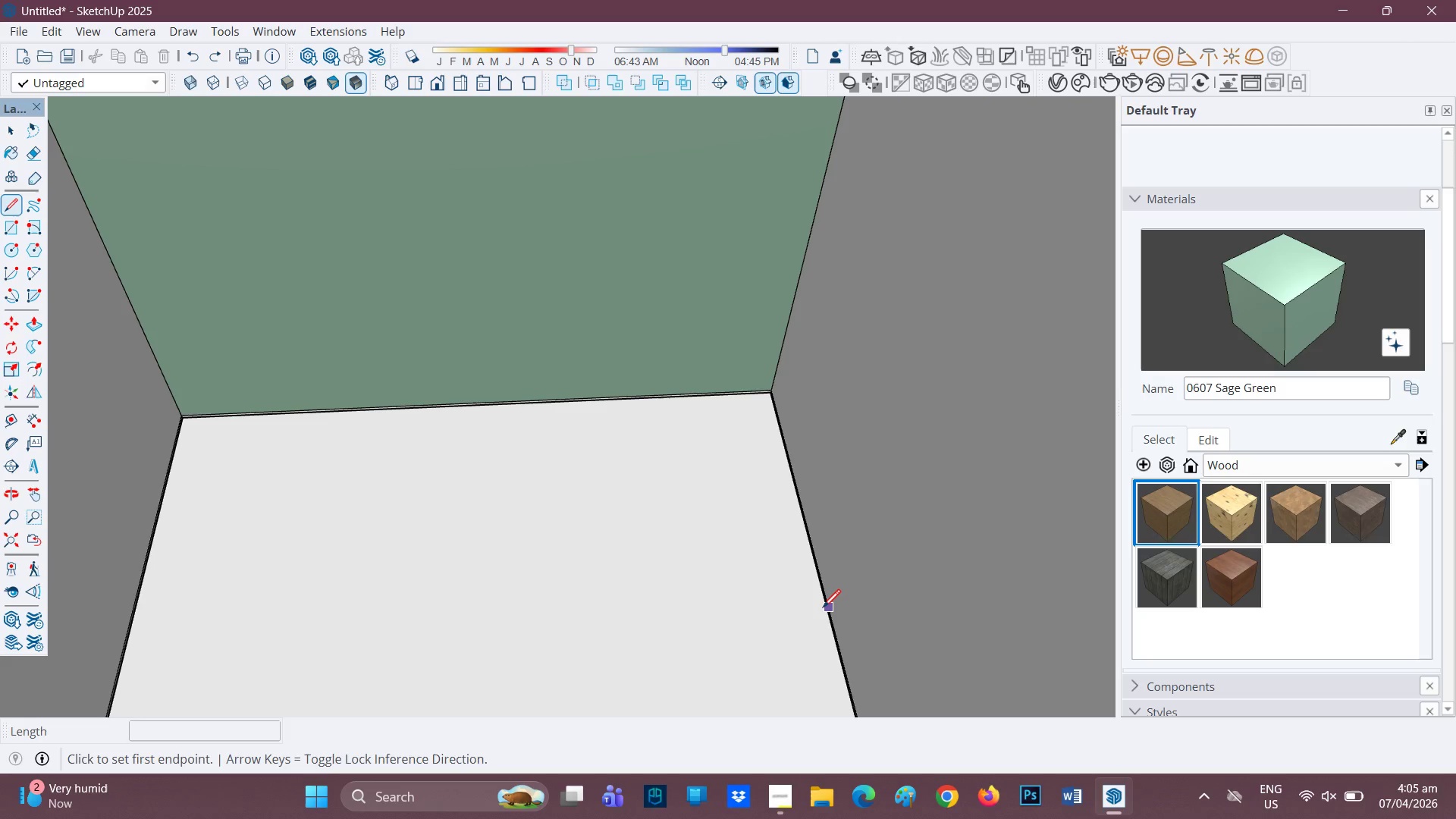 
scroll: coordinate [820, 621], scroll_direction: up, amount: 1.0
 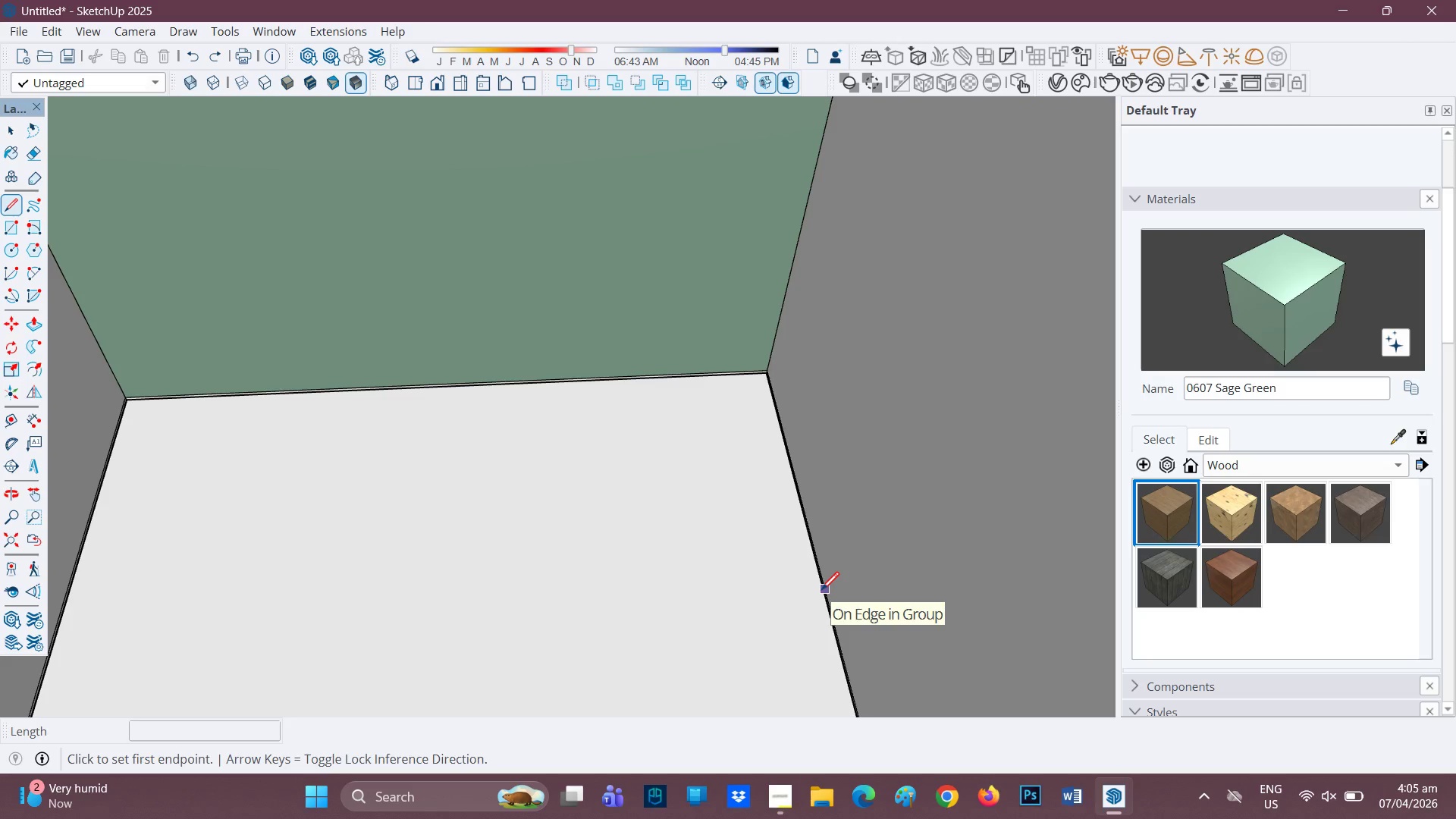 
wait(5.04)
 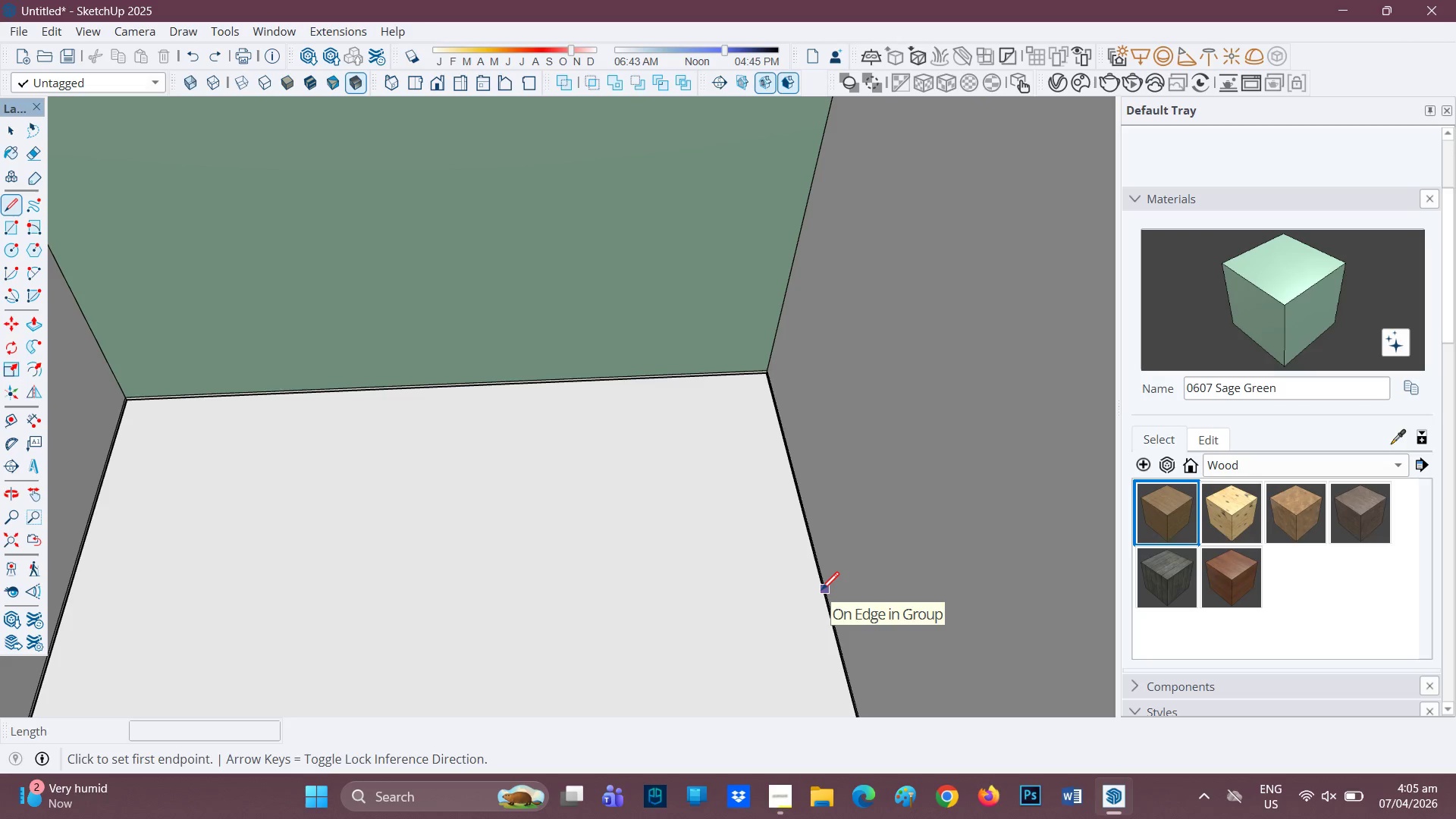 
key(R)
 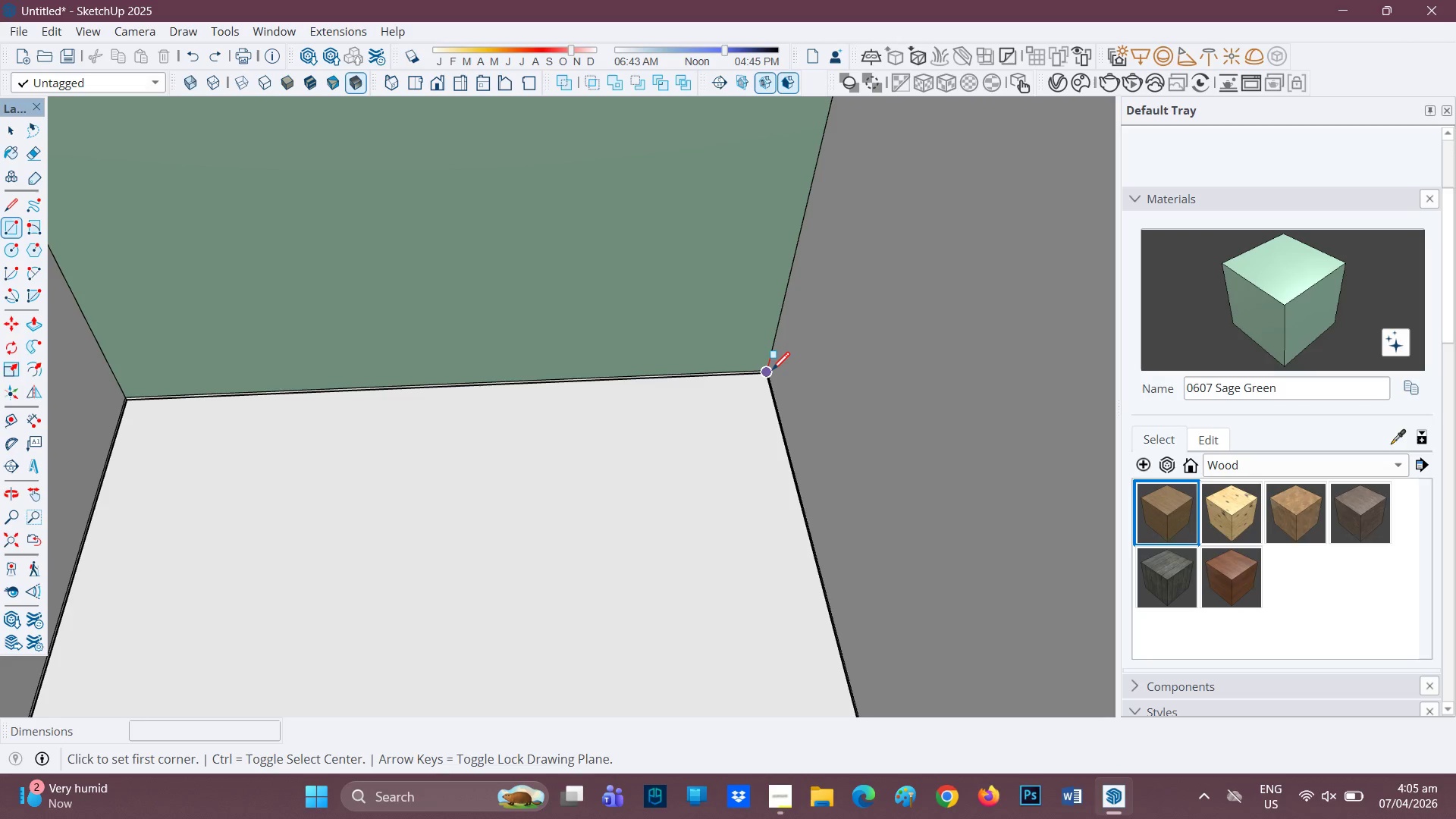 
left_click([772, 372])
 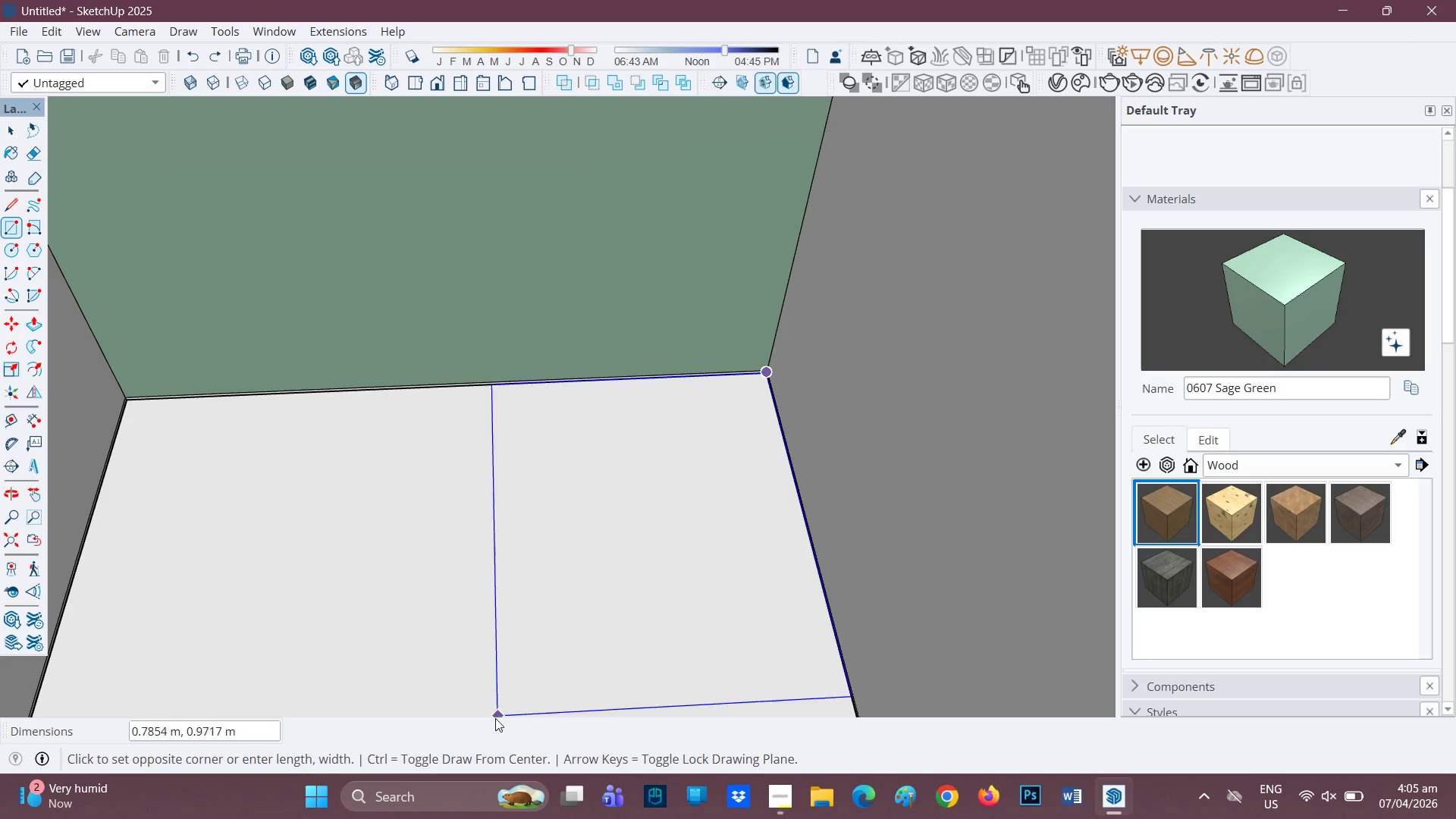 
scroll: coordinate [516, 701], scroll_direction: down, amount: 2.0
 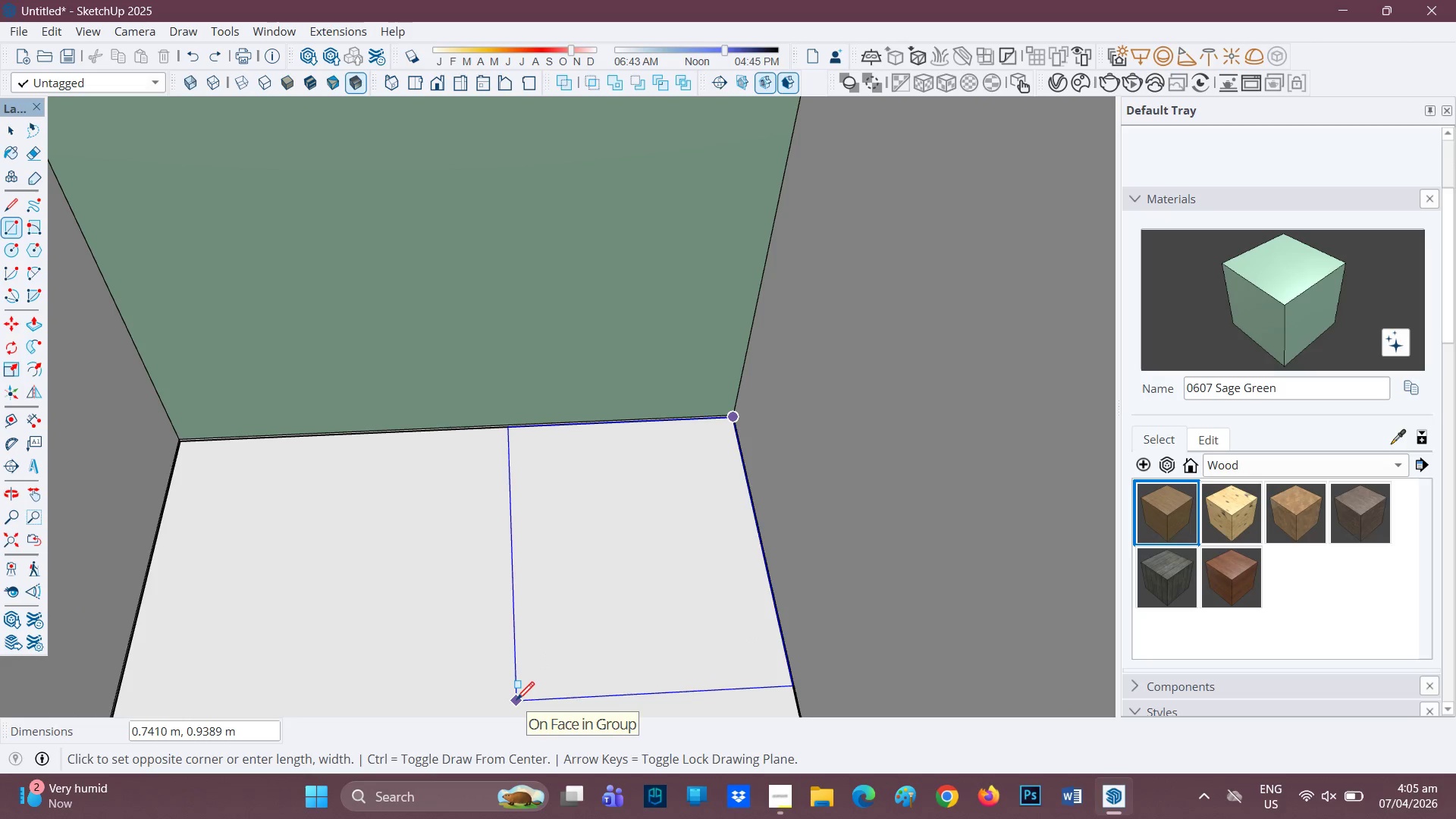 
key(H)
 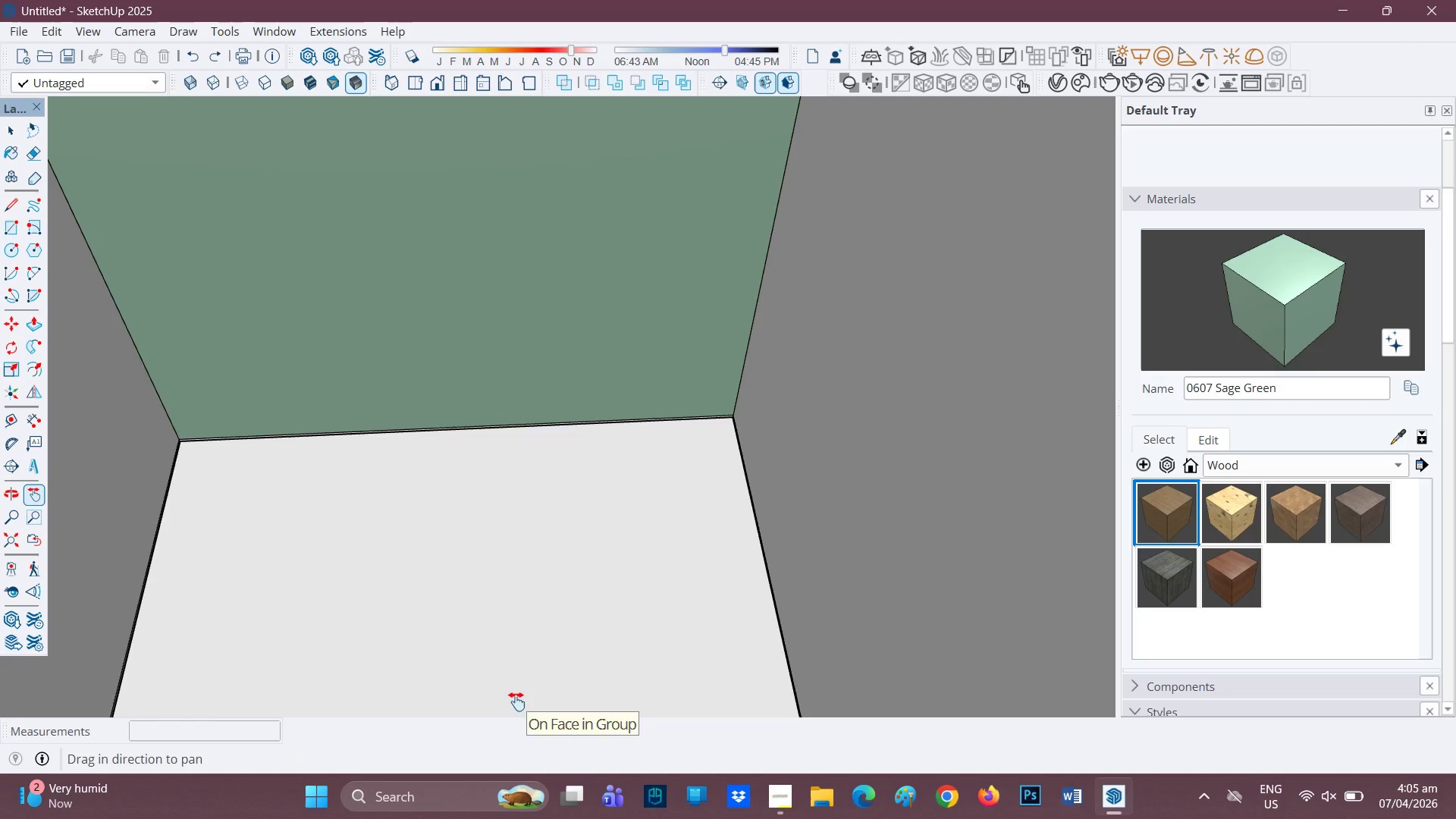 
left_click_drag(start_coordinate=[526, 688], to_coordinate=[610, 567])
 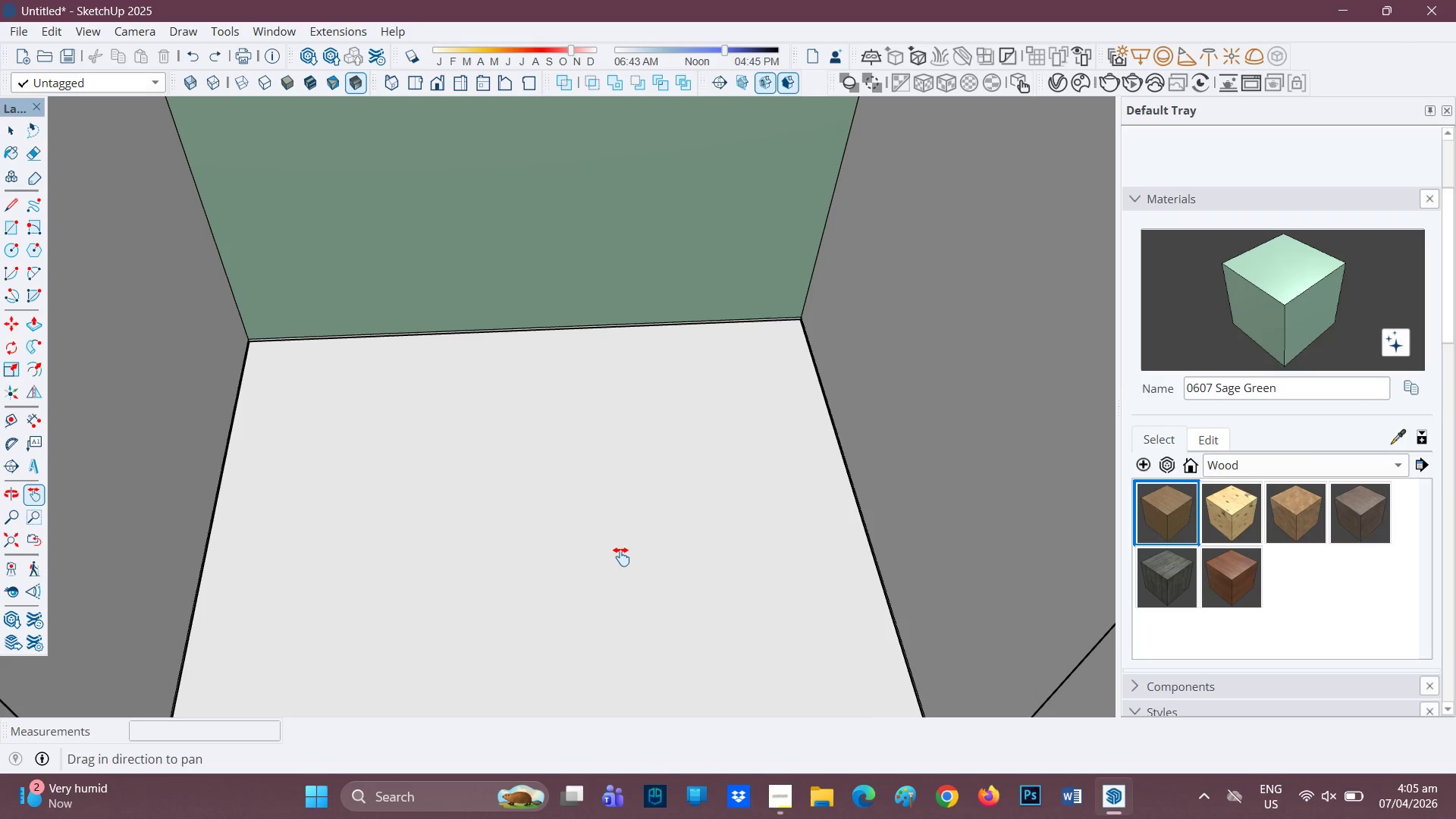 
key(R)
 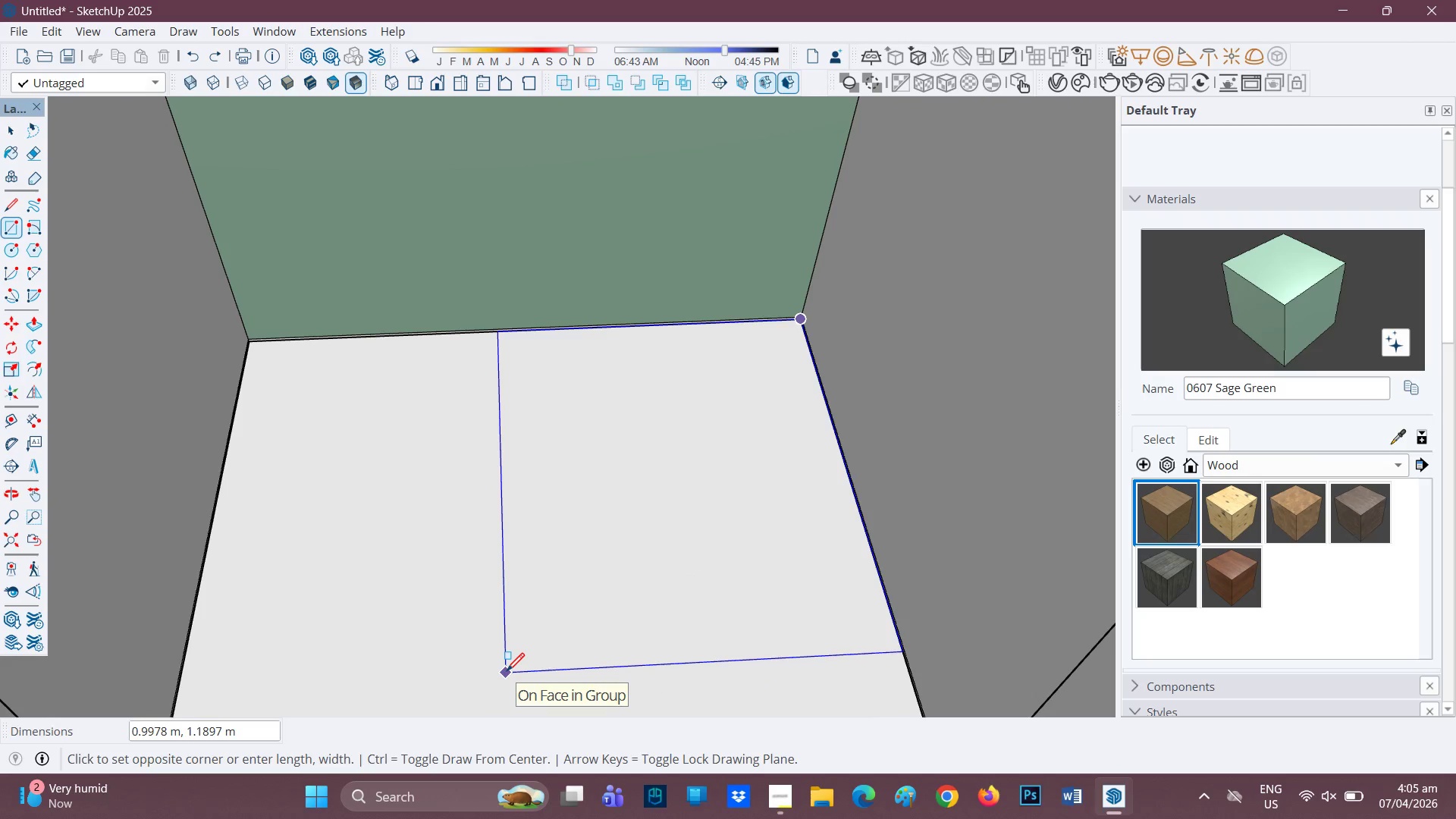 
key(0)
 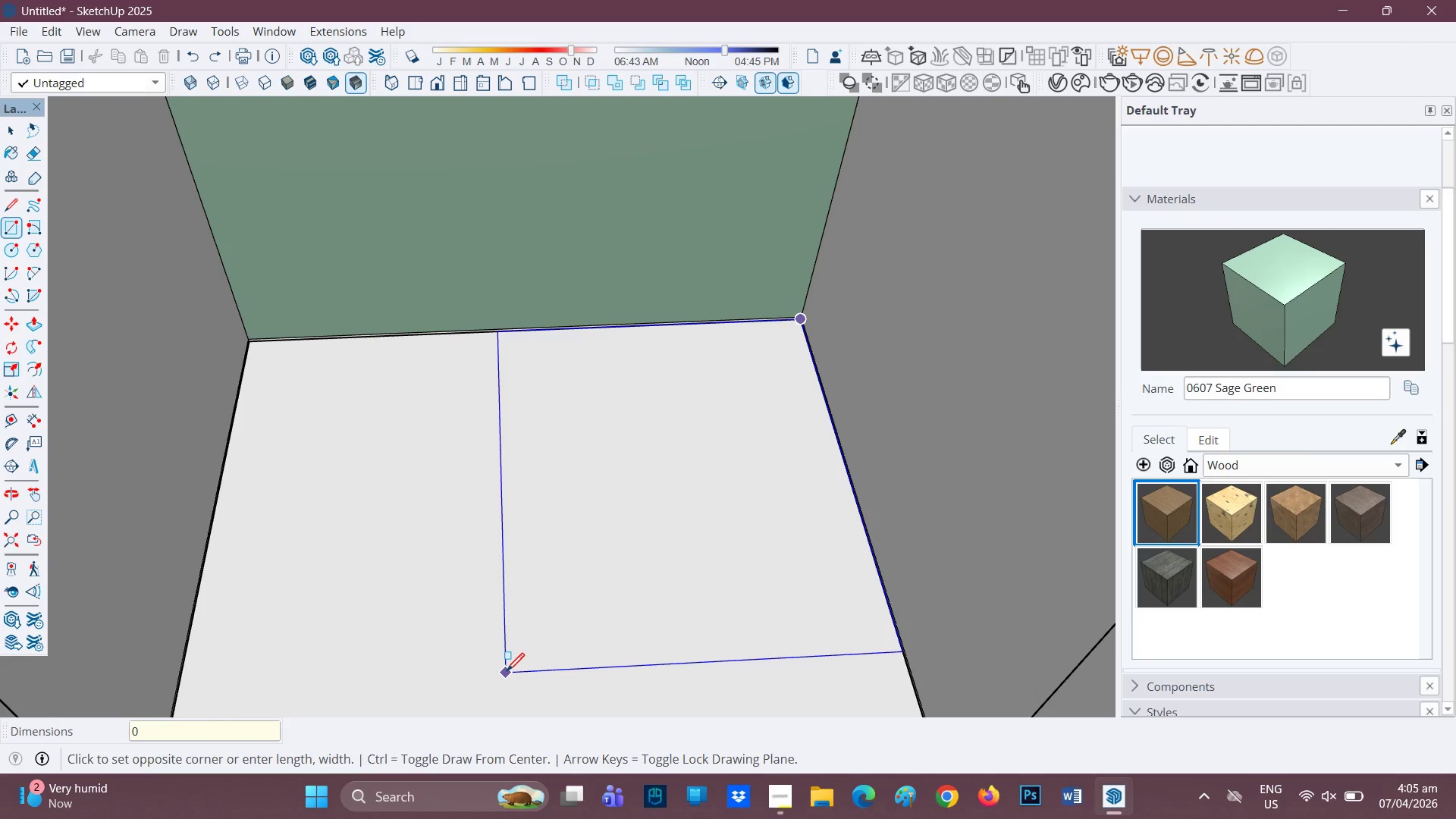 
key(Period)
 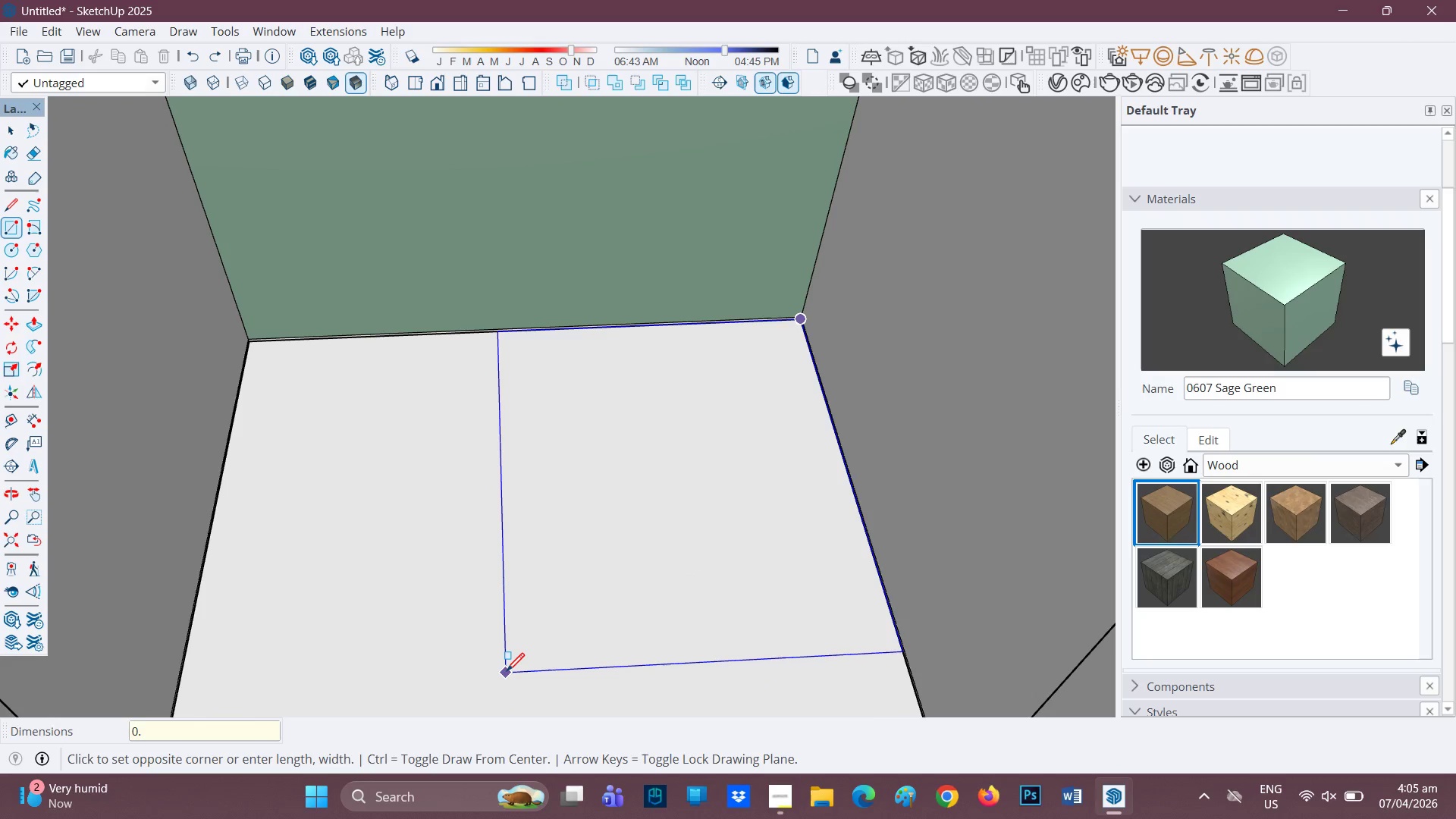 
key(6)
 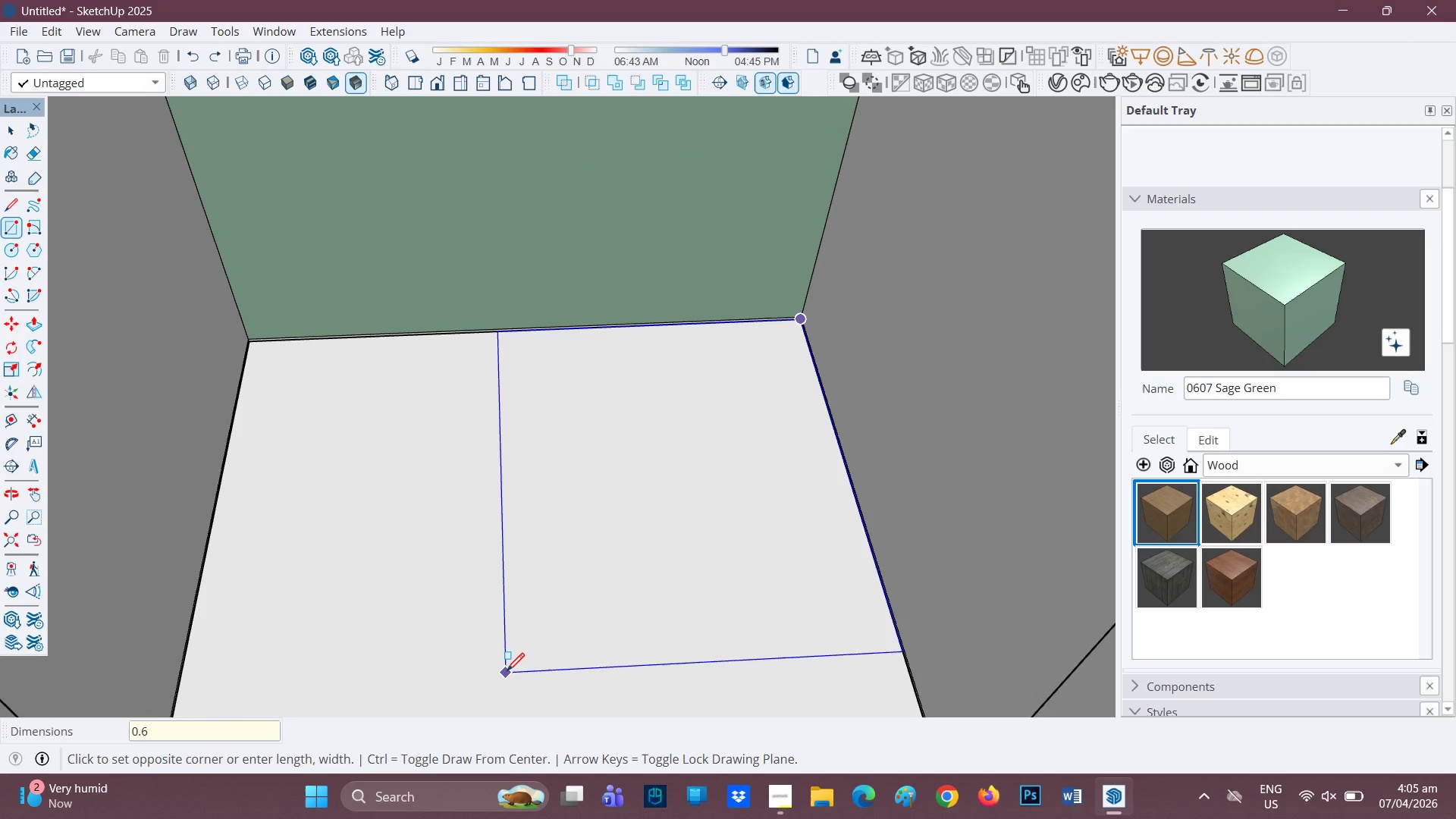 
key(Comma)
 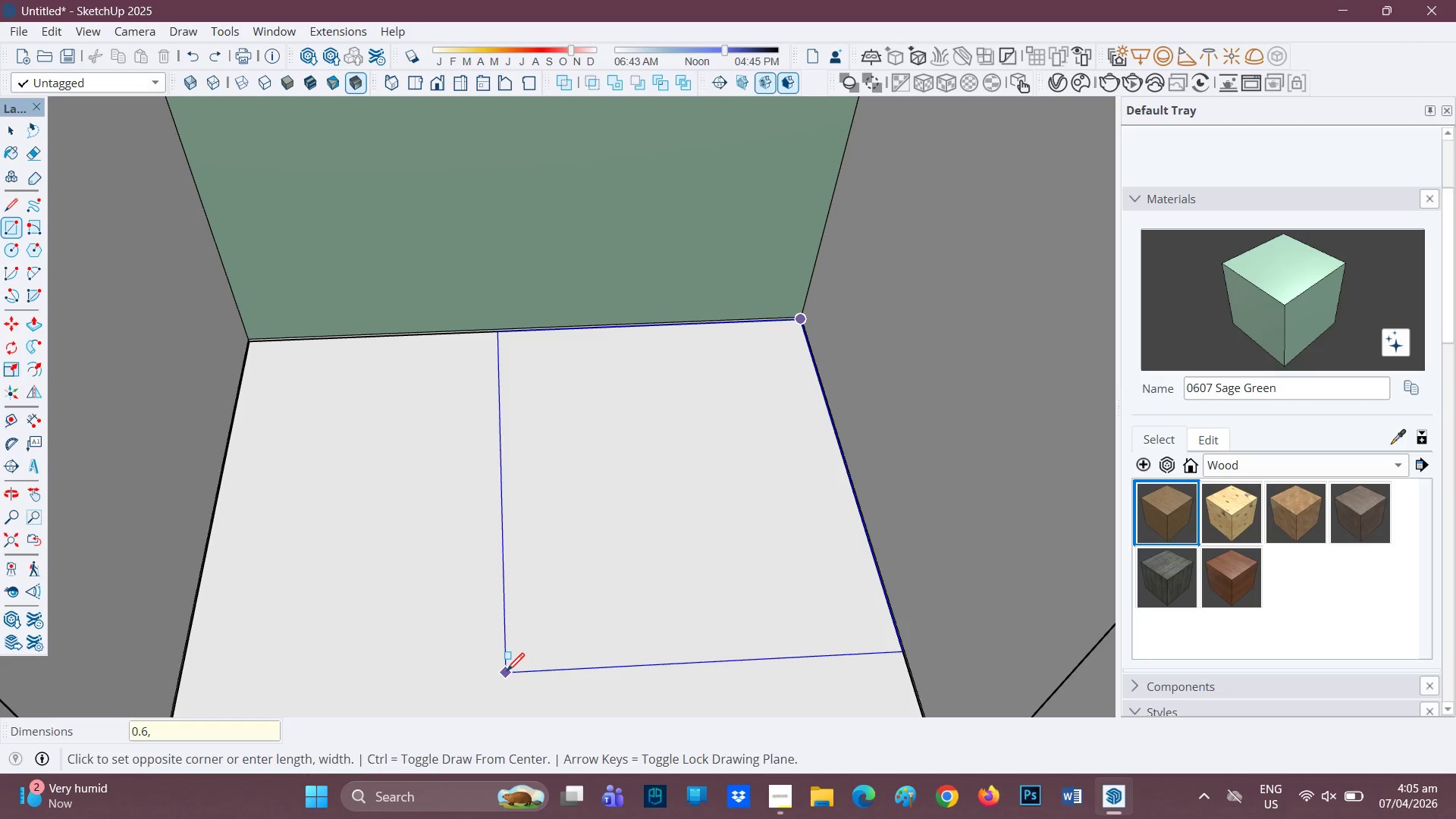 
key(1)
 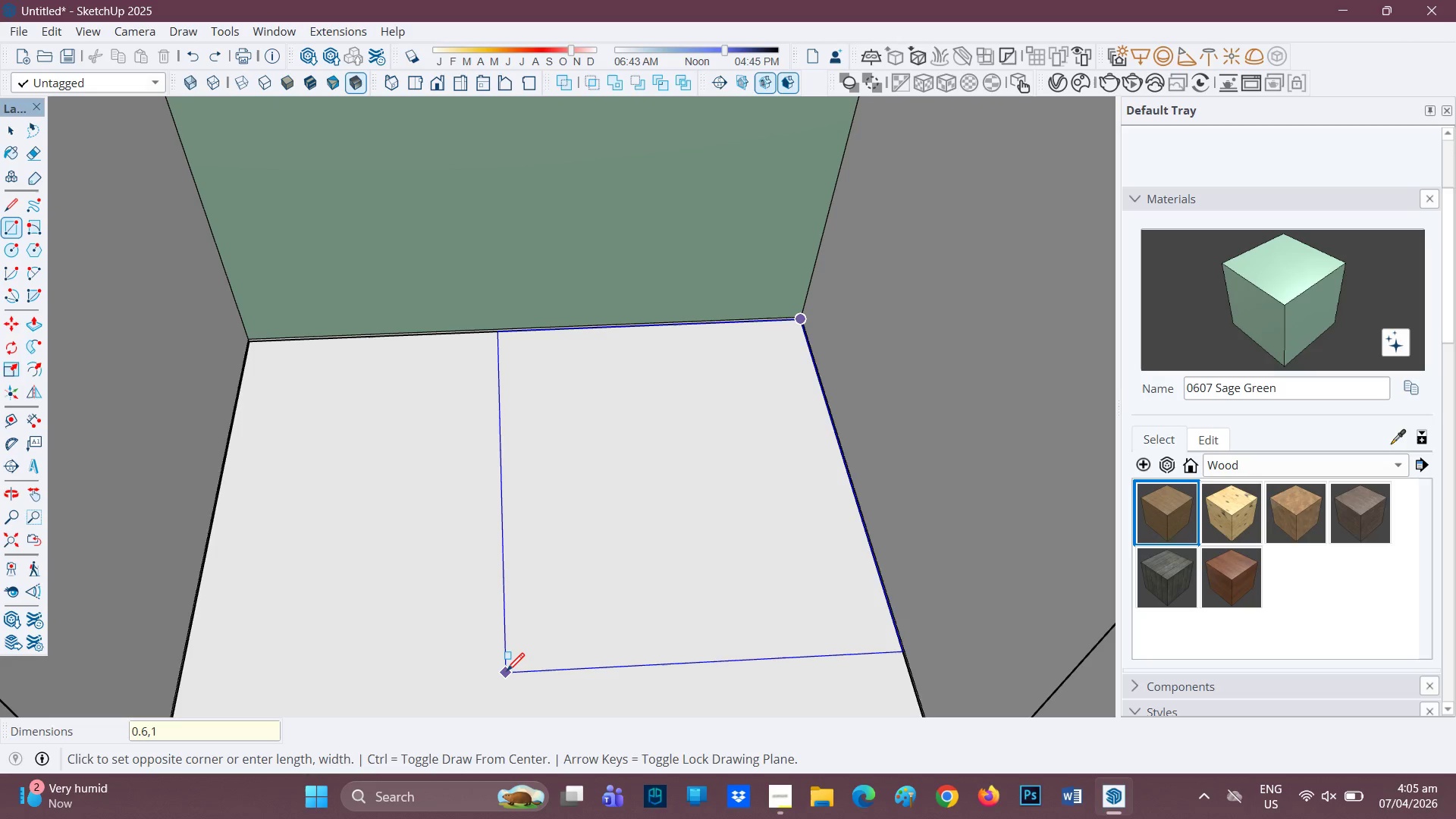 
key(Period)
 